 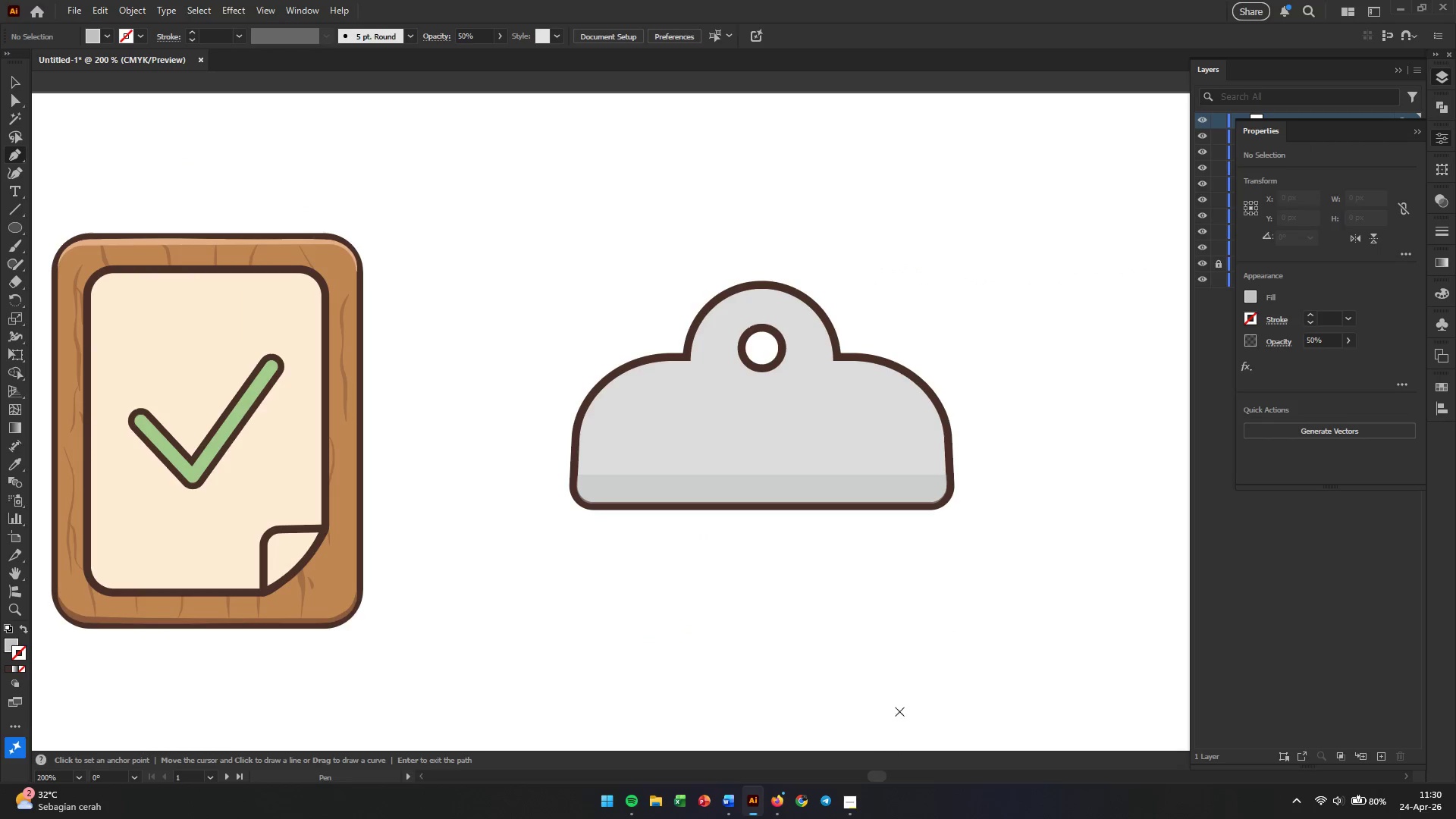 
scroll: coordinate [981, 491], scroll_direction: up, amount: 3.0
 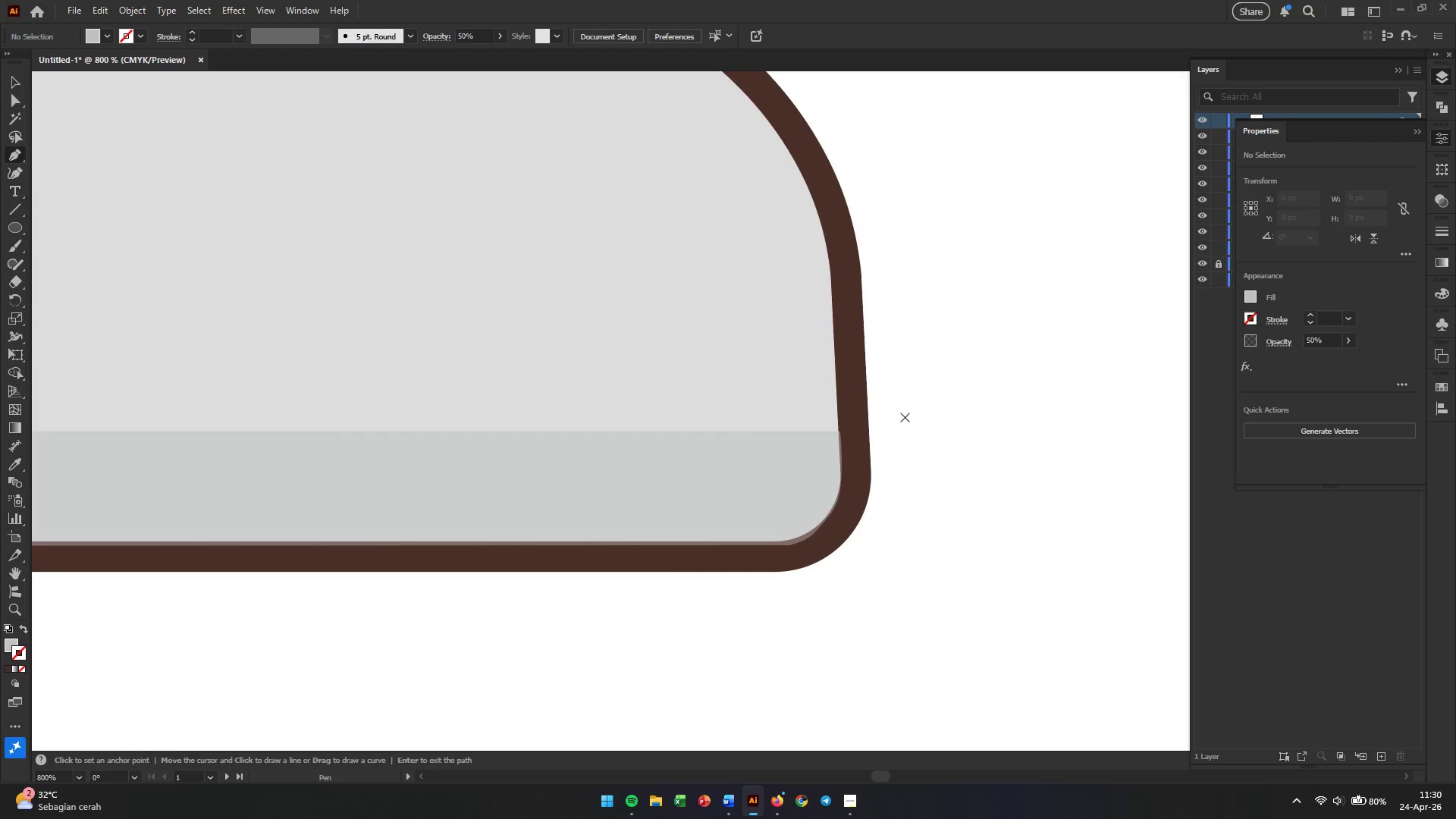 
hold_key(key=Space, duration=0.59)
 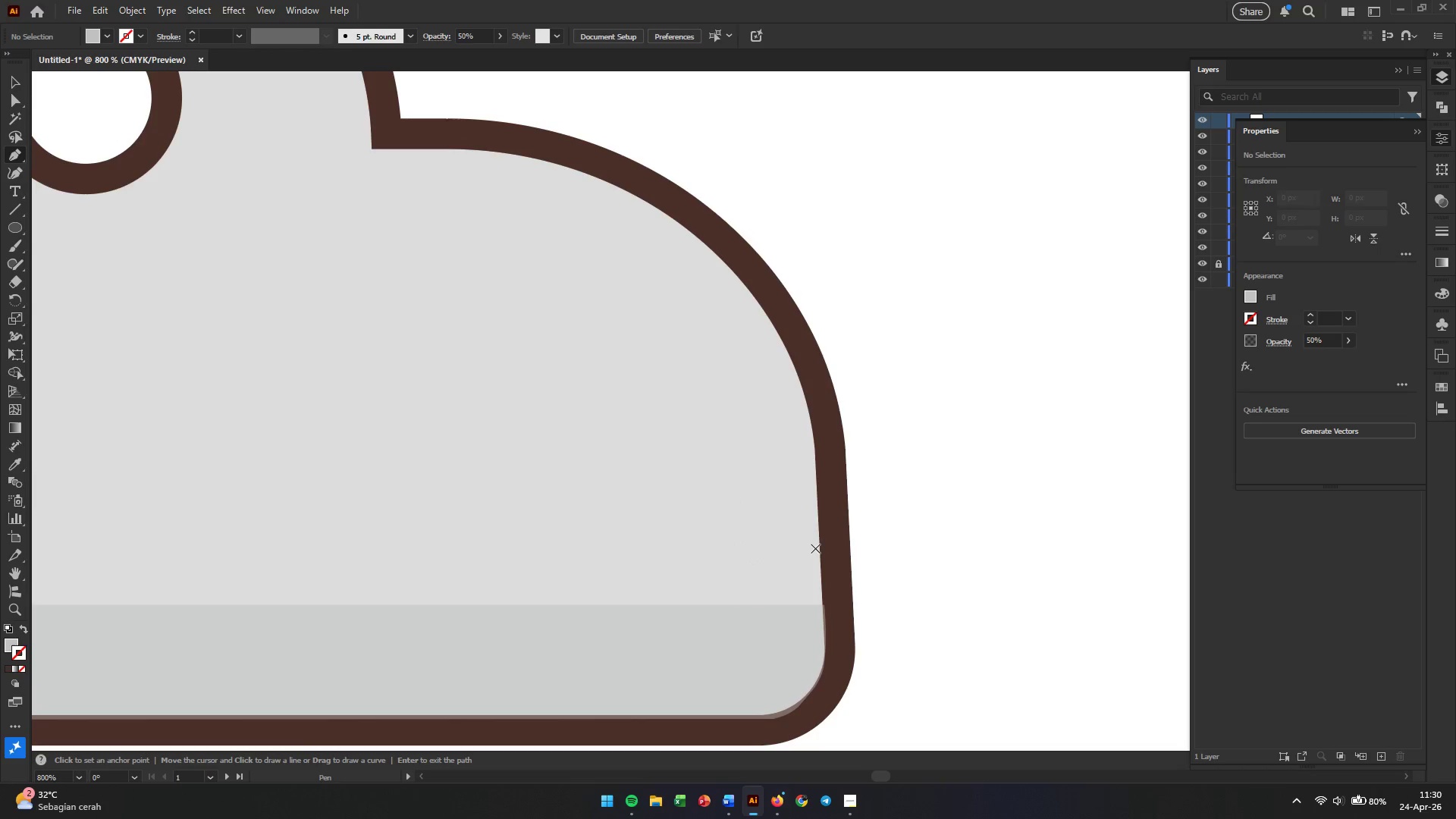 
left_click_drag(start_coordinate=[755, 384], to_coordinate=[740, 560])
 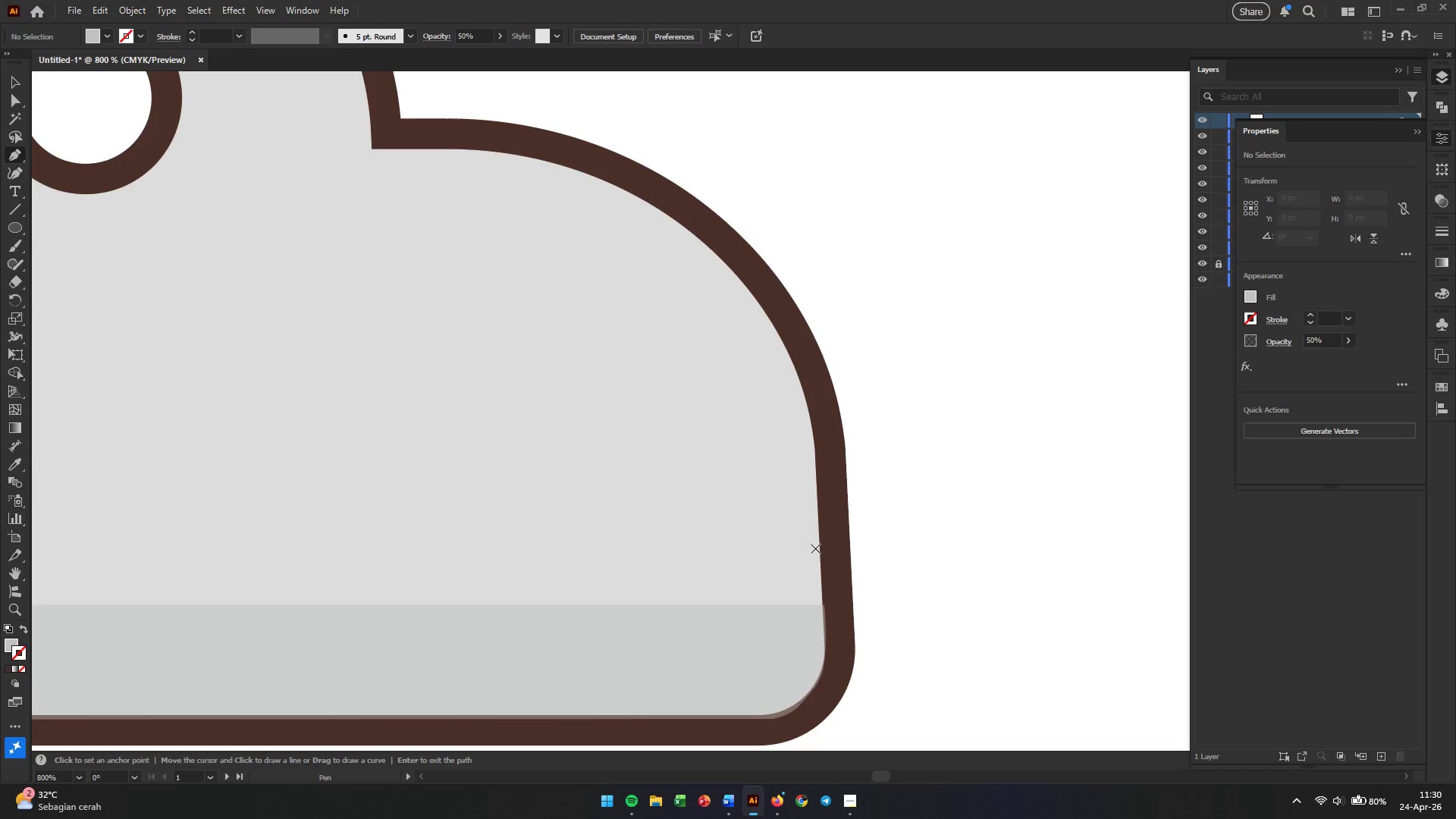 
left_click([815, 548])
 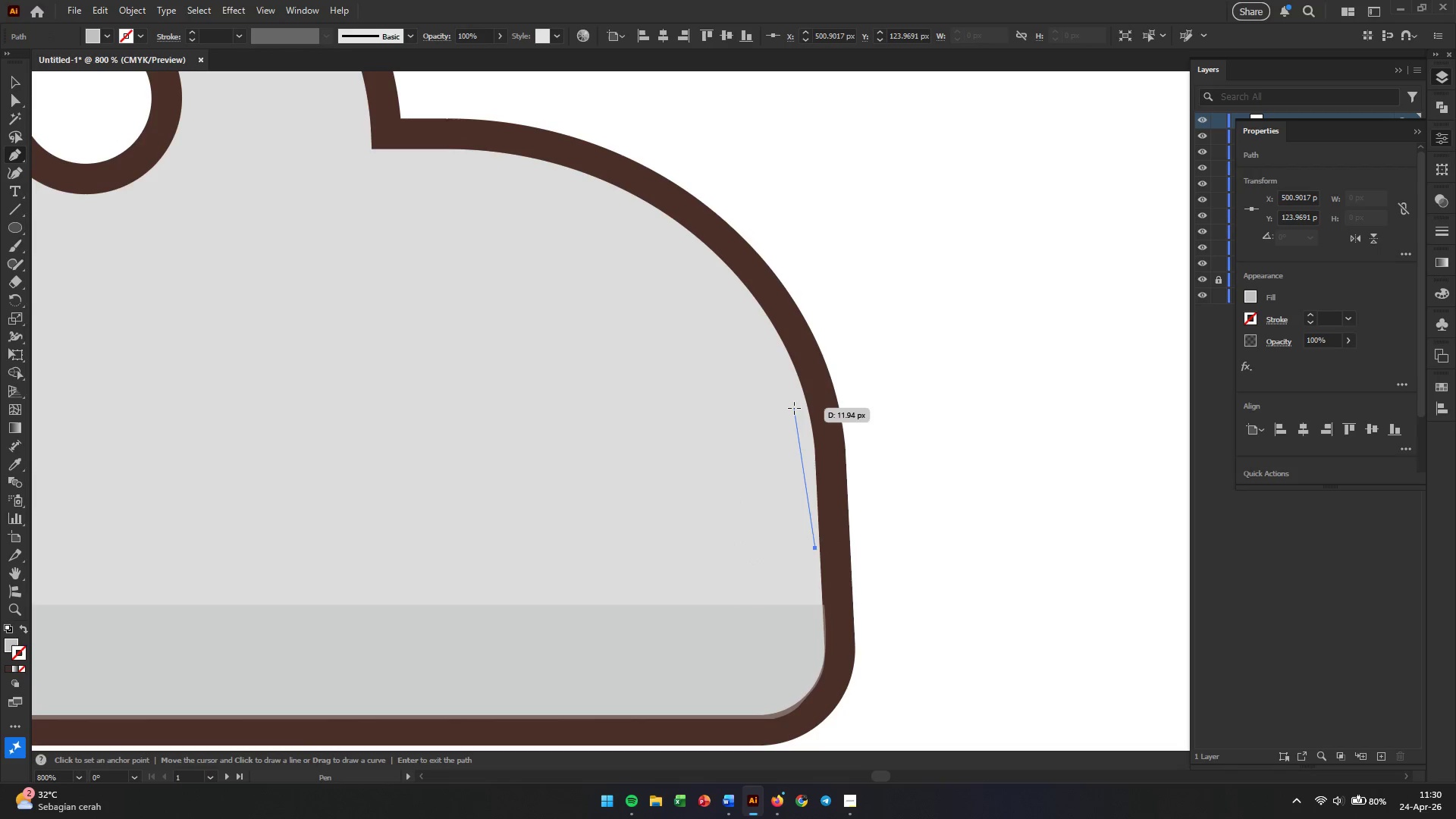 
left_click([794, 408])
 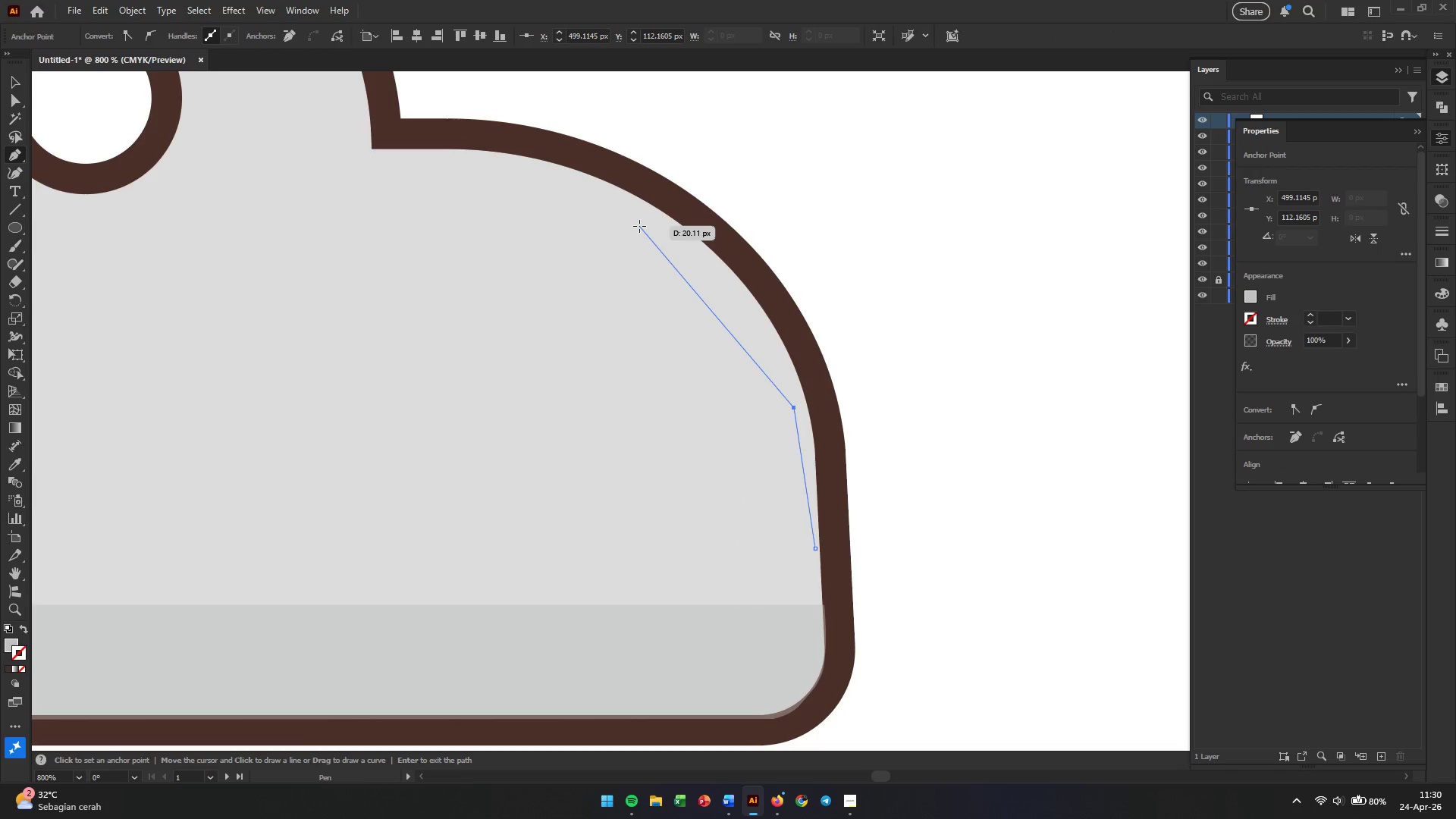 
left_click([639, 226])
 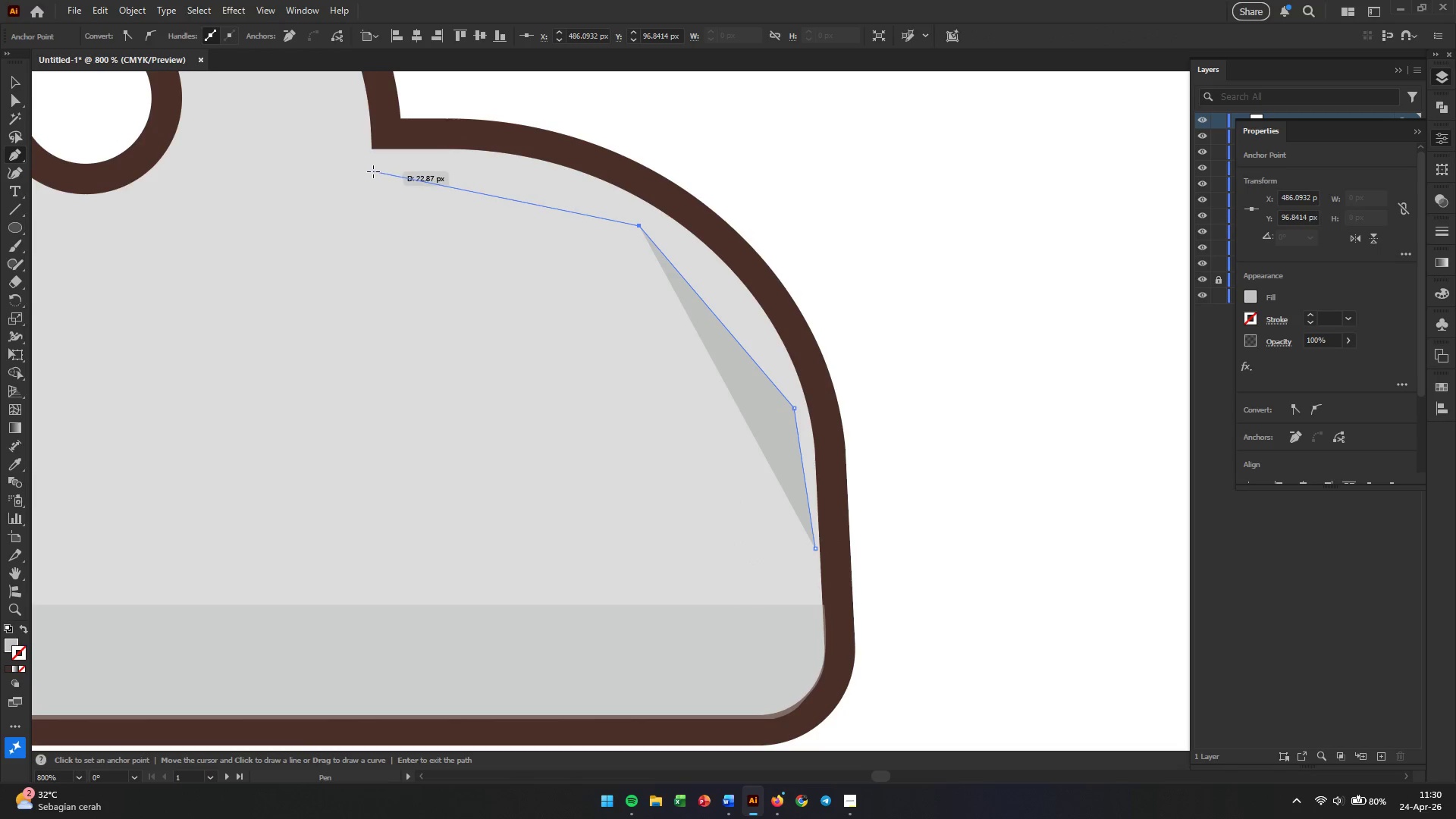 
left_click([369, 168])
 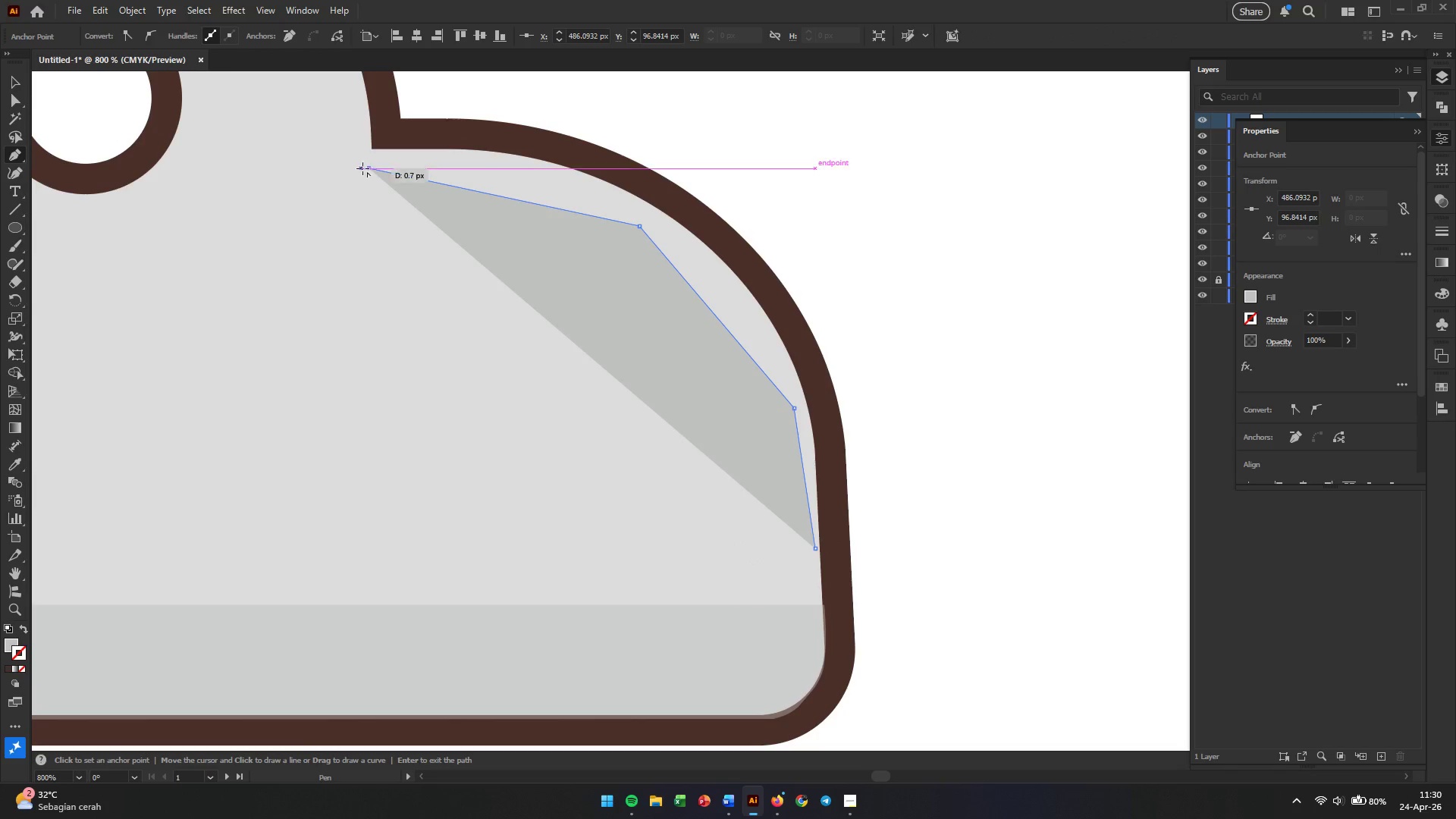 
hold_key(key=Space, duration=0.61)
 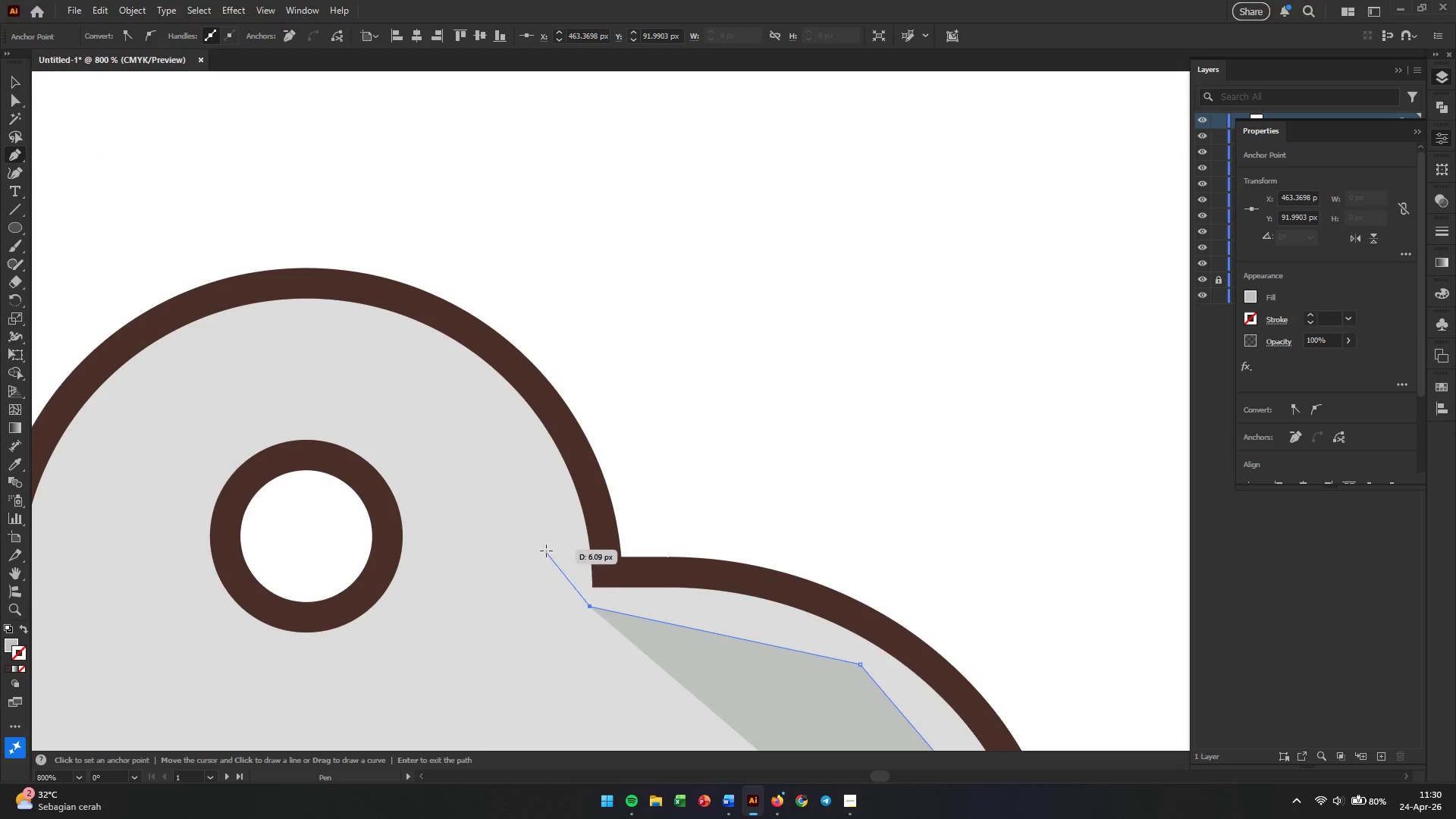 
left_click_drag(start_coordinate=[355, 168], to_coordinate=[576, 607])
 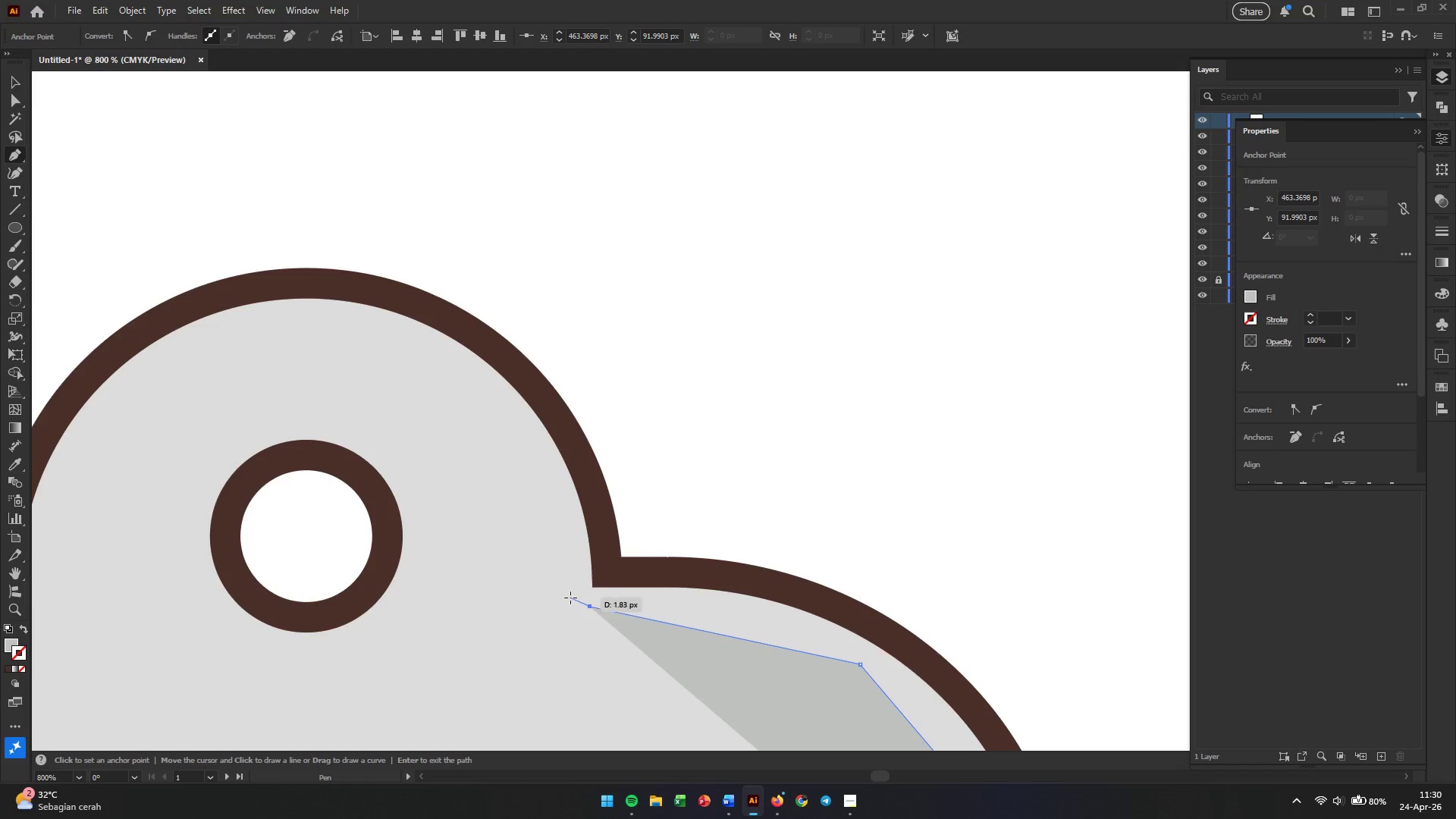 
left_click([573, 608])
 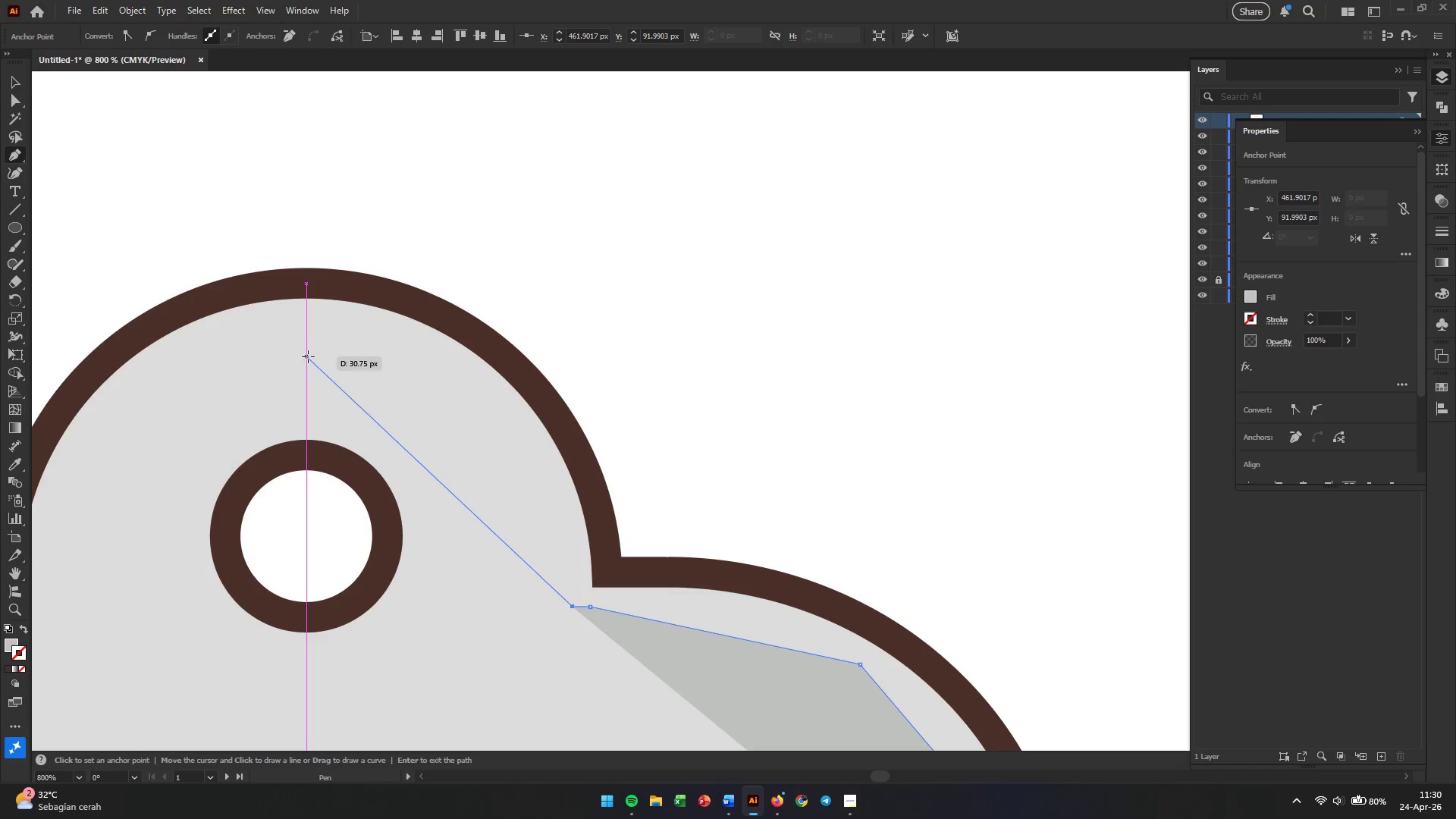 
left_click([309, 347])
 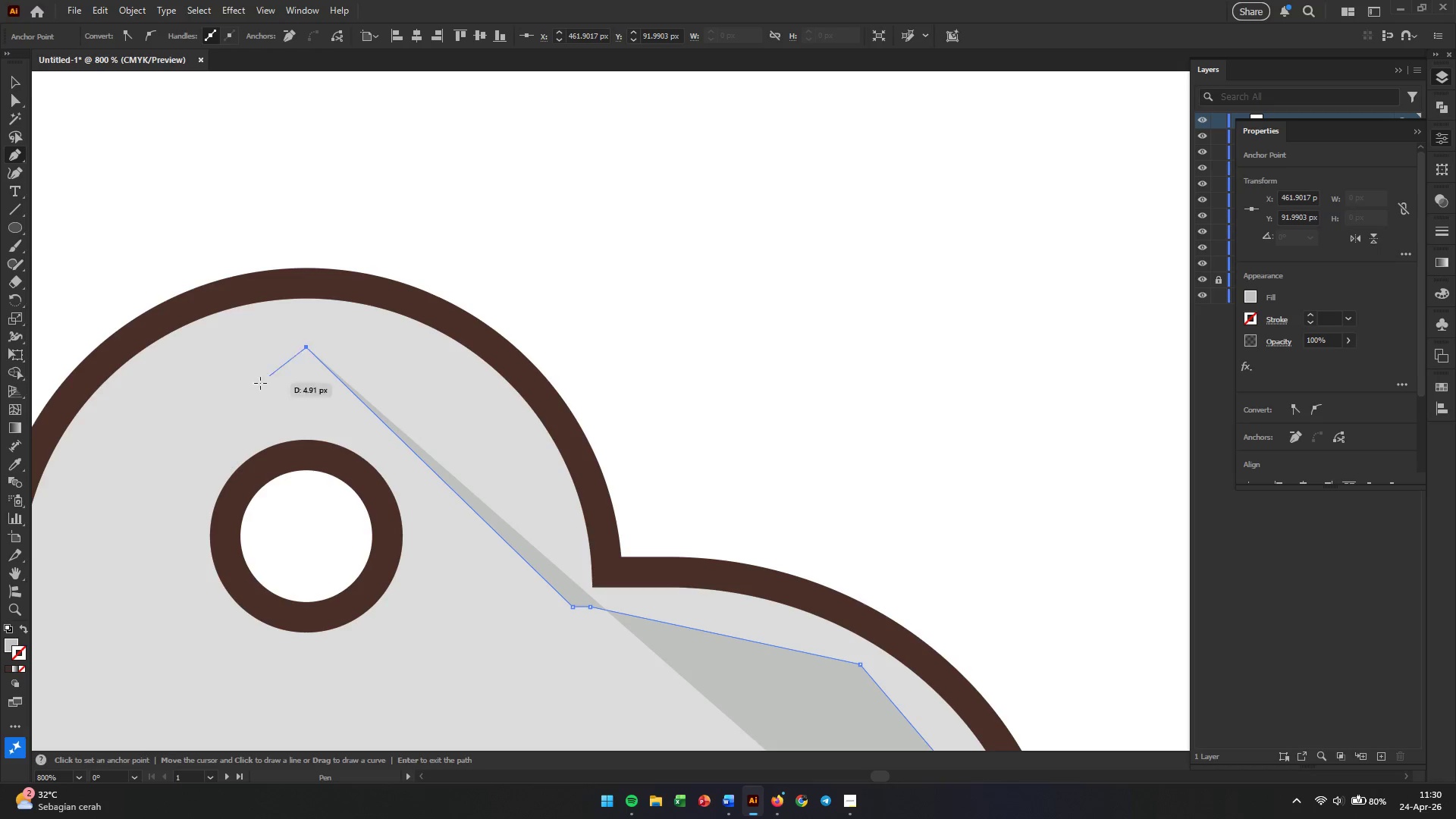 
hold_key(key=Space, duration=0.67)
 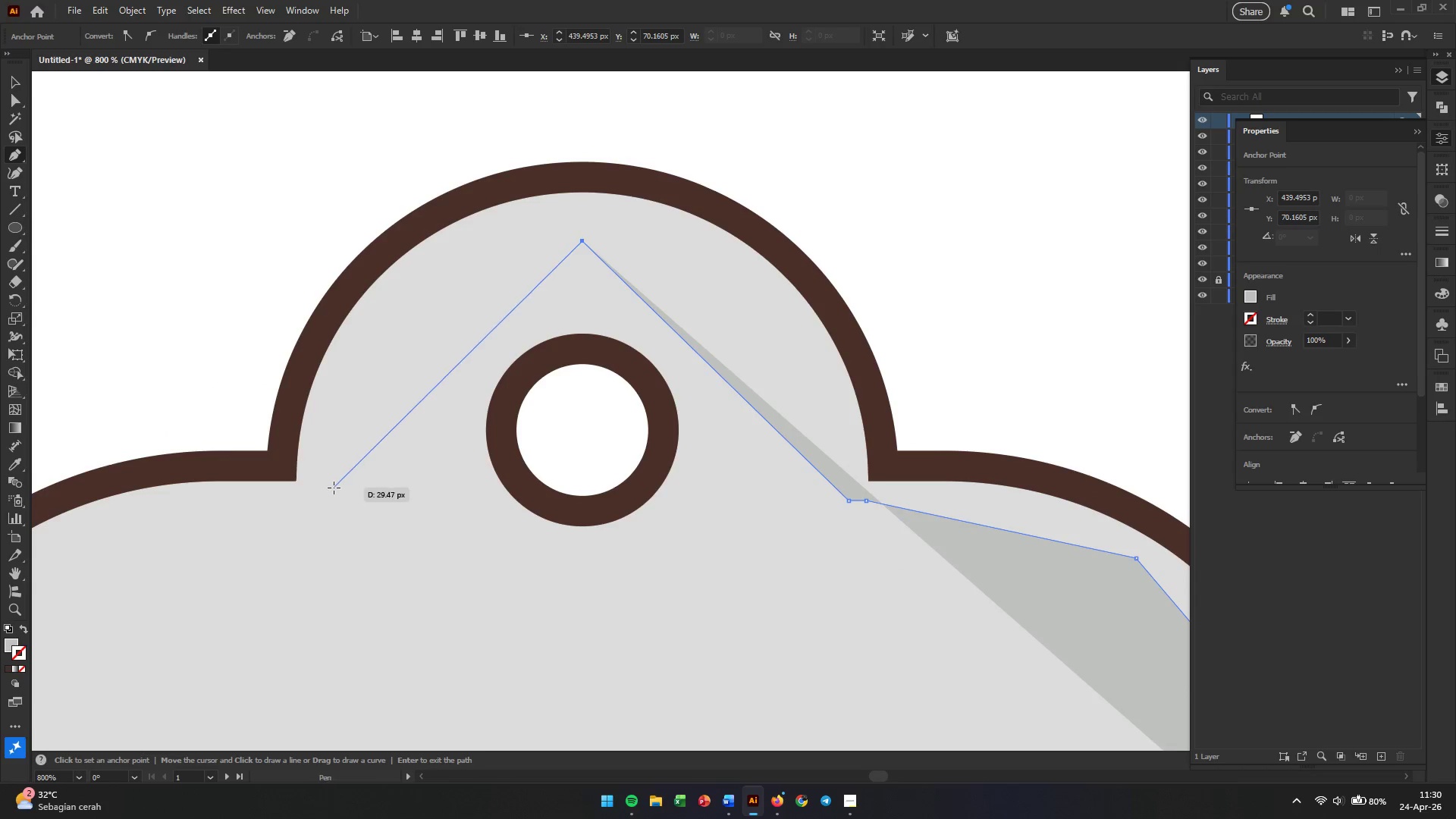 
left_click_drag(start_coordinate=[220, 416], to_coordinate=[496, 309])
 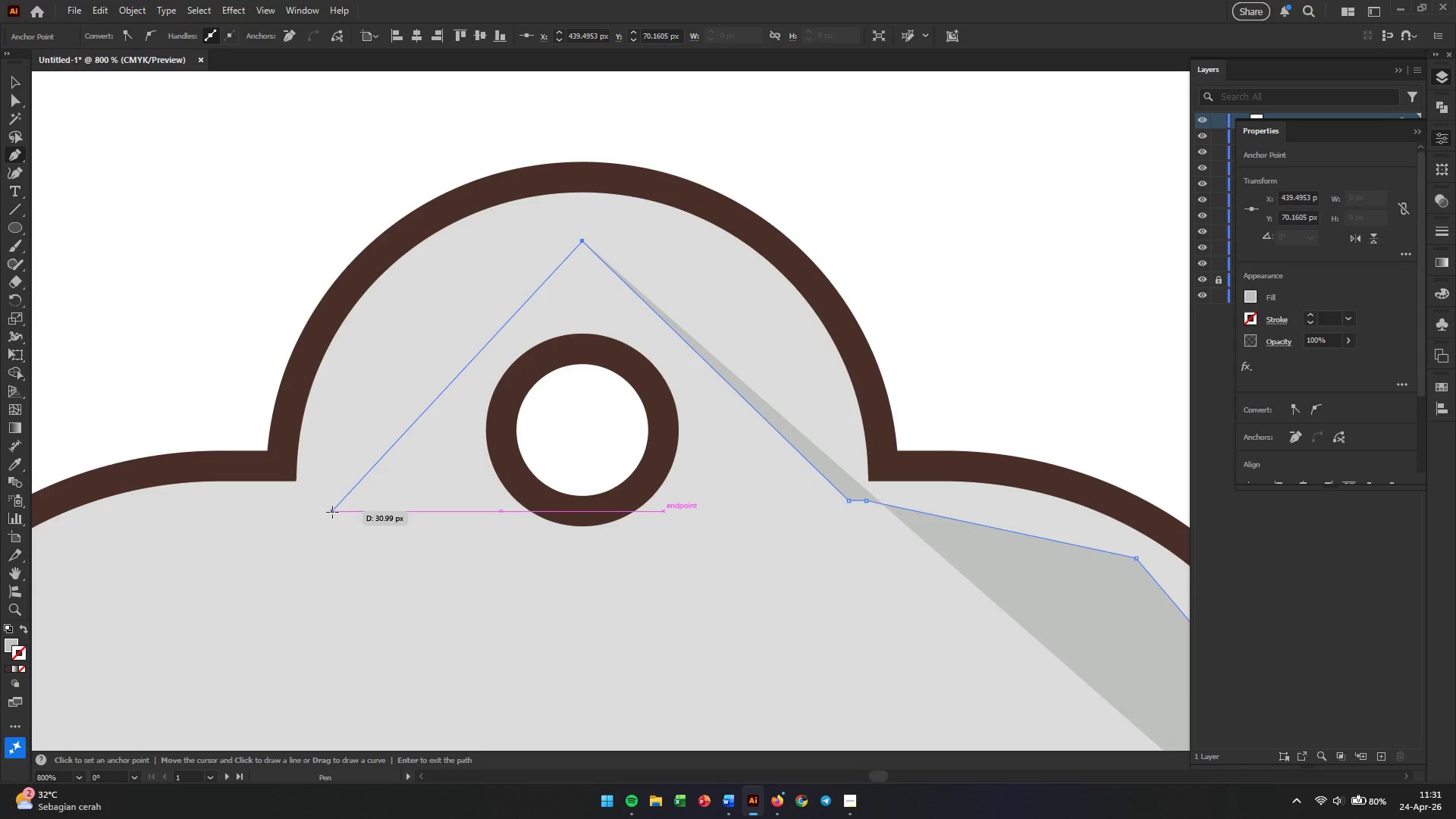 
left_click([332, 512])
 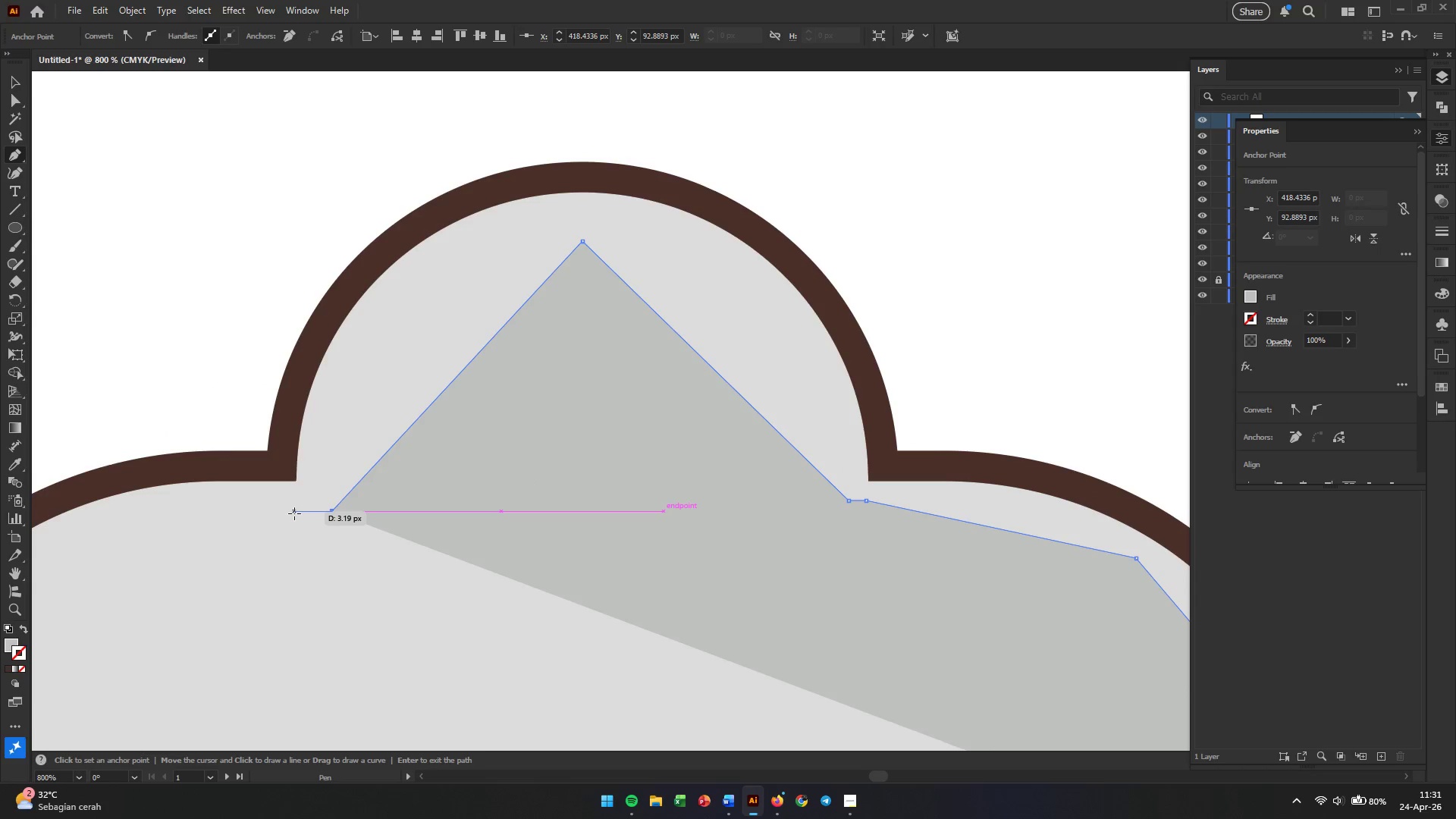 
left_click([294, 513])
 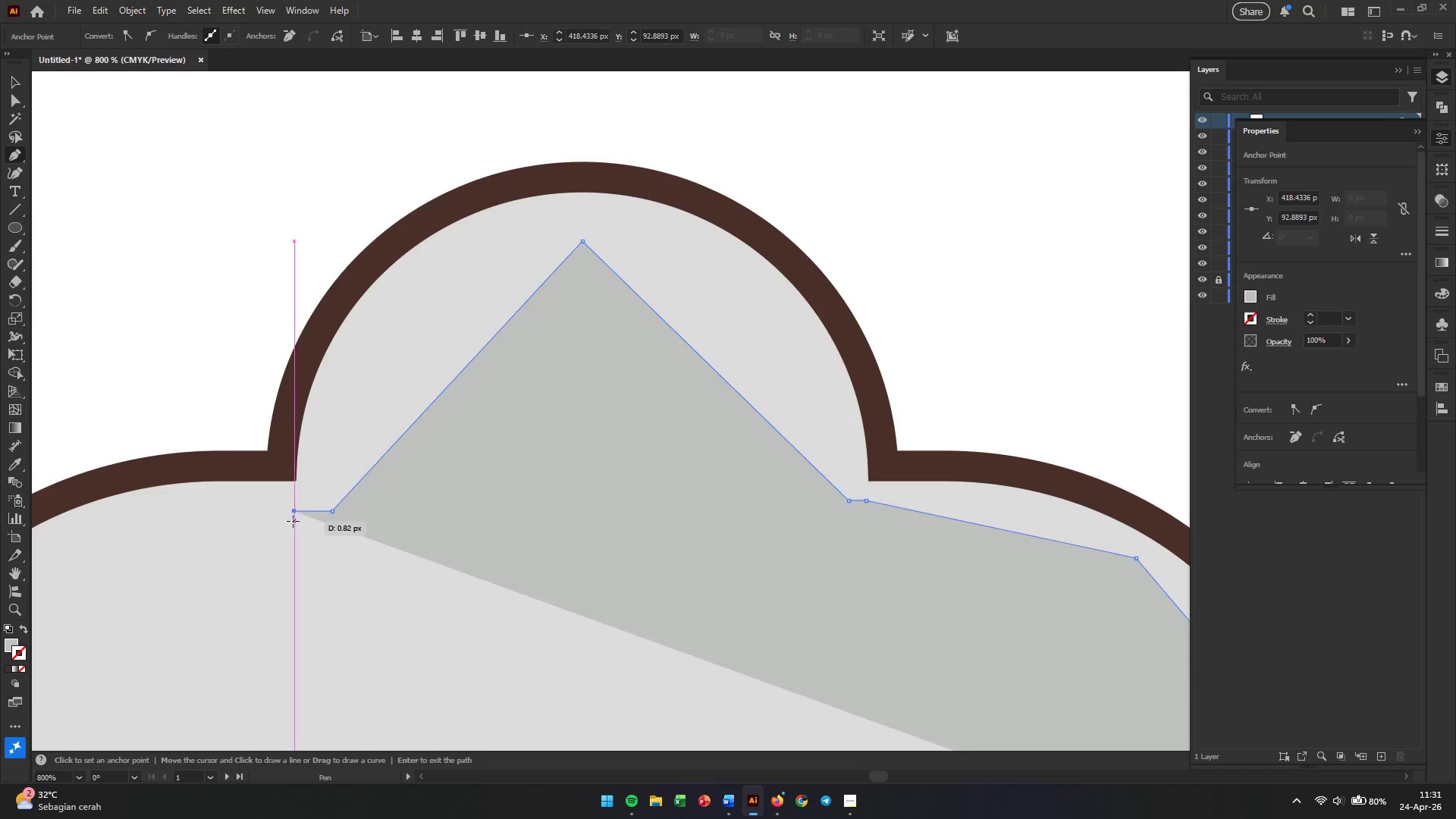 
hold_key(key=Space, duration=0.67)
 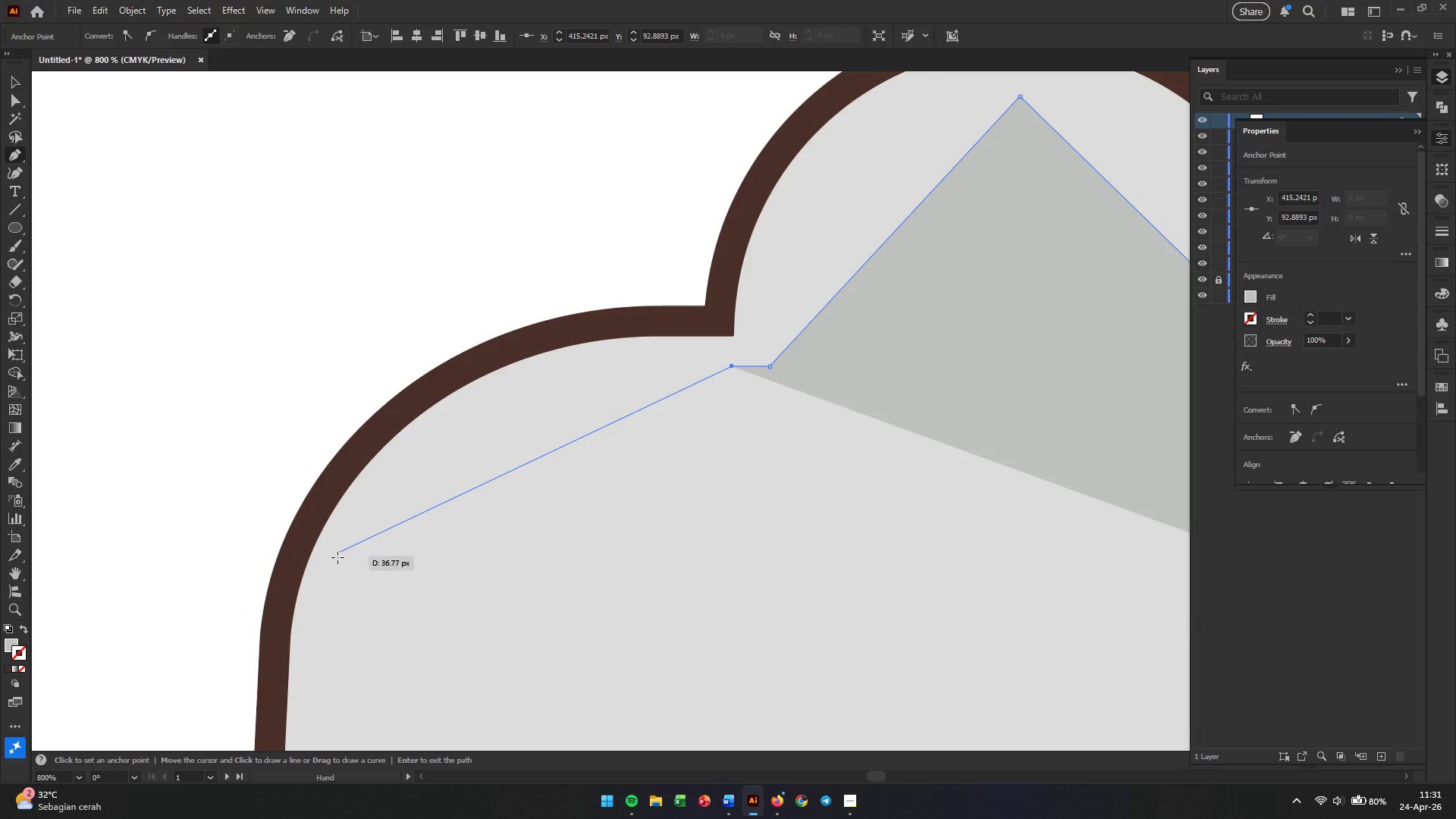 
left_click_drag(start_coordinate=[239, 544], to_coordinate=[676, 399])
 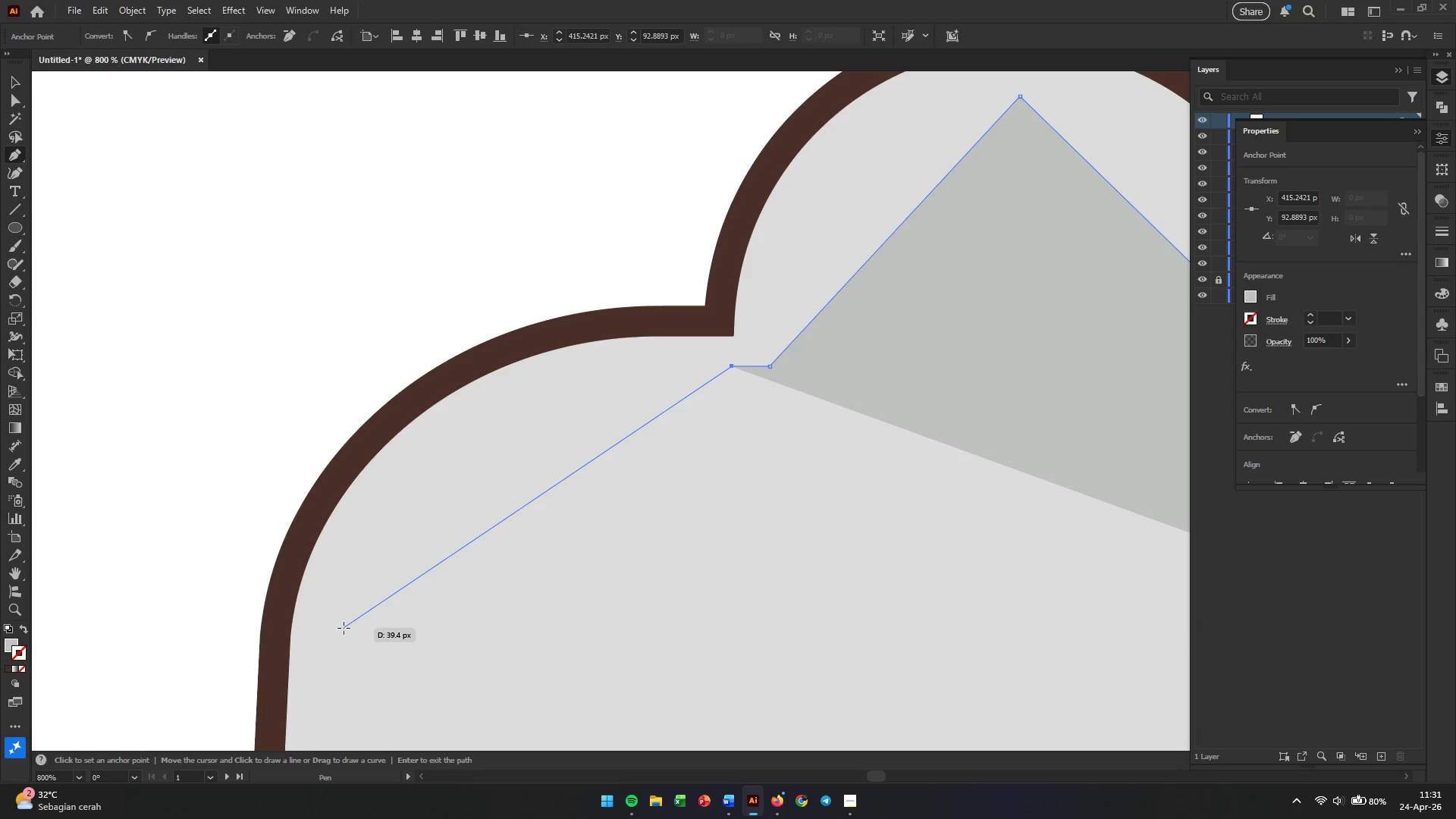 
left_click([342, 628])
 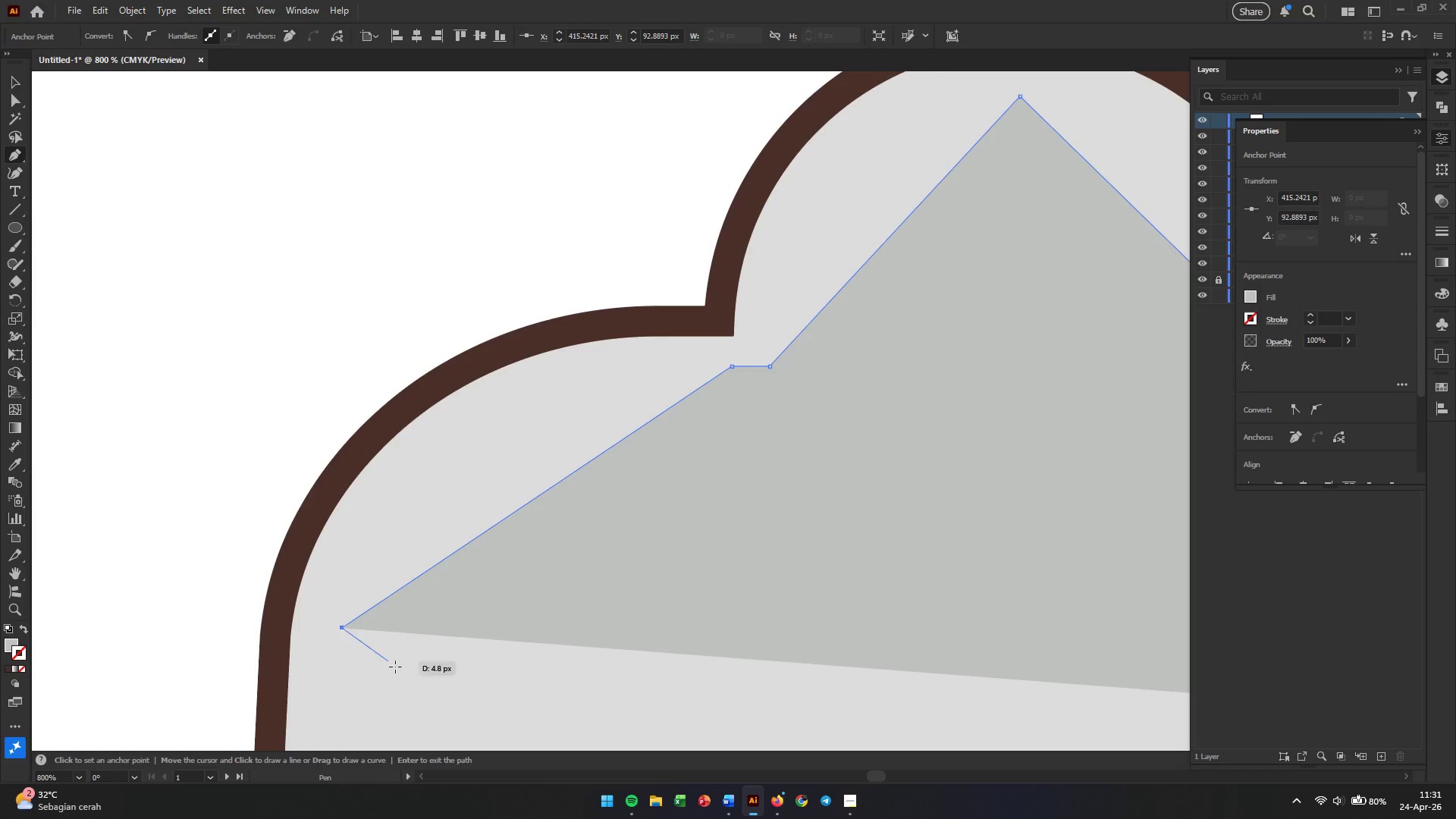 
hold_key(key=Space, duration=0.64)
 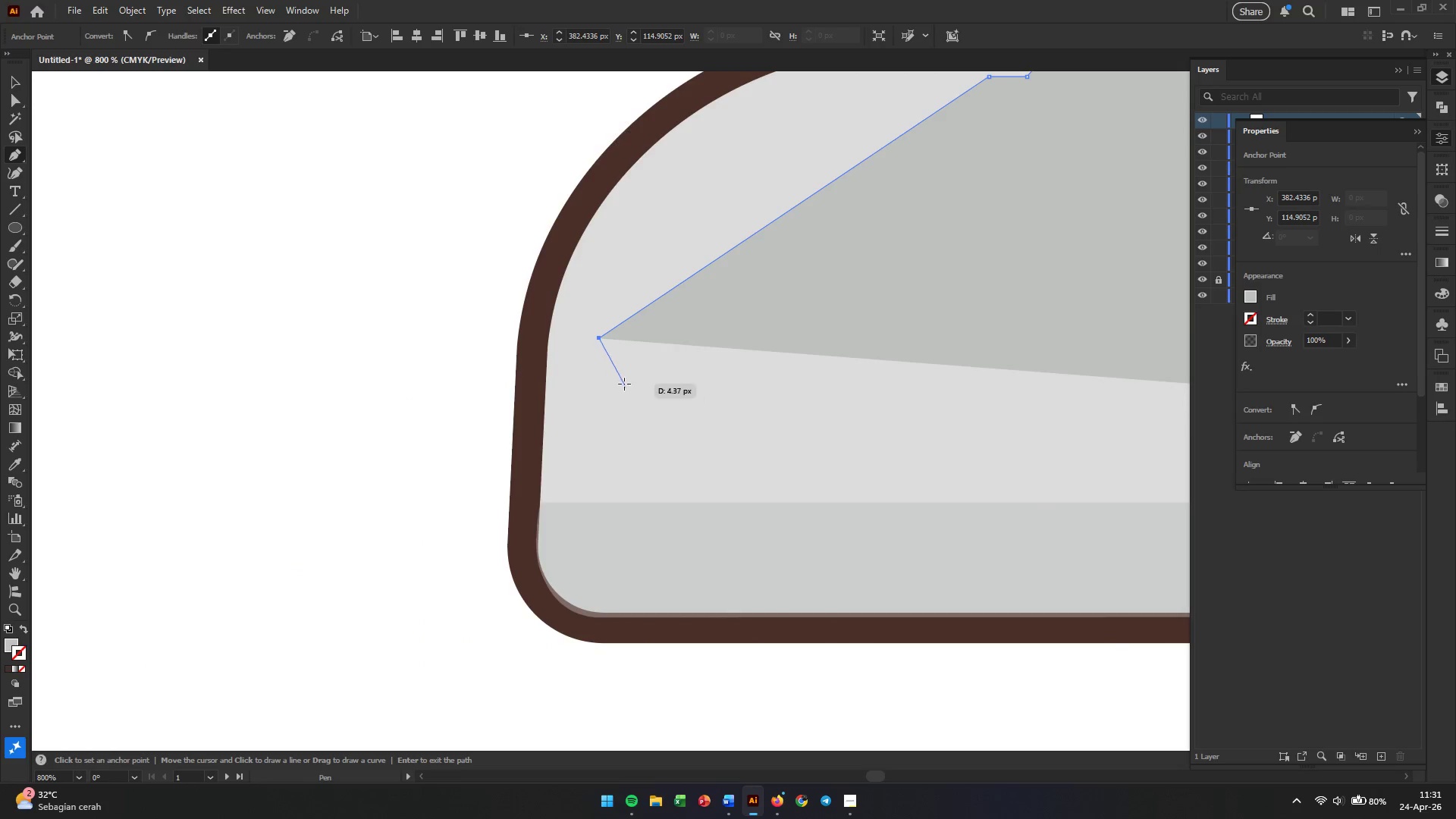 
left_click_drag(start_coordinate=[400, 673], to_coordinate=[658, 383])
 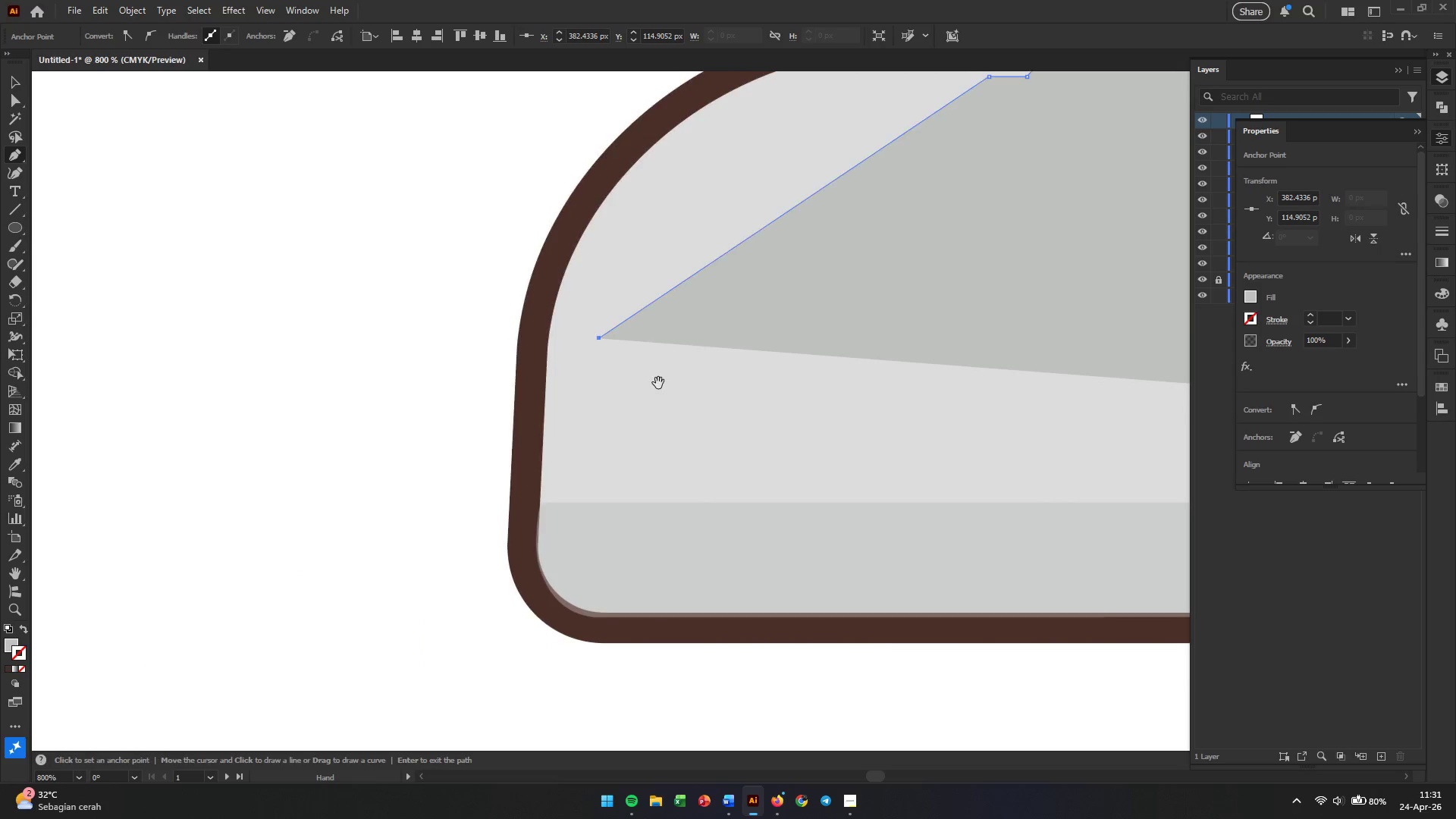 
hold_key(key=Space, duration=4.72)
 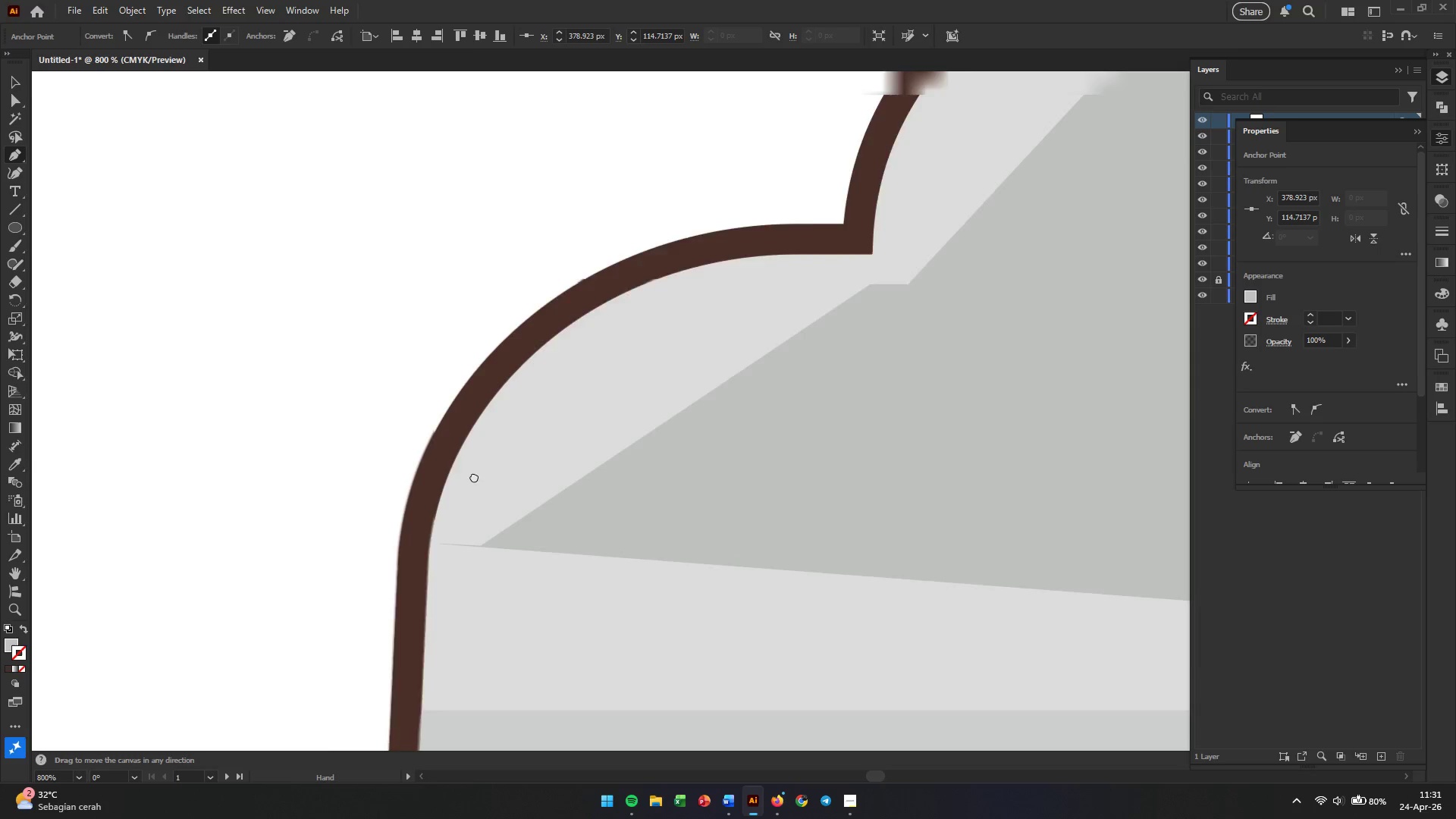 
left_click([557, 336])
 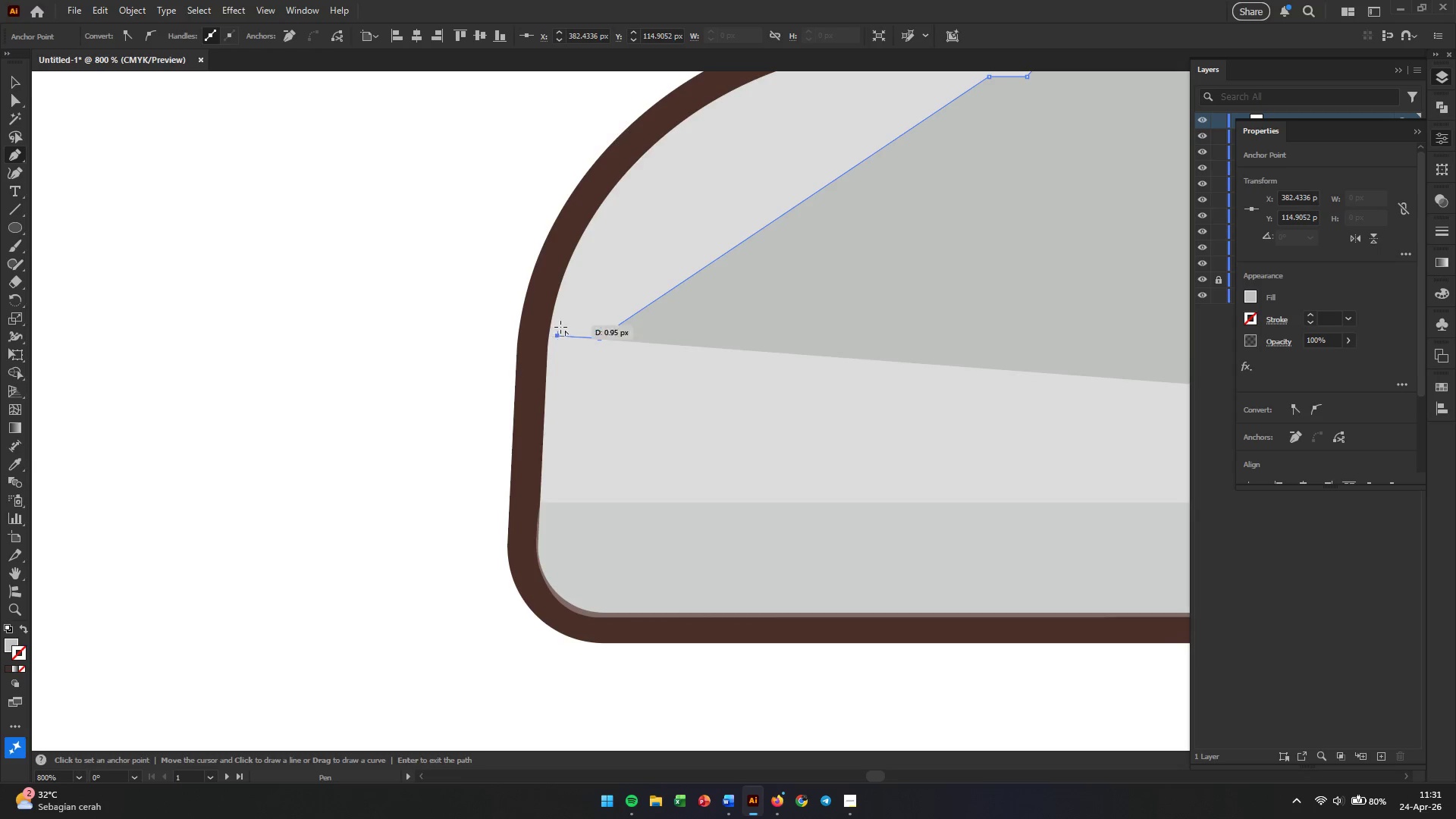 
hold_key(key=Space, duration=1.34)
 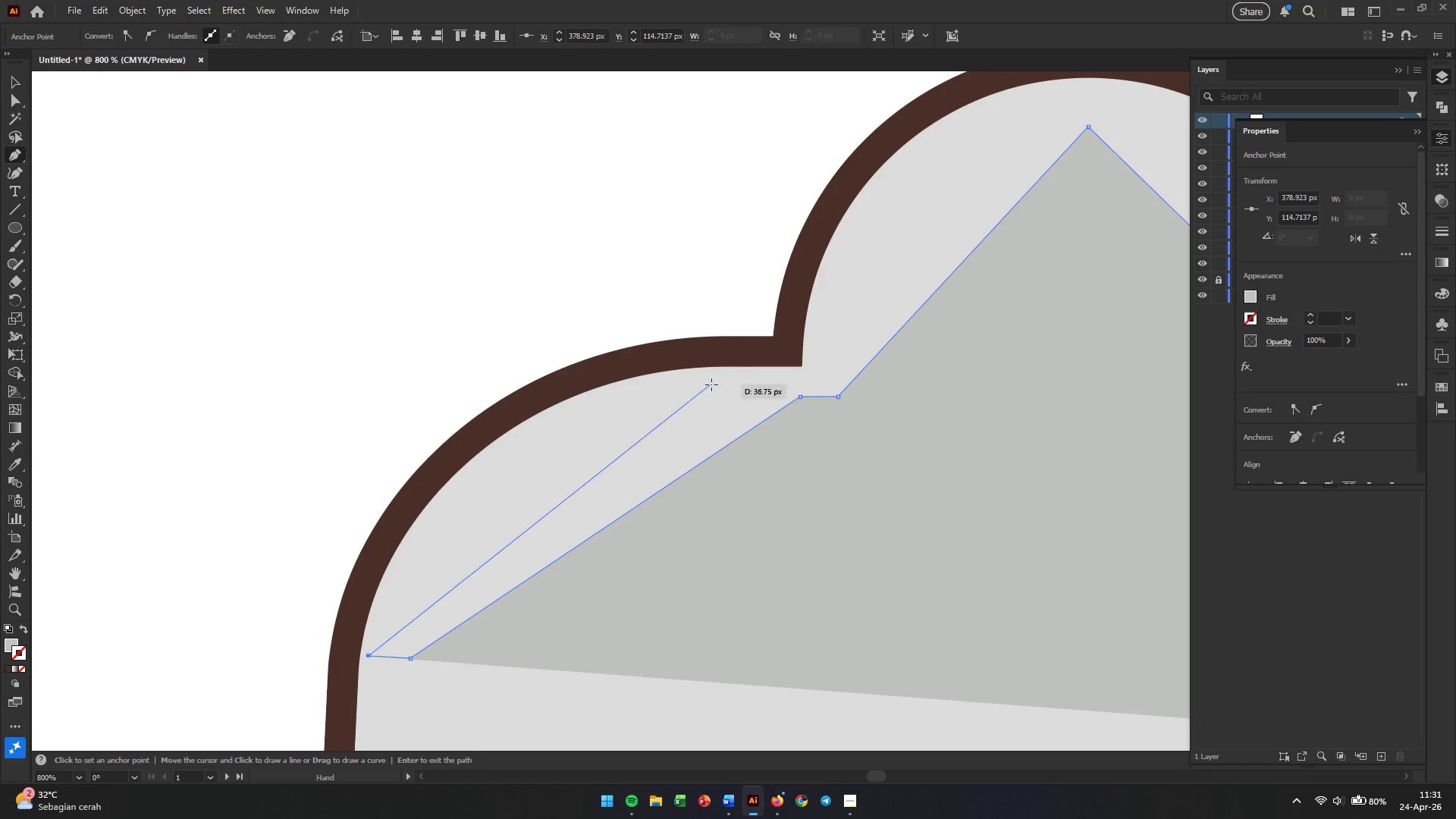 
left_click_drag(start_coordinate=[596, 263], to_coordinate=[407, 583])
 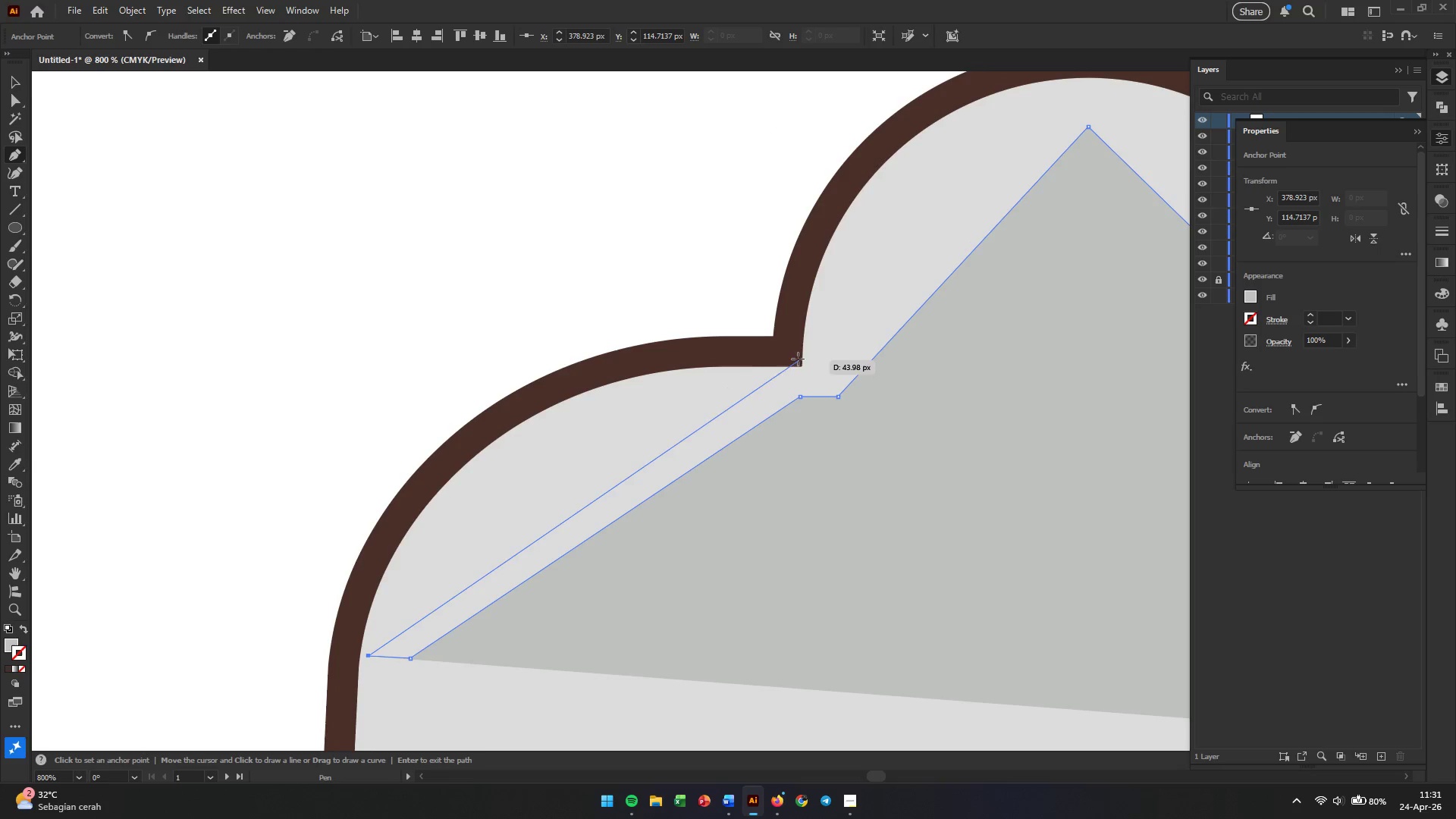 
wait(5.3)
 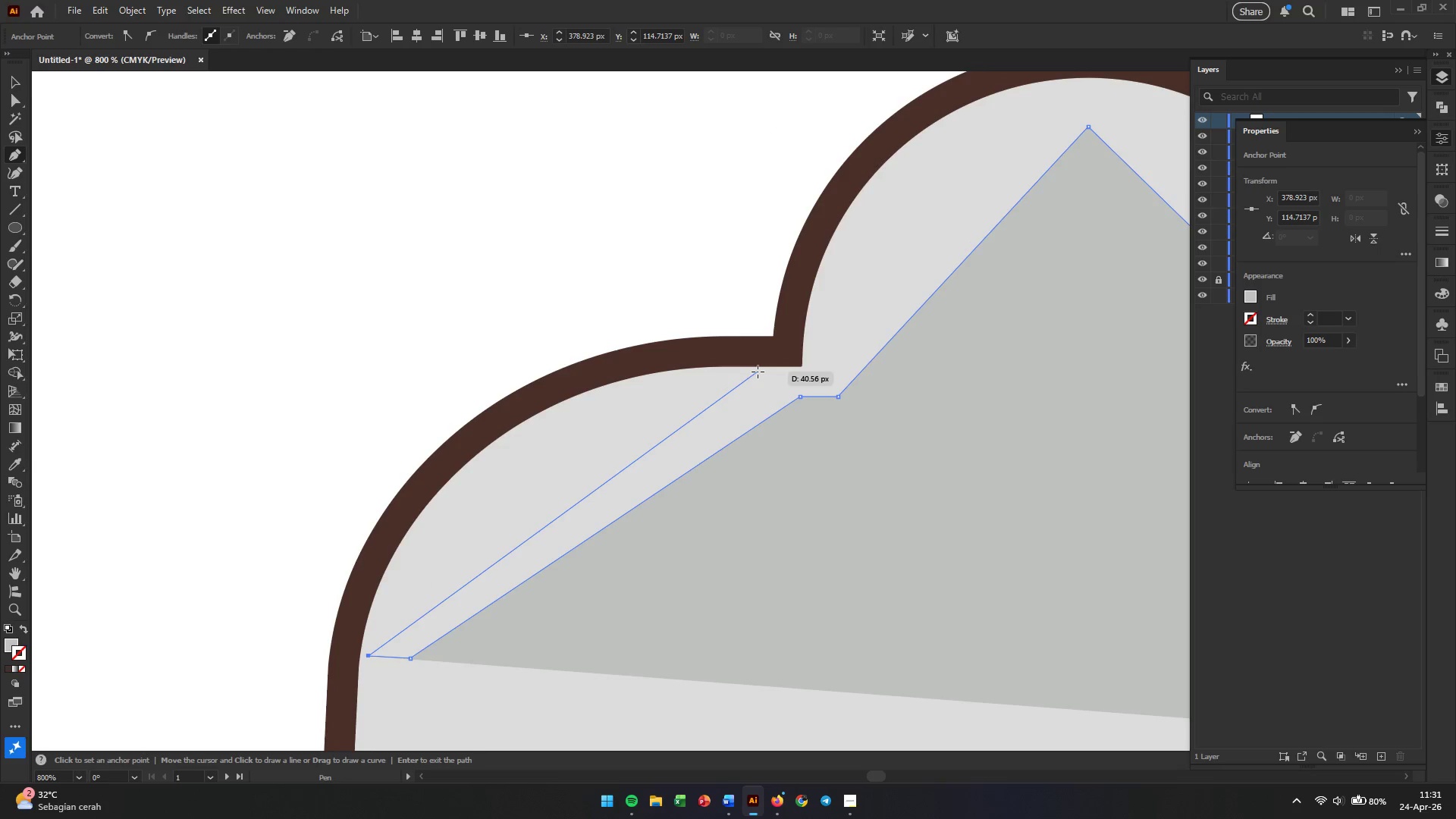 
left_click([804, 367])
 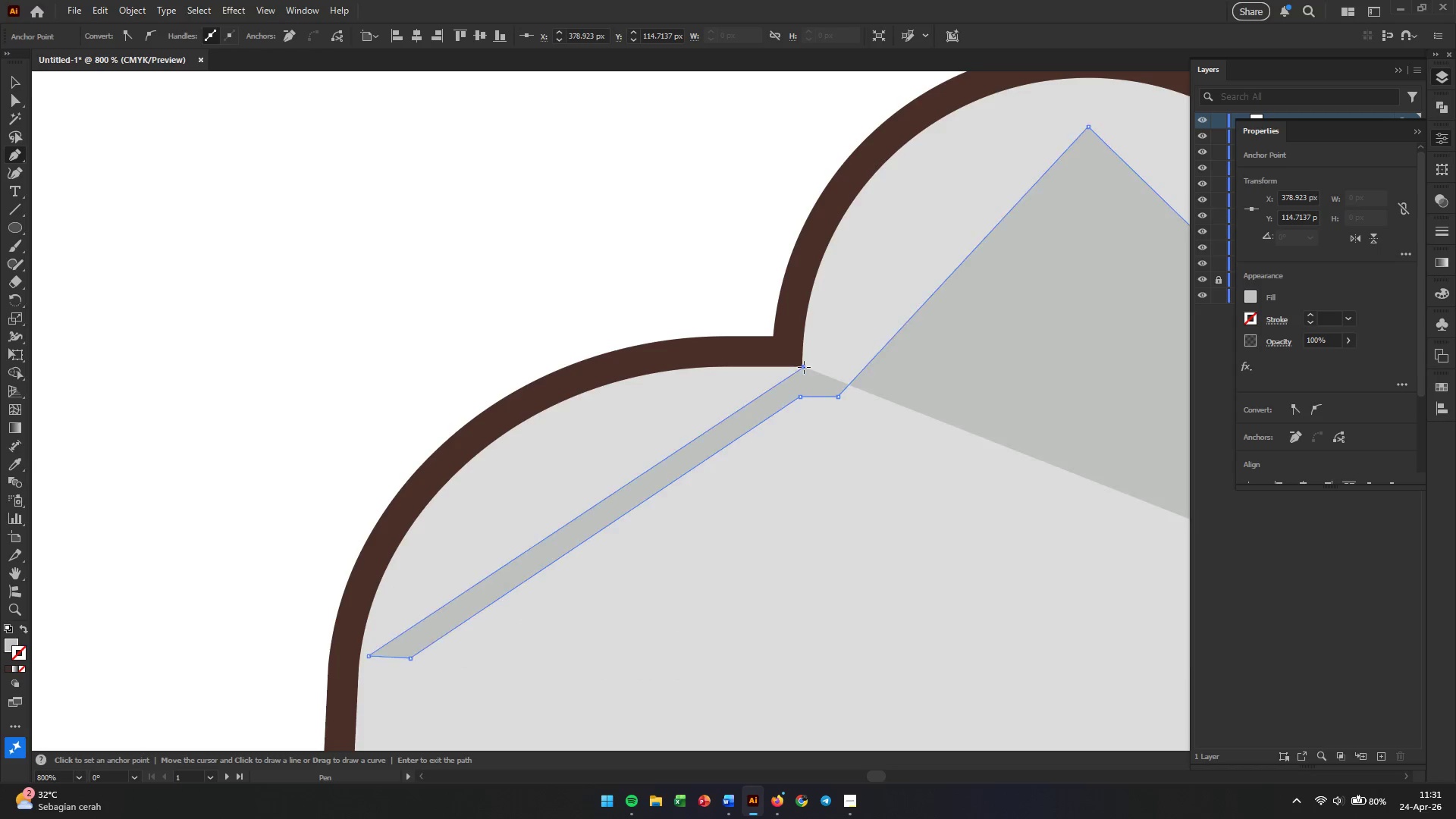 
hold_key(key=Space, duration=1.01)
 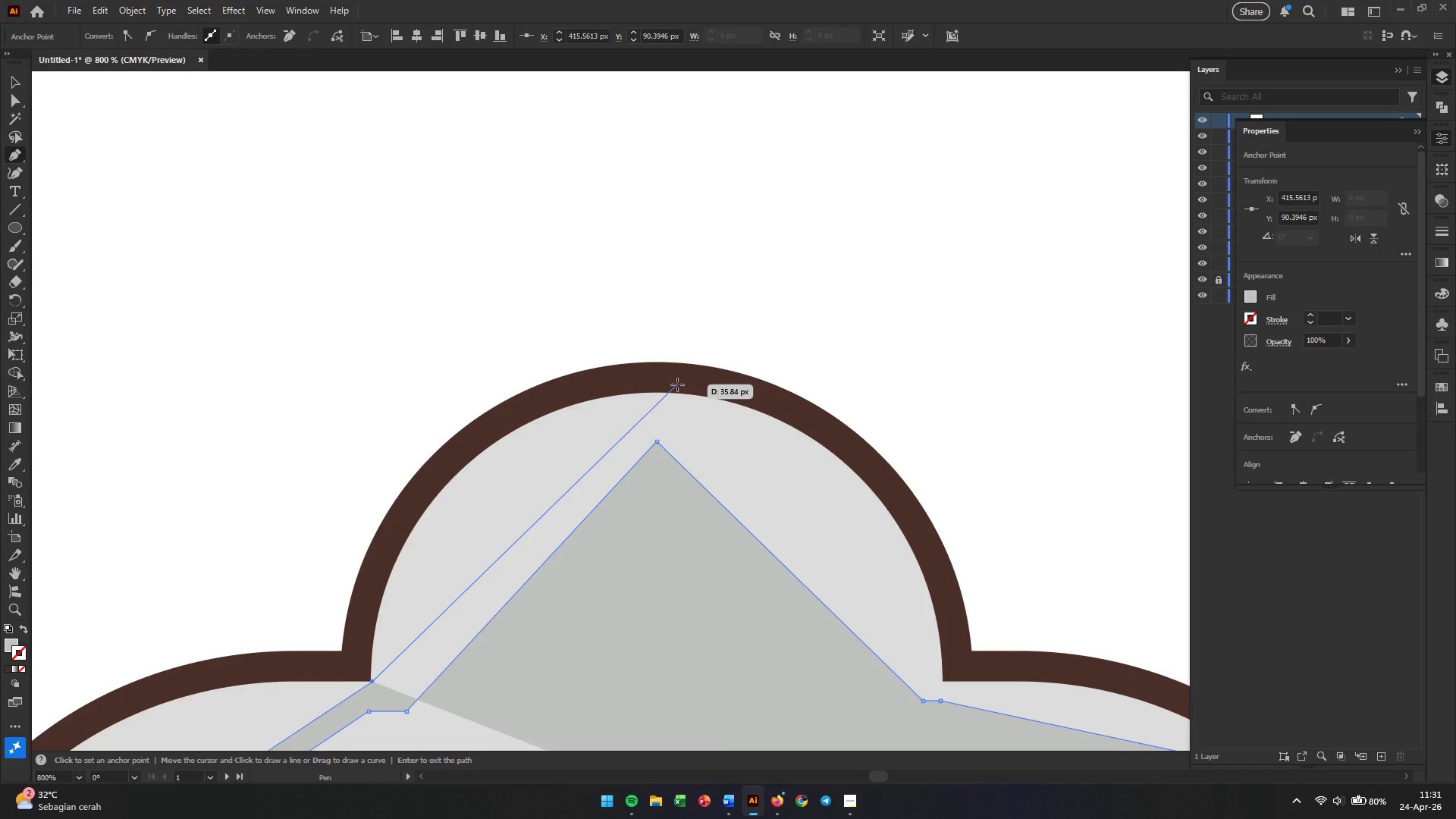 
left_click_drag(start_coordinate=[913, 335], to_coordinate=[482, 650])
 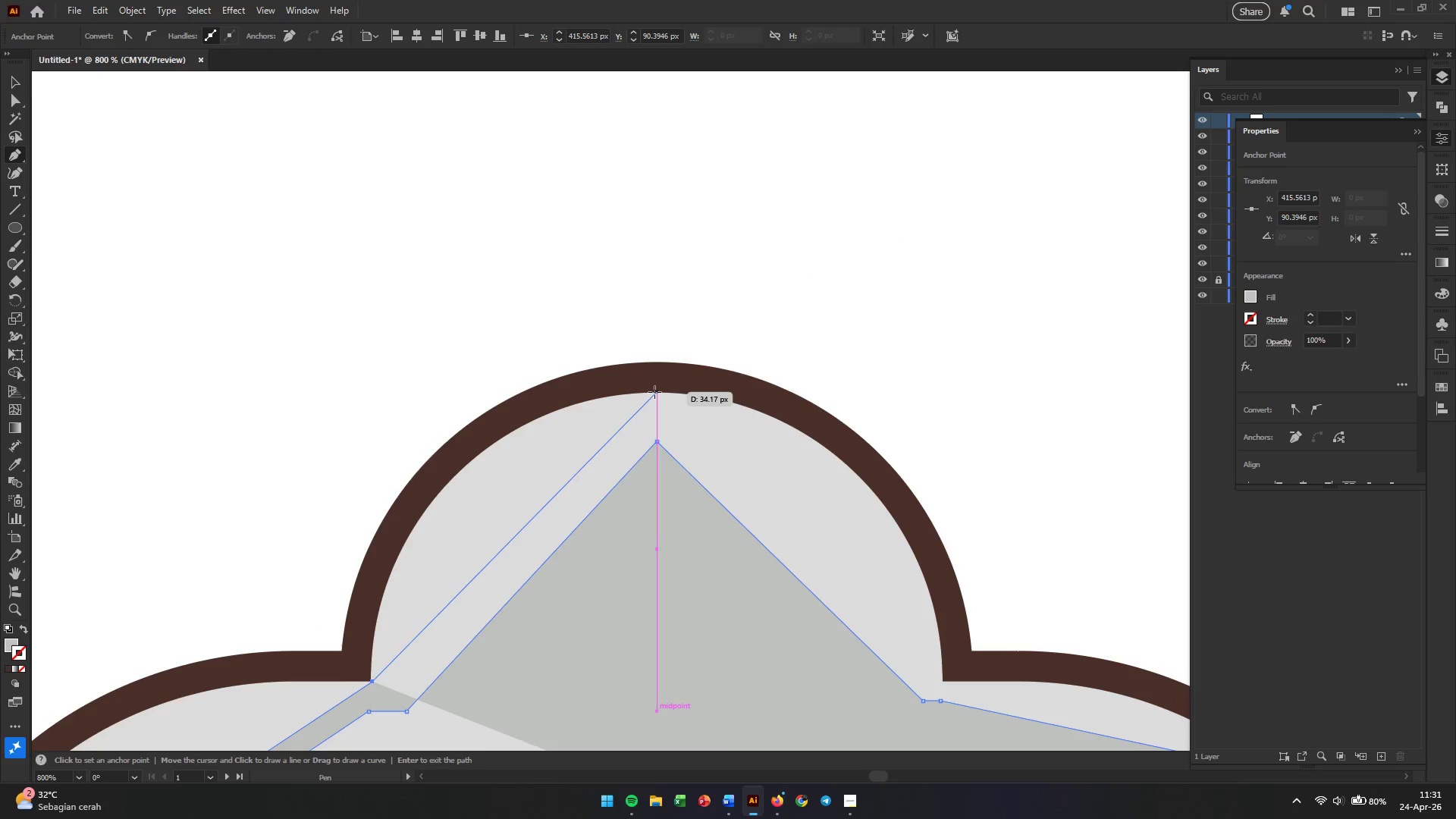 
left_click([654, 392])
 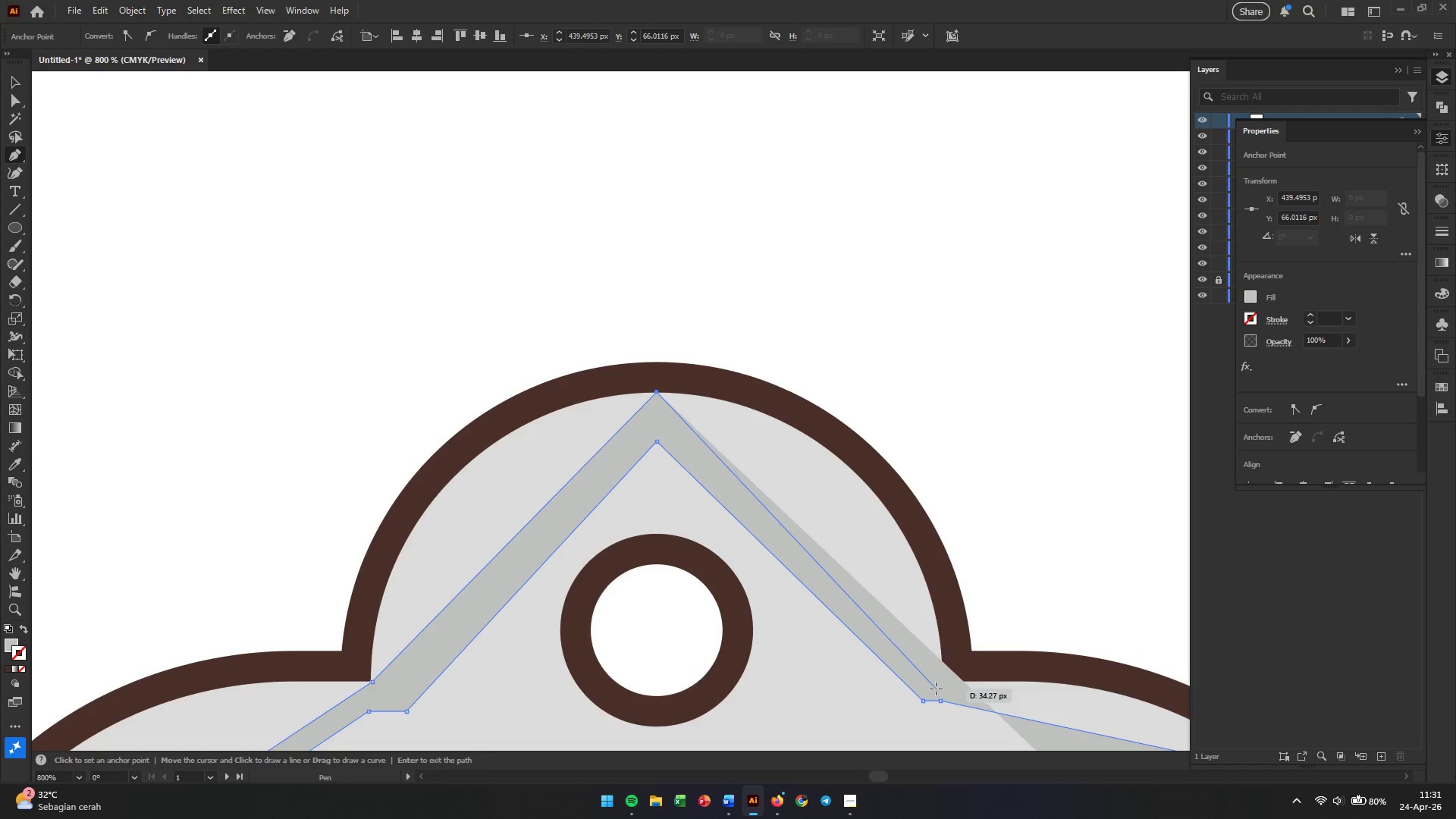 
left_click([934, 685])
 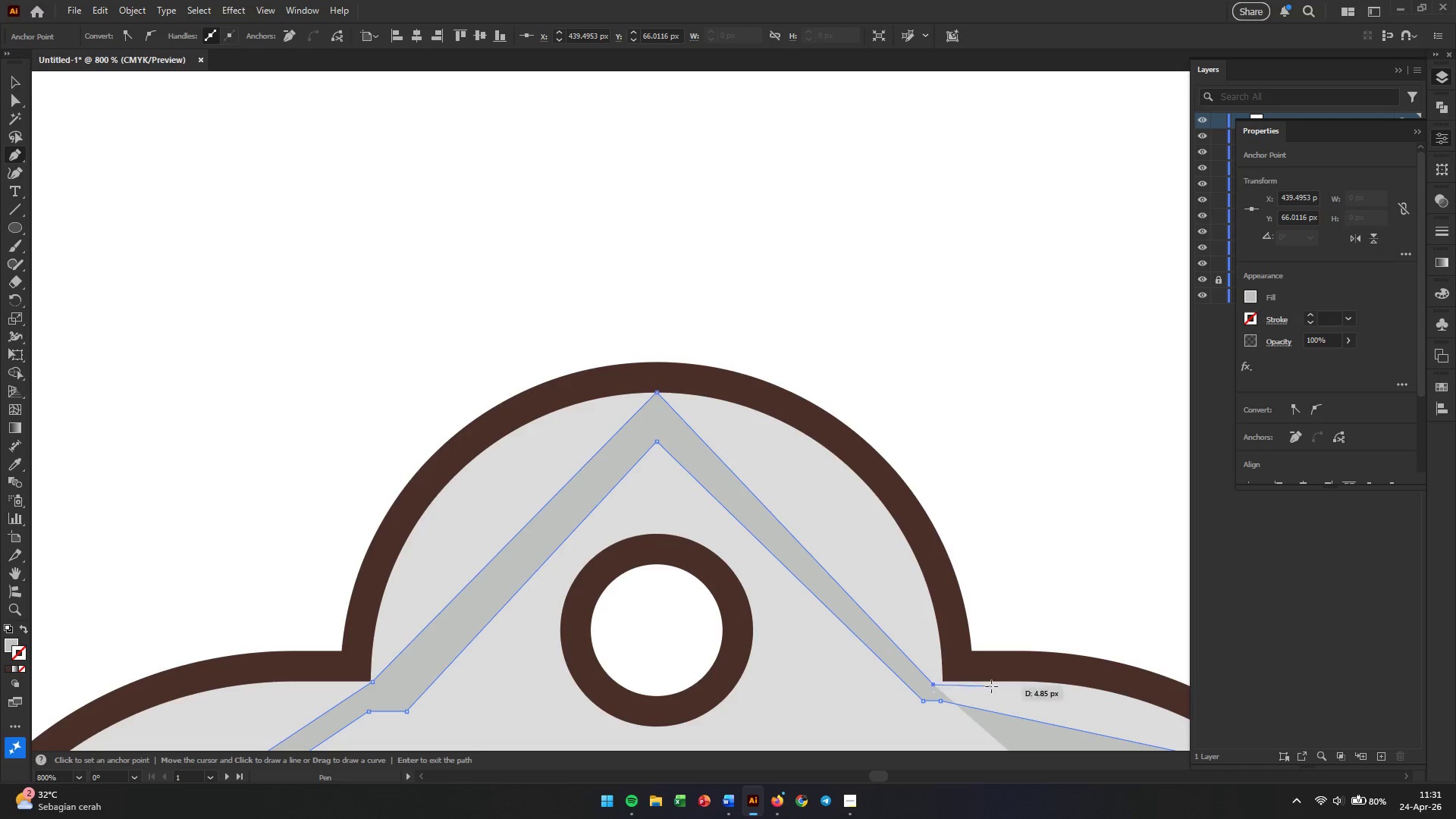 
hold_key(key=Space, duration=0.8)
 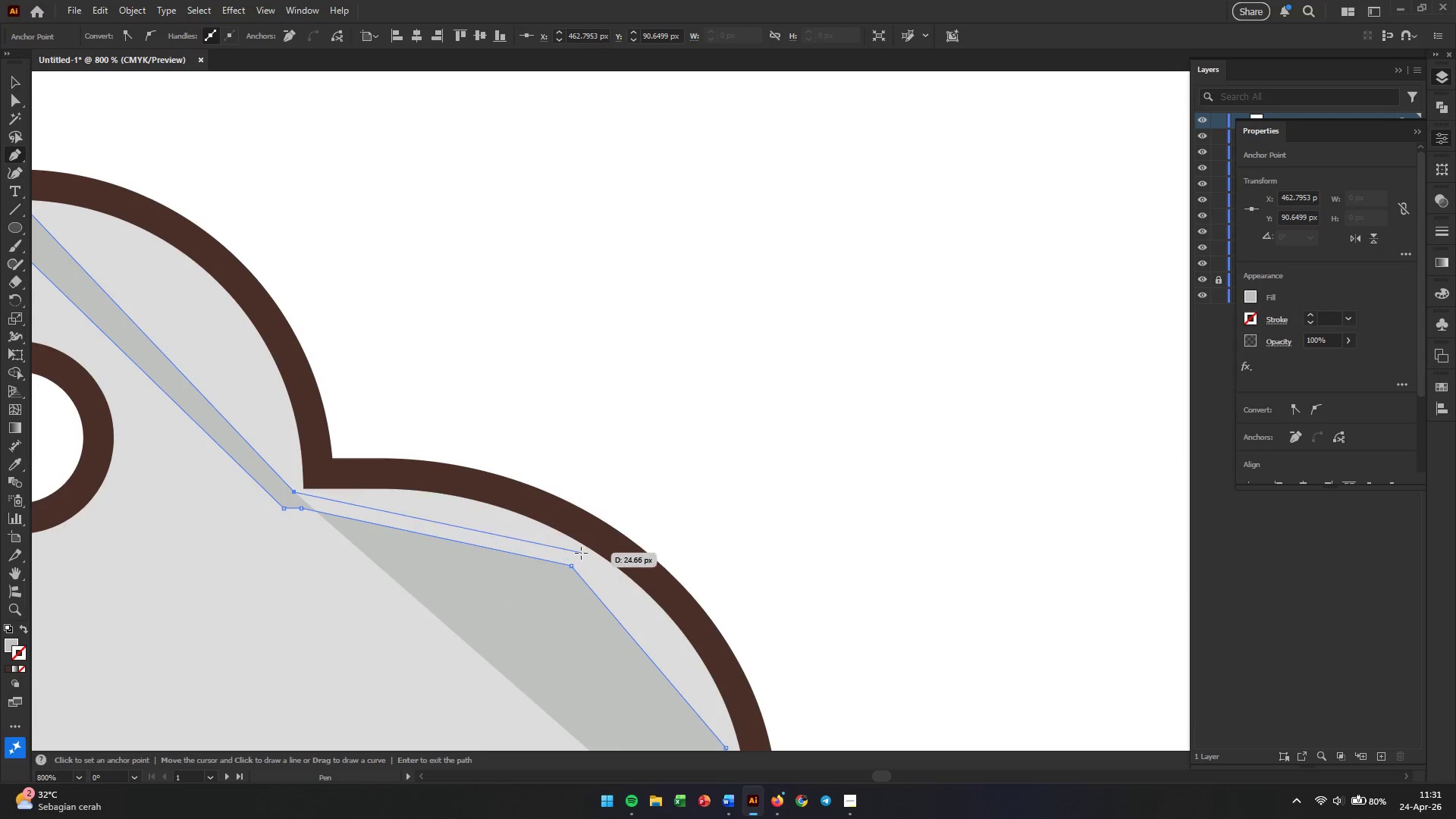 
left_click_drag(start_coordinate=[1037, 690], to_coordinate=[397, 497])
 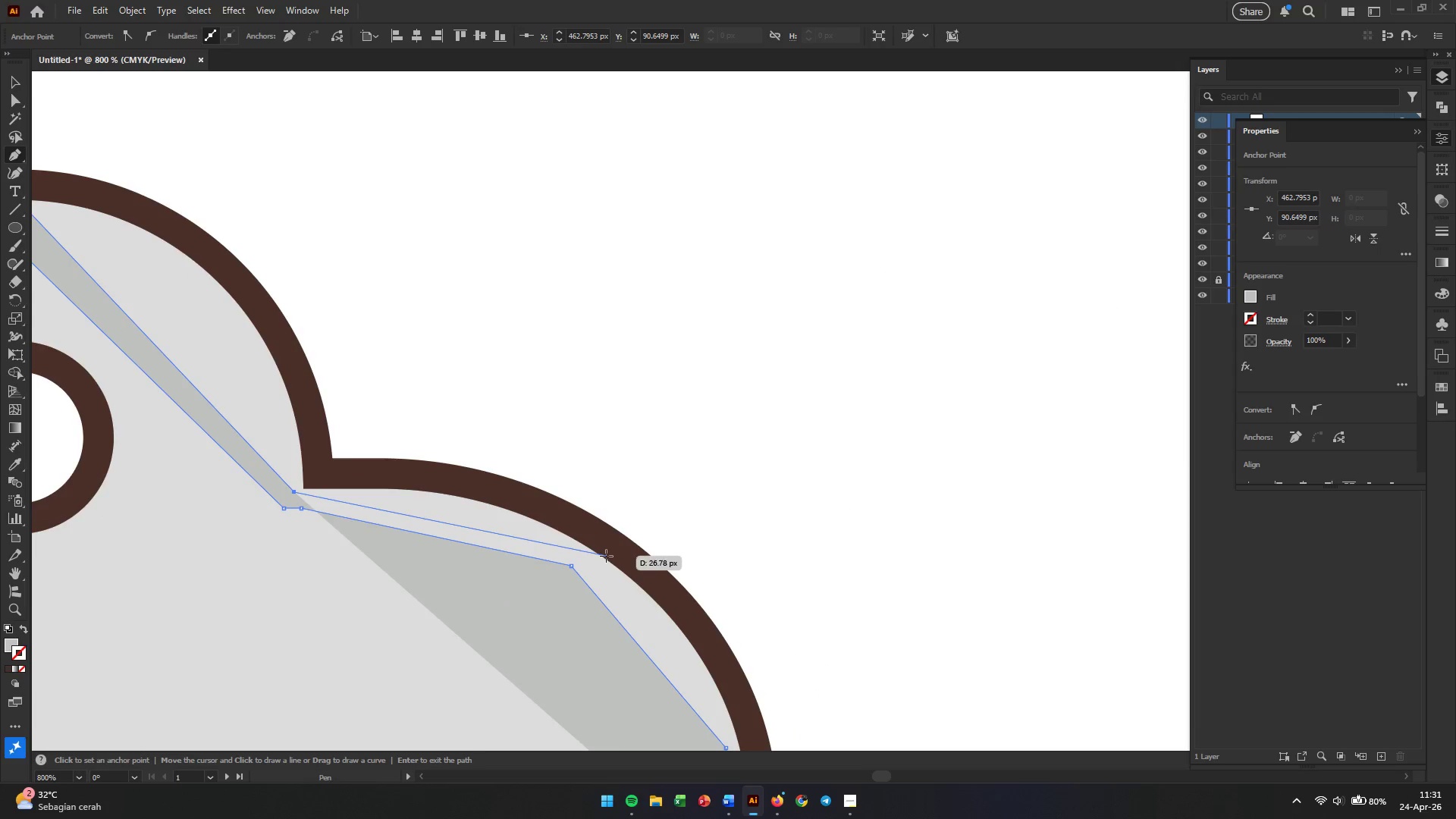 
left_click([601, 556])
 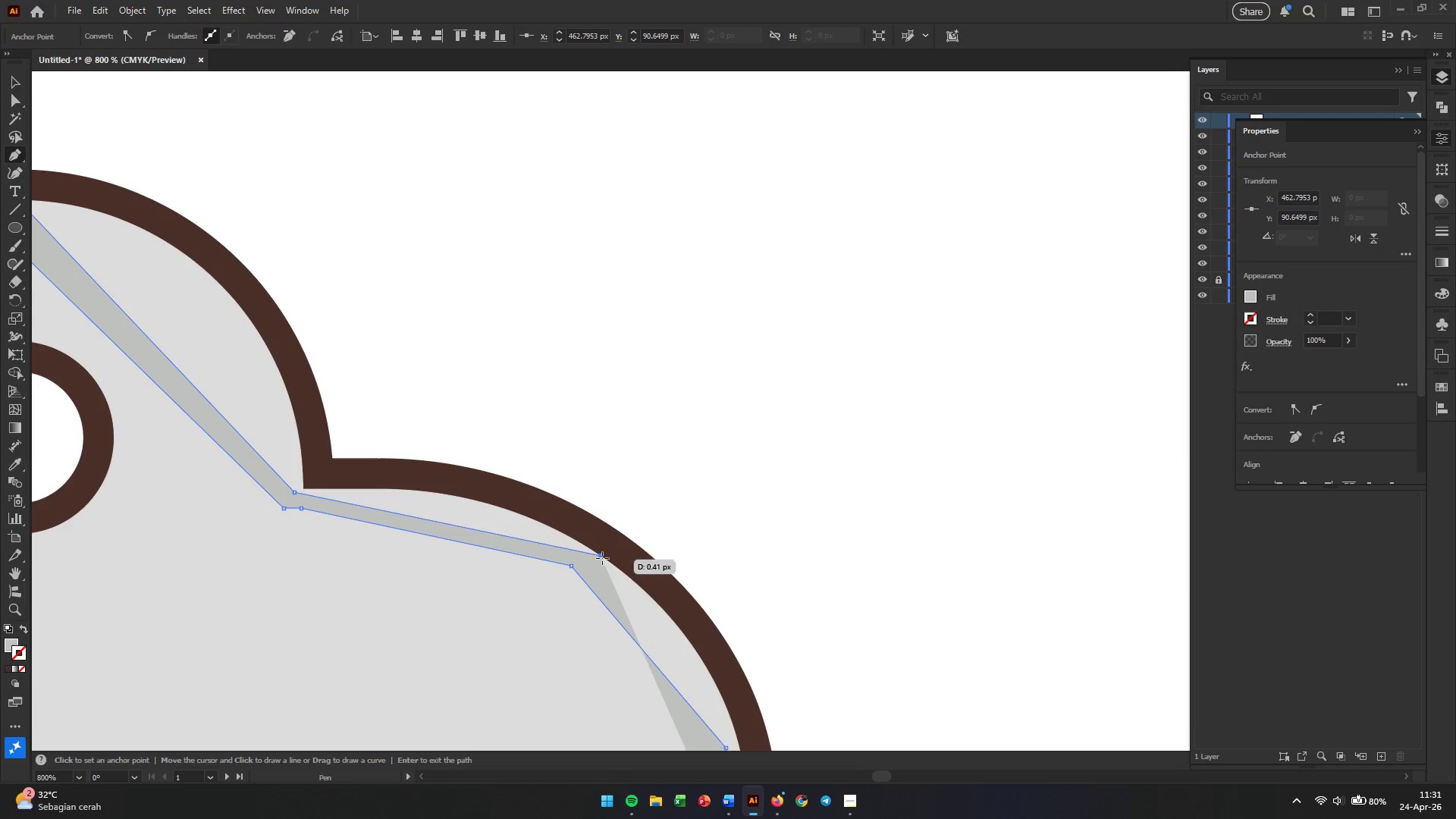 
hold_key(key=Space, duration=0.81)
 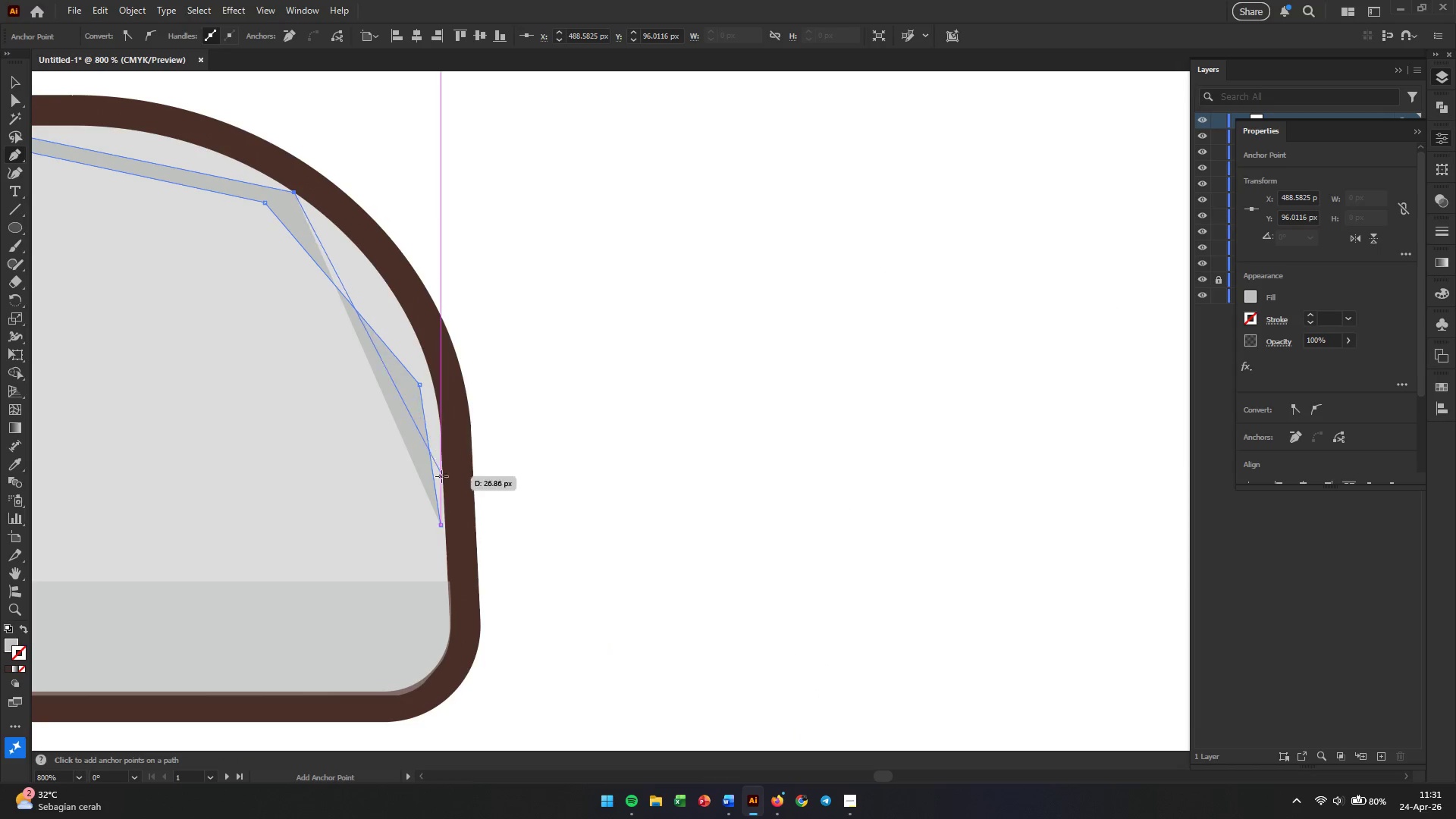 
left_click_drag(start_coordinate=[690, 617], to_coordinate=[384, 253])
 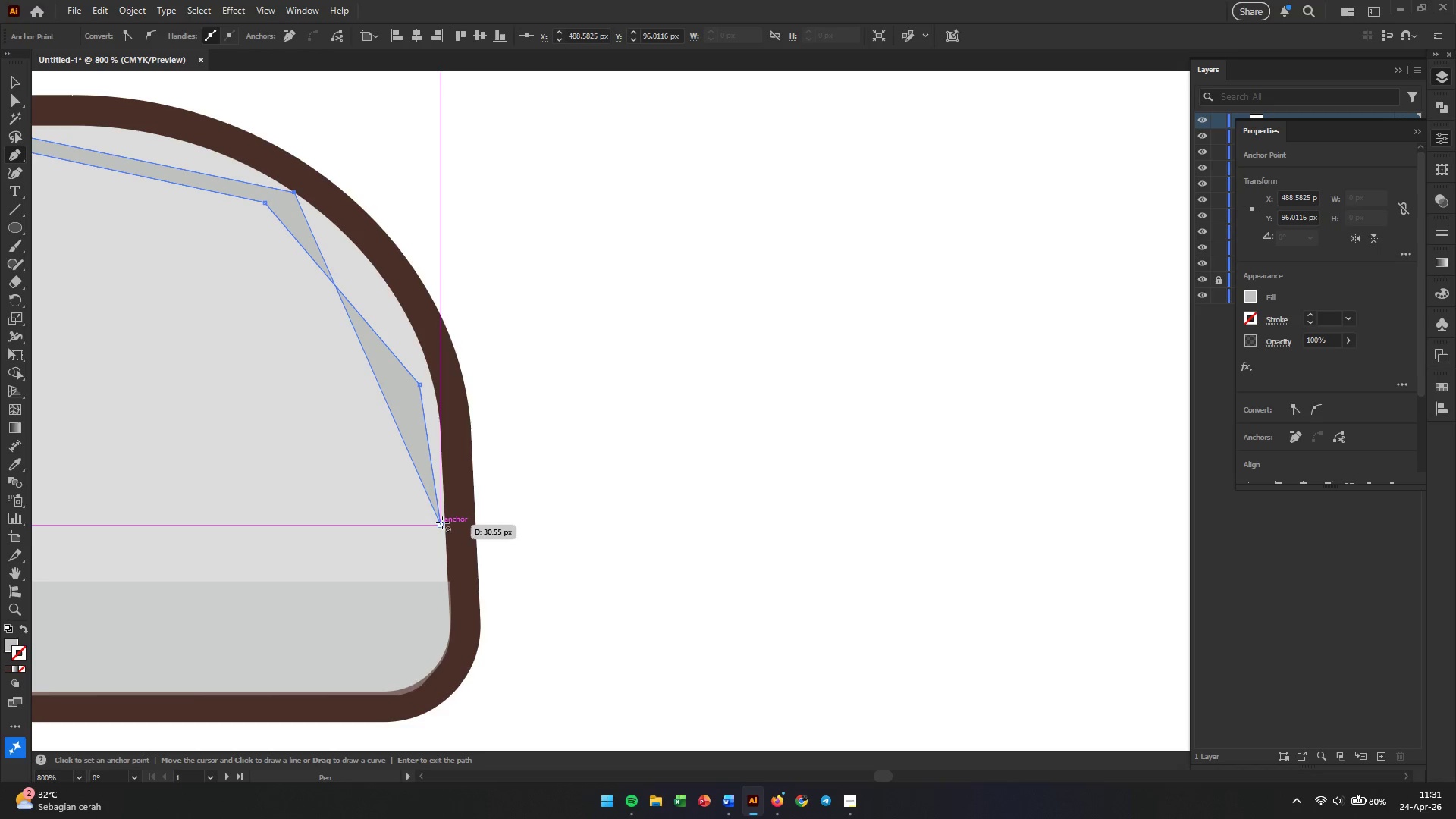 
left_click([442, 522])
 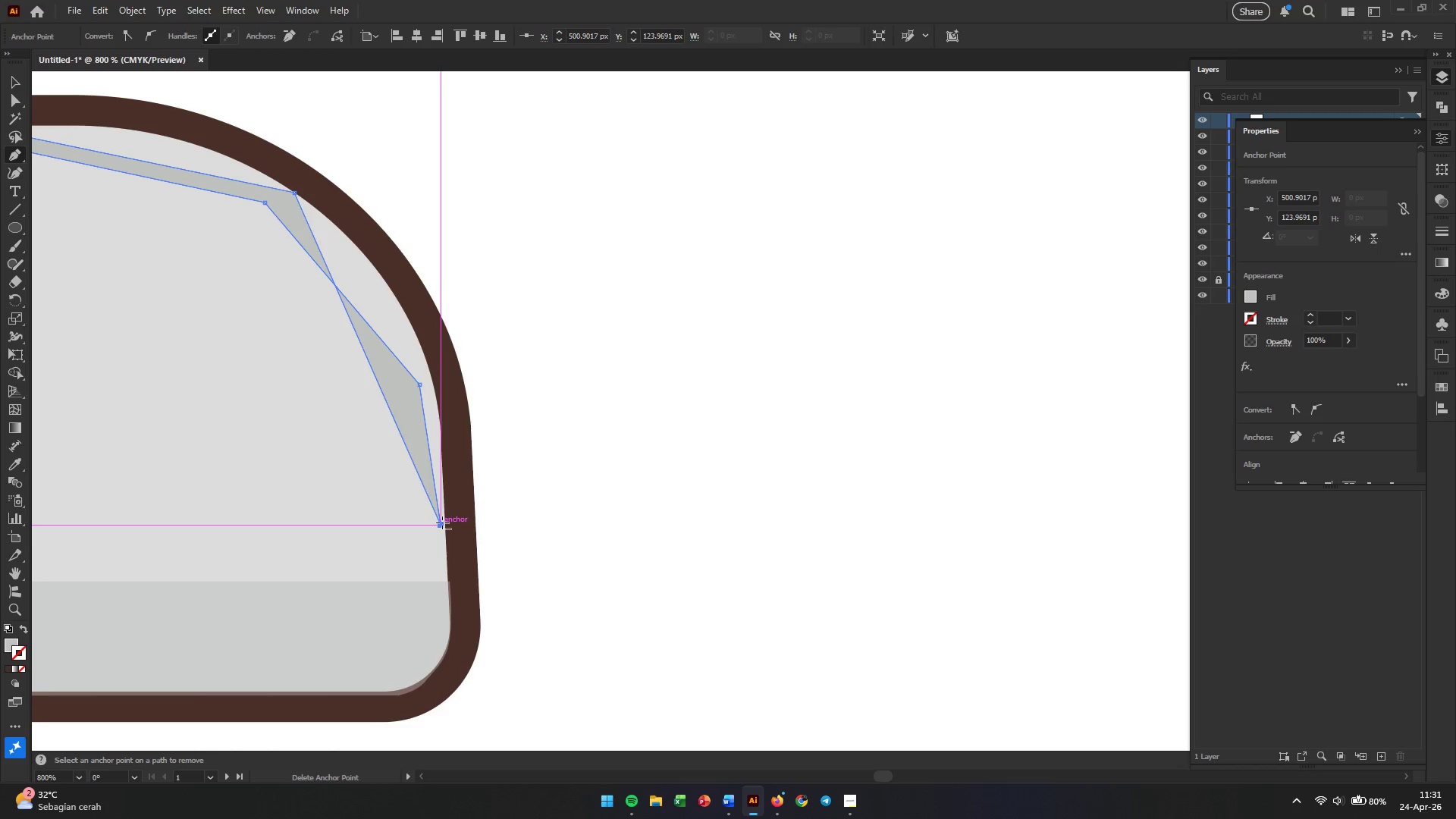 
key(V)
 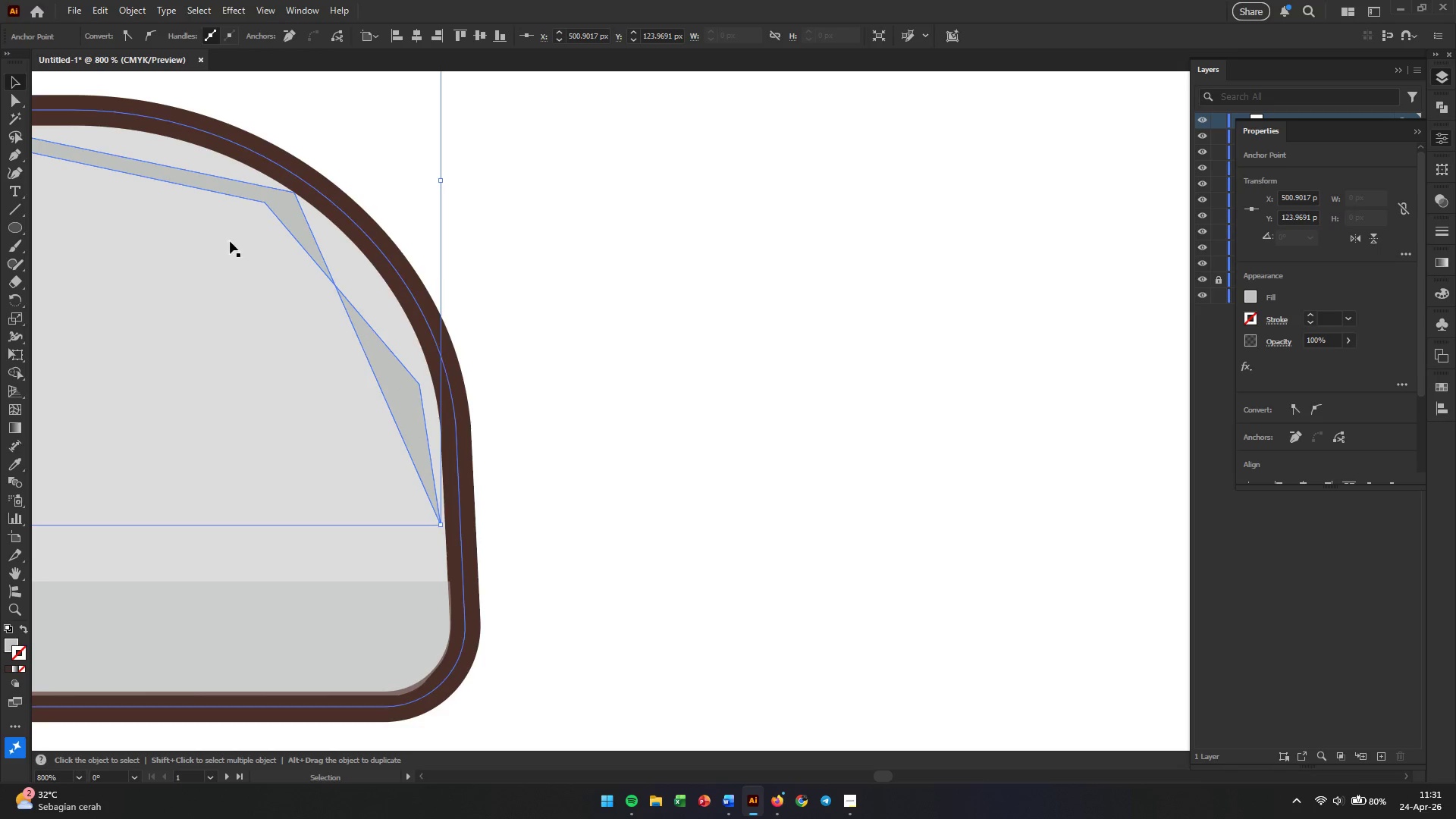 
left_click([17, 175])
 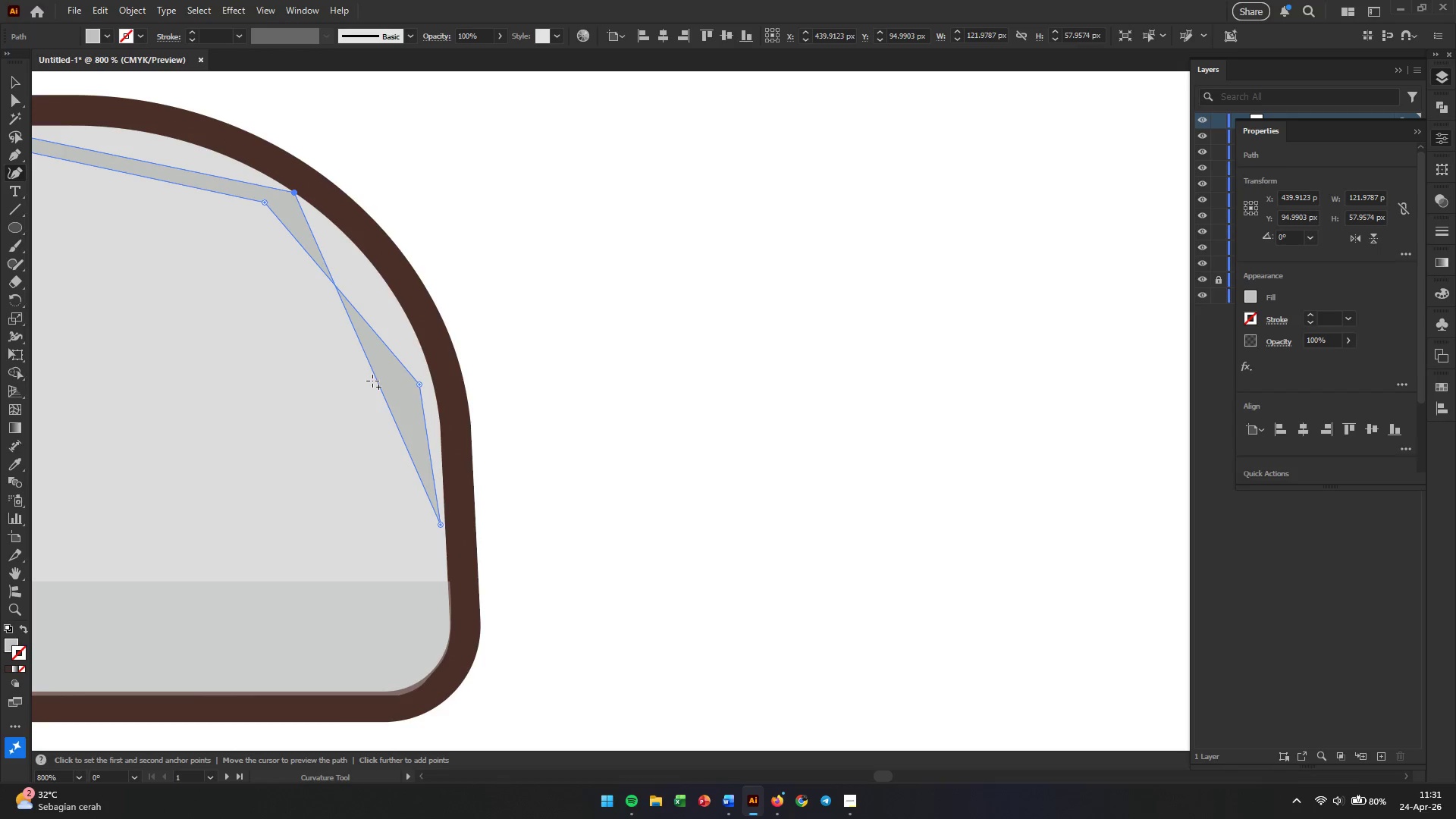 
left_click_drag(start_coordinate=[375, 380], to_coordinate=[403, 306])
 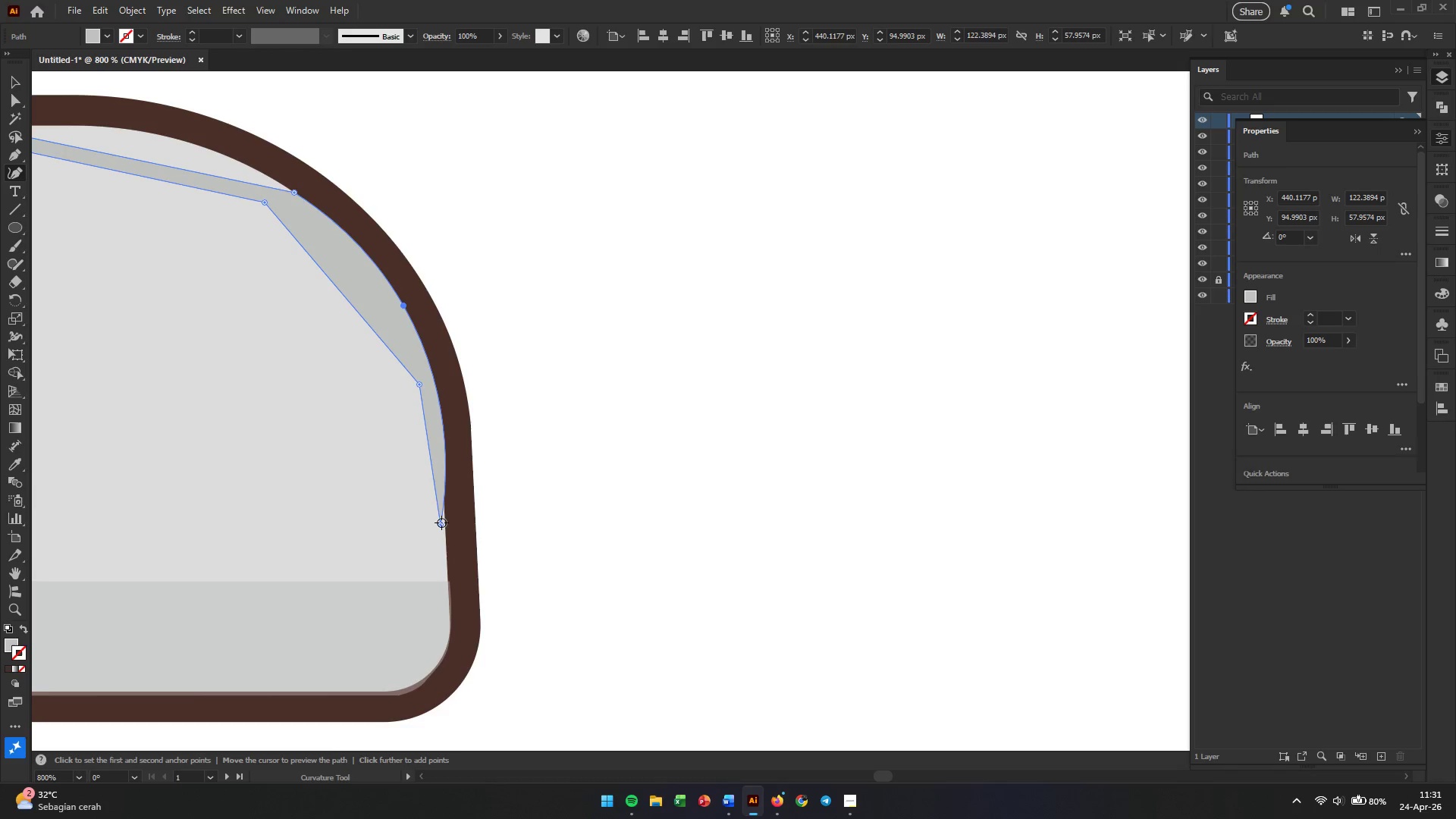 
left_click_drag(start_coordinate=[441, 522], to_coordinate=[446, 522])
 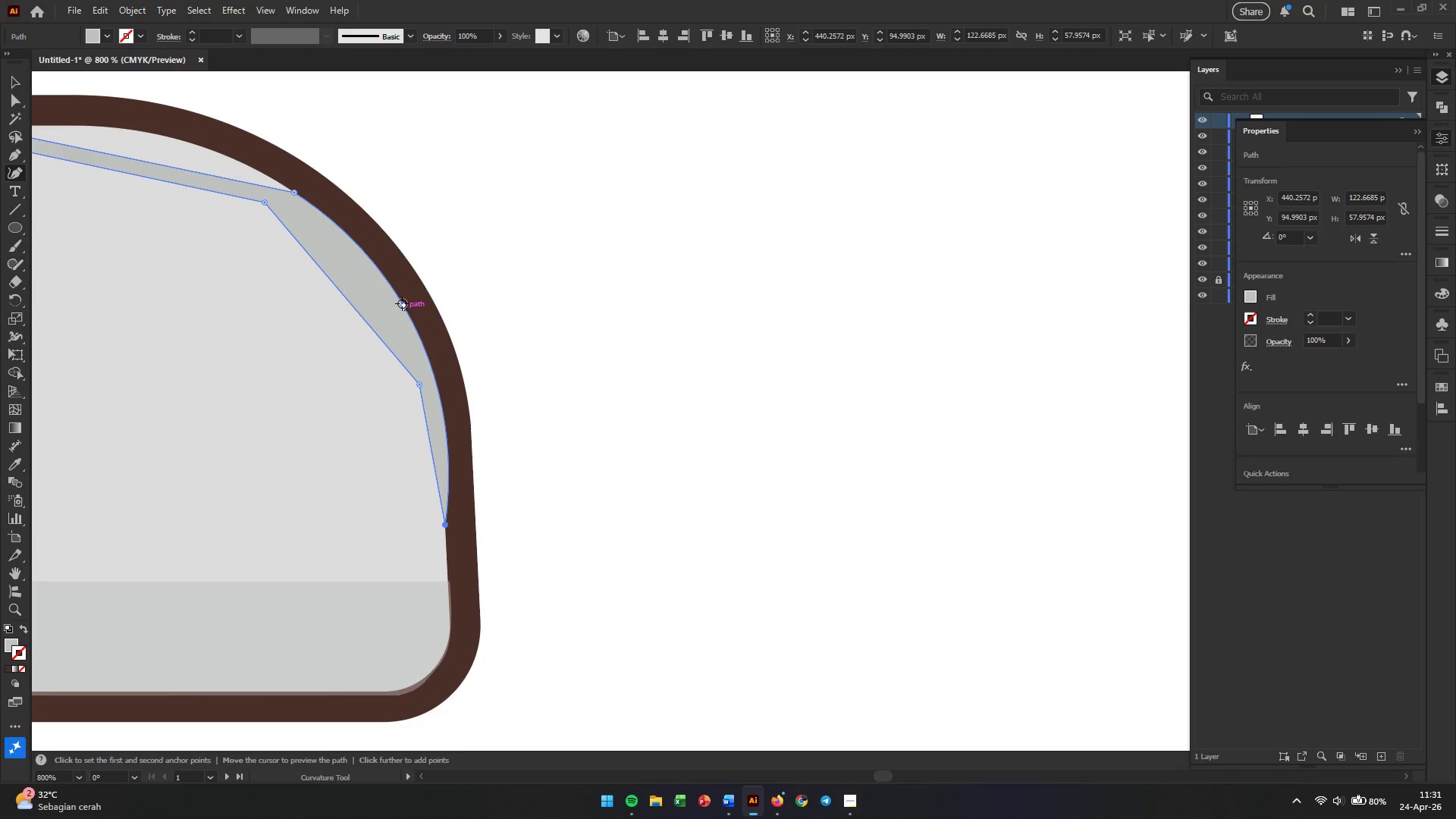 
left_click_drag(start_coordinate=[403, 303], to_coordinate=[377, 275])
 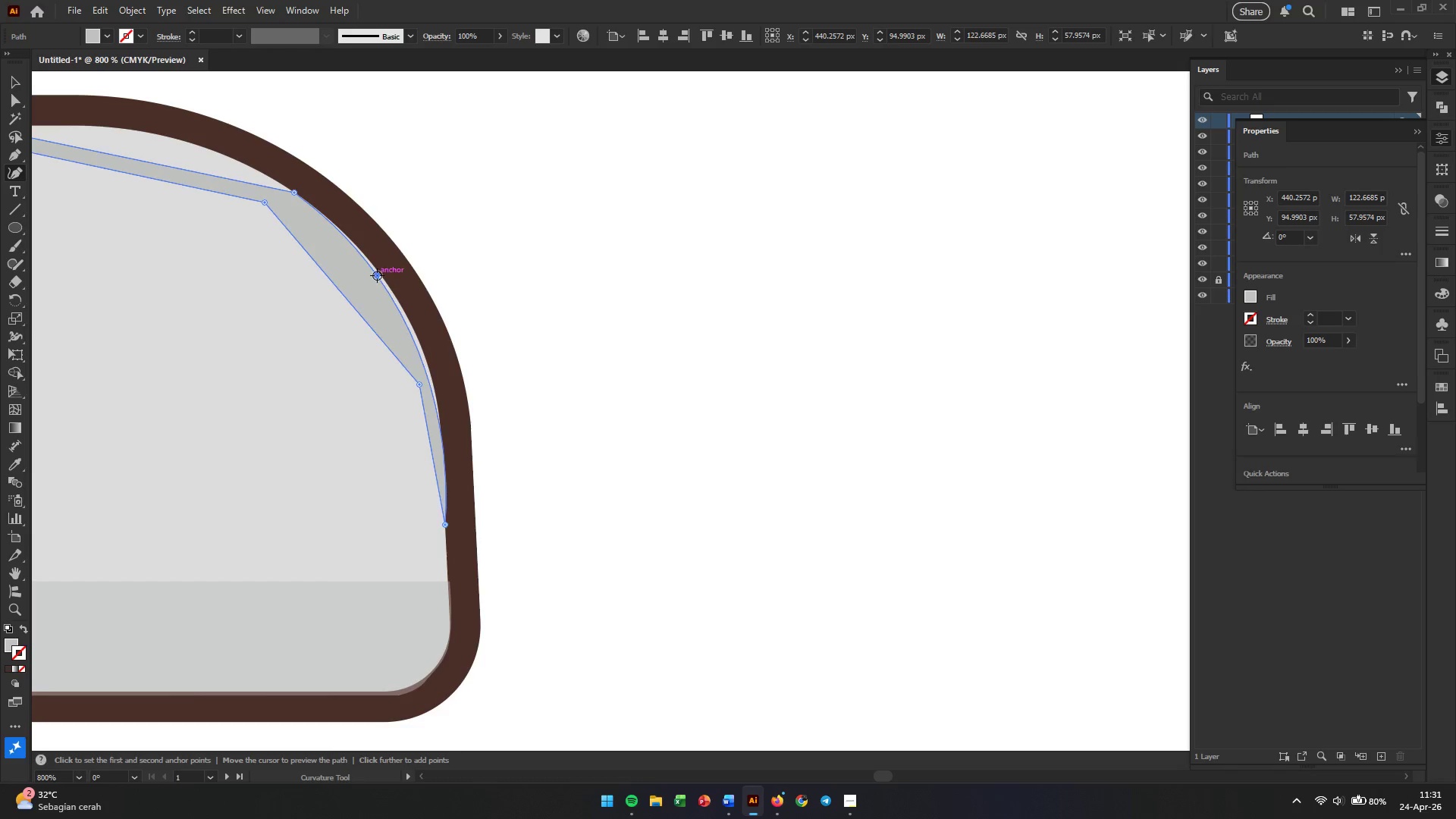 
left_click([377, 275])
 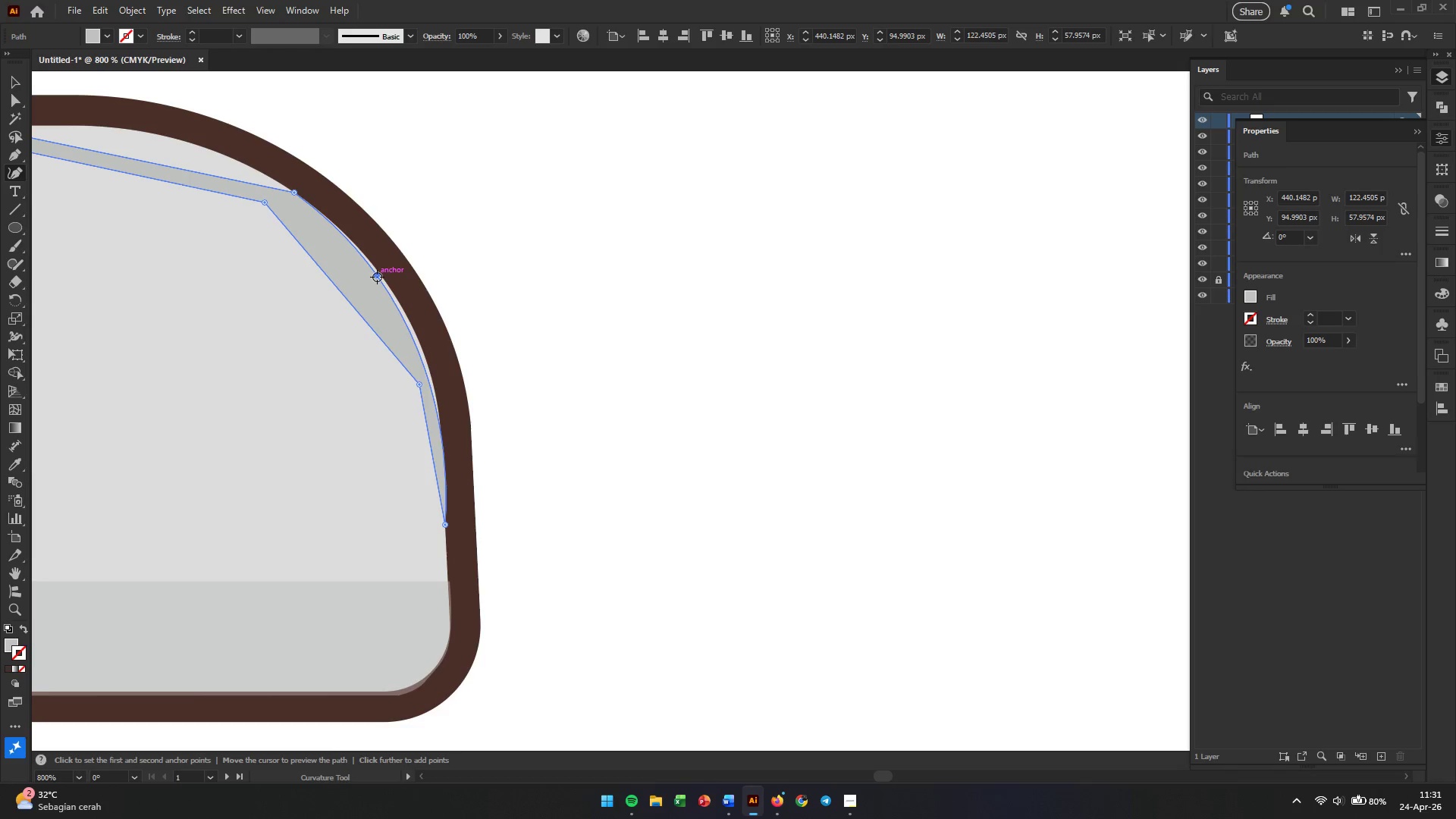 
left_click_drag(start_coordinate=[377, 277], to_coordinate=[384, 278])
 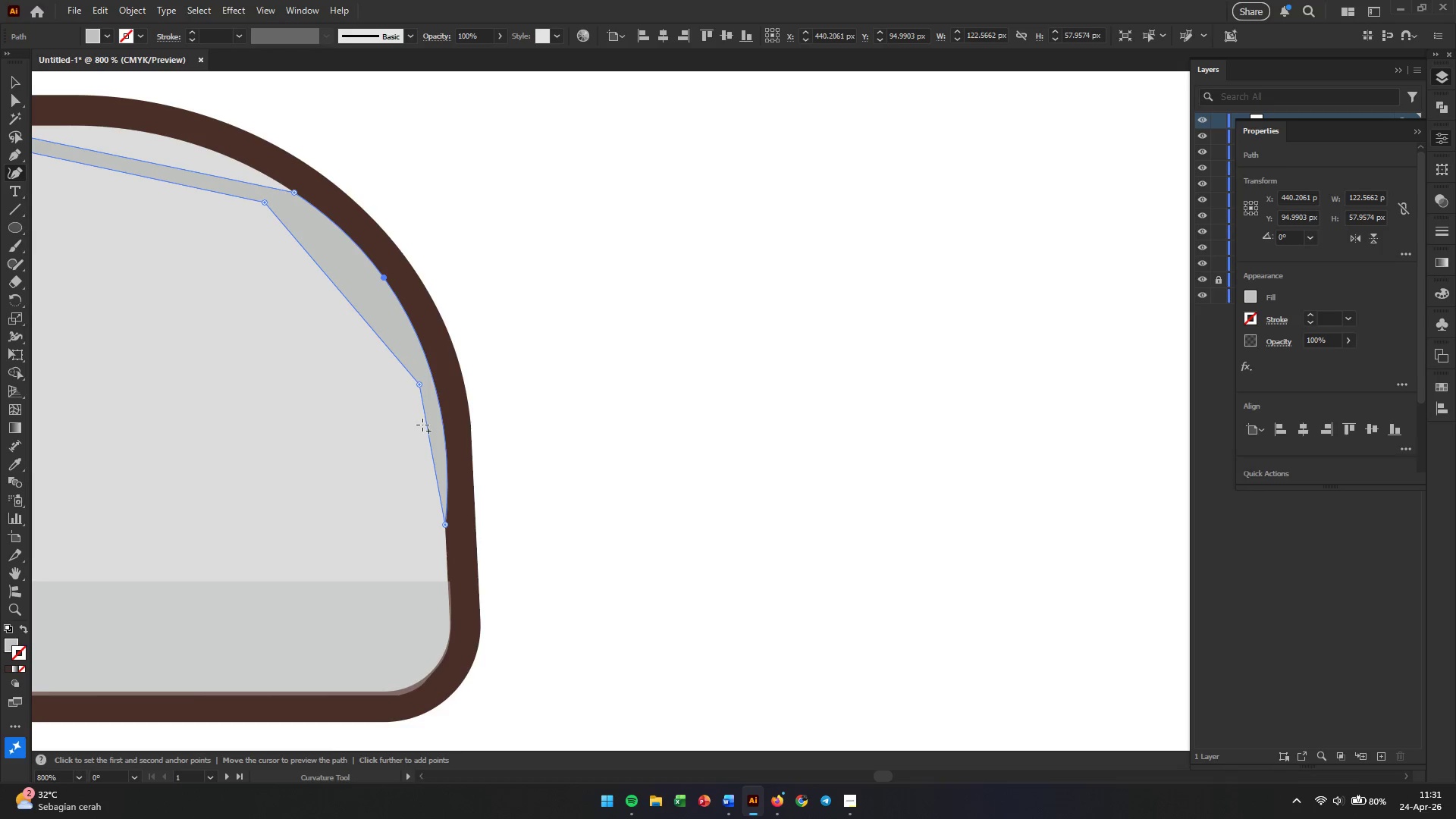 
left_click_drag(start_coordinate=[425, 425], to_coordinate=[434, 416])
 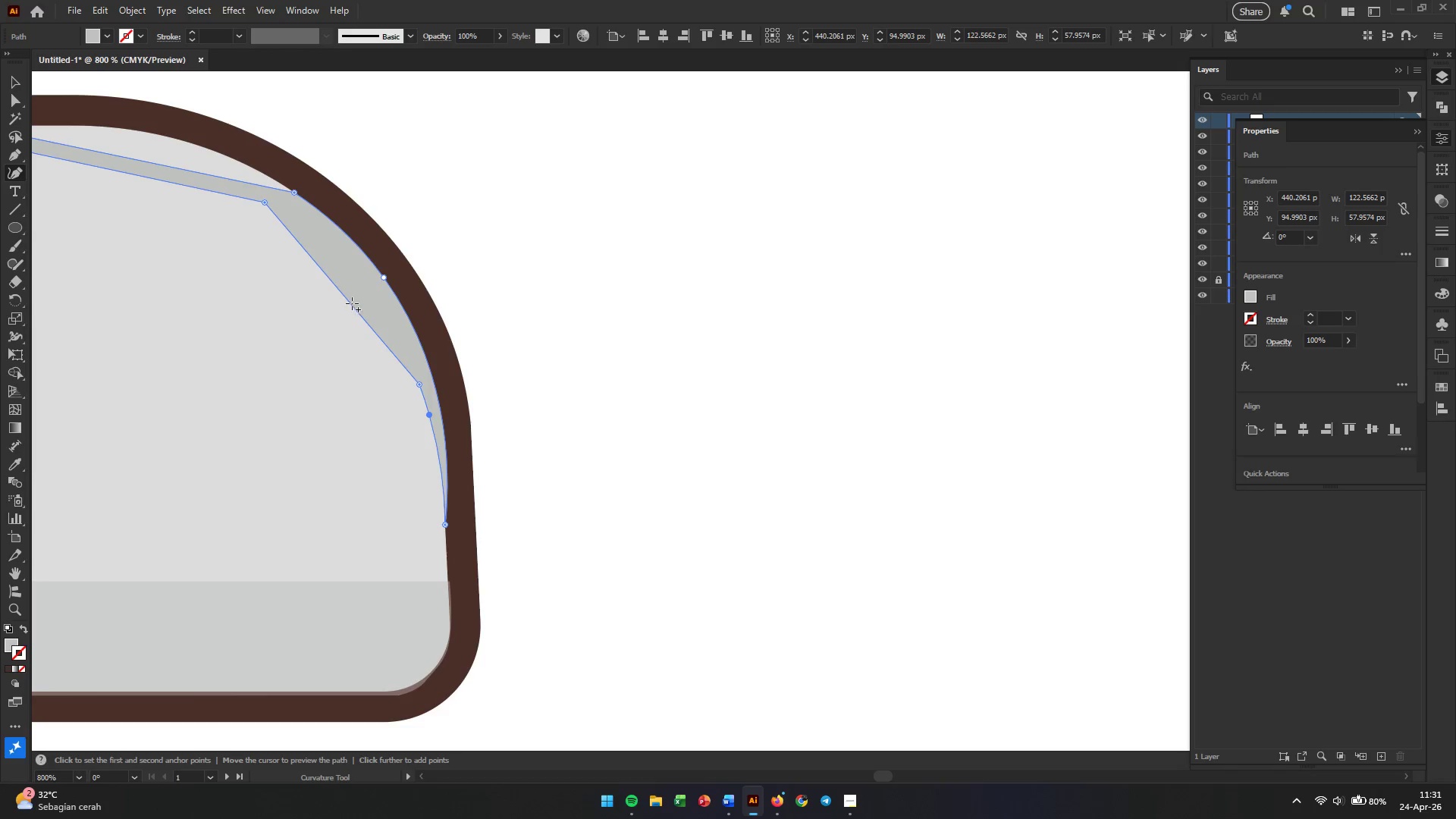 
wait(5.25)
 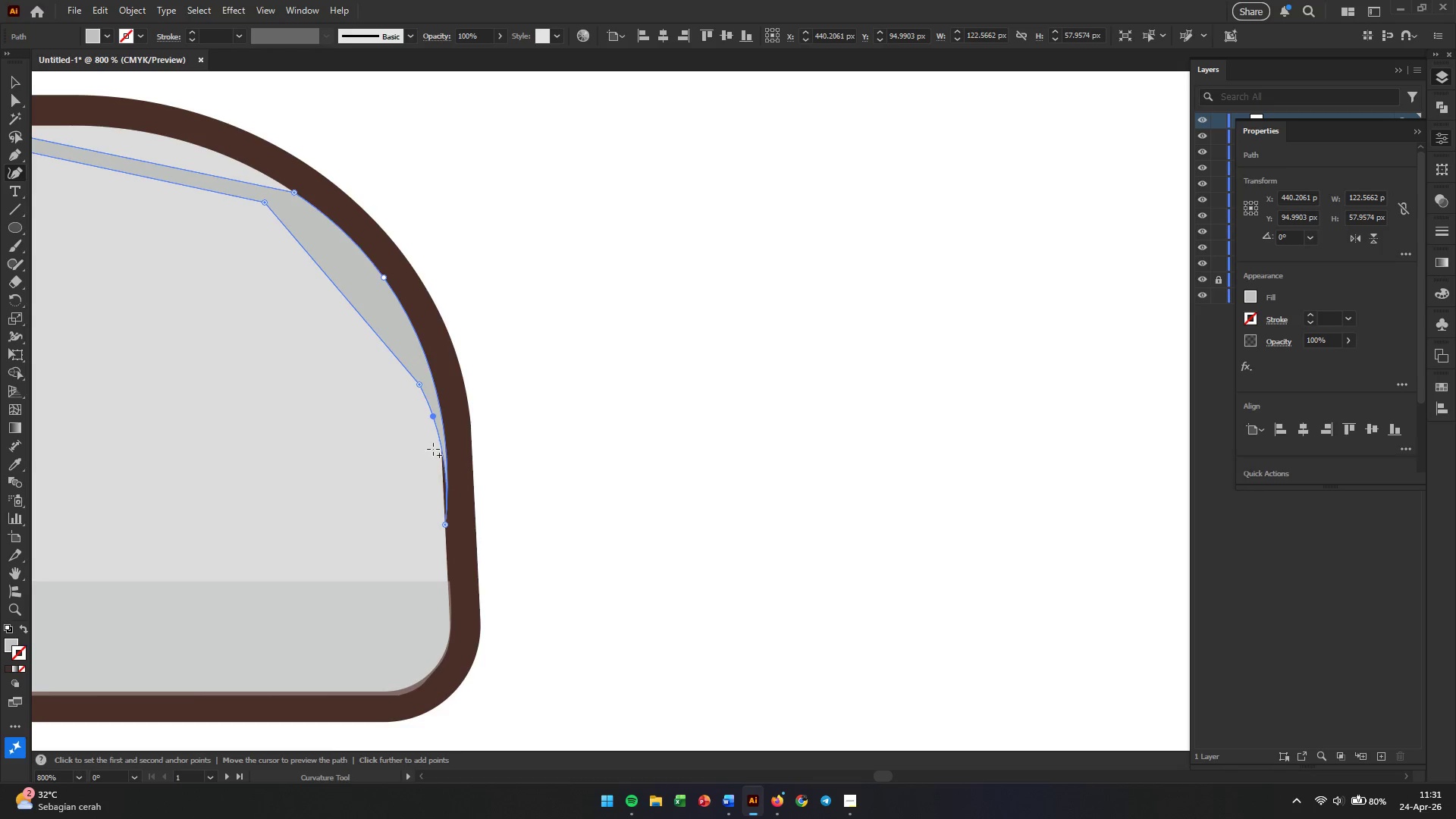 
left_click_drag(start_coordinate=[347, 298], to_coordinate=[357, 266])
 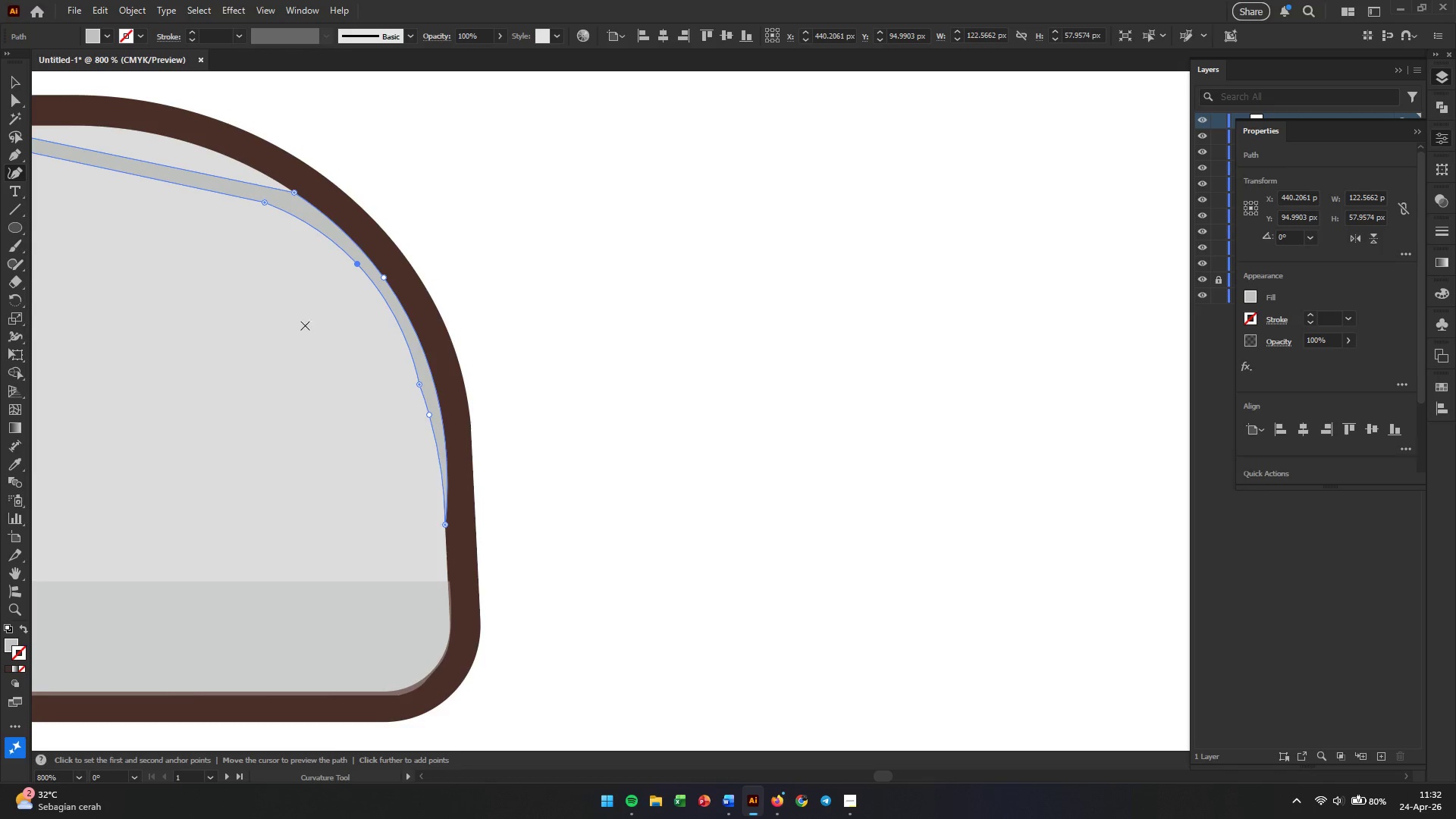 
hold_key(key=Space, duration=0.59)
 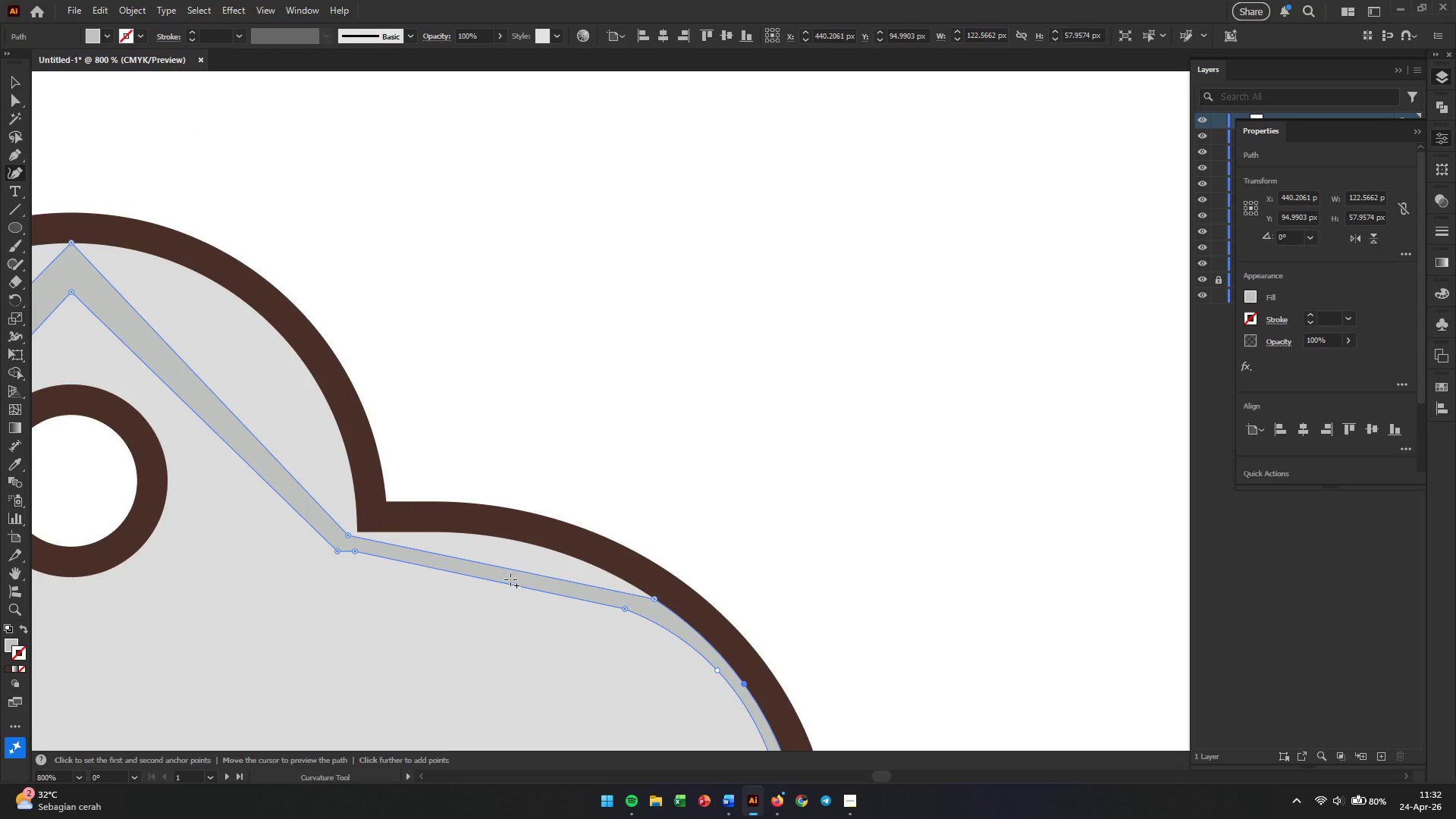 
left_click_drag(start_coordinate=[174, 278], to_coordinate=[534, 684])
 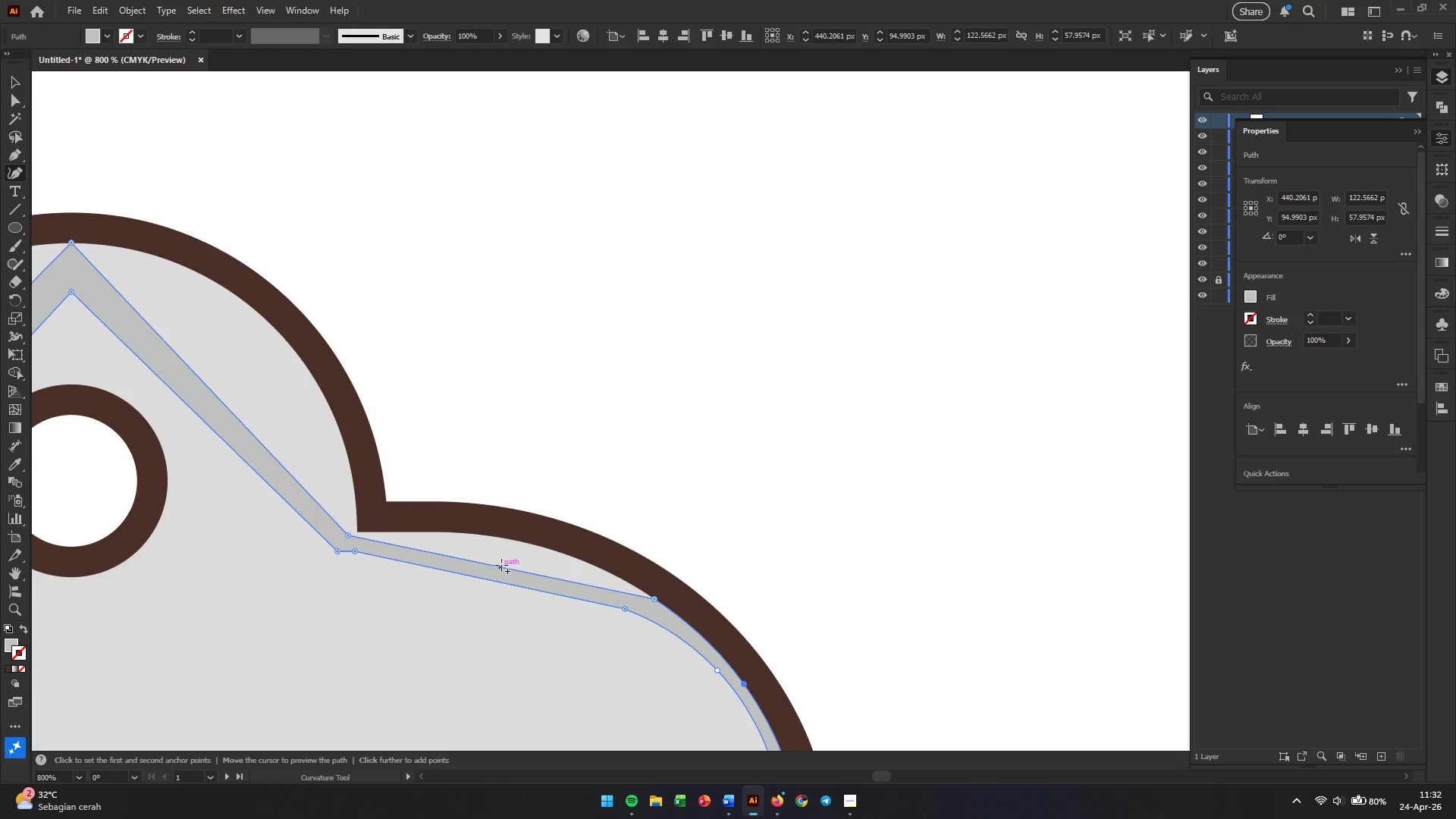 
left_click_drag(start_coordinate=[501, 565], to_coordinate=[542, 548])
 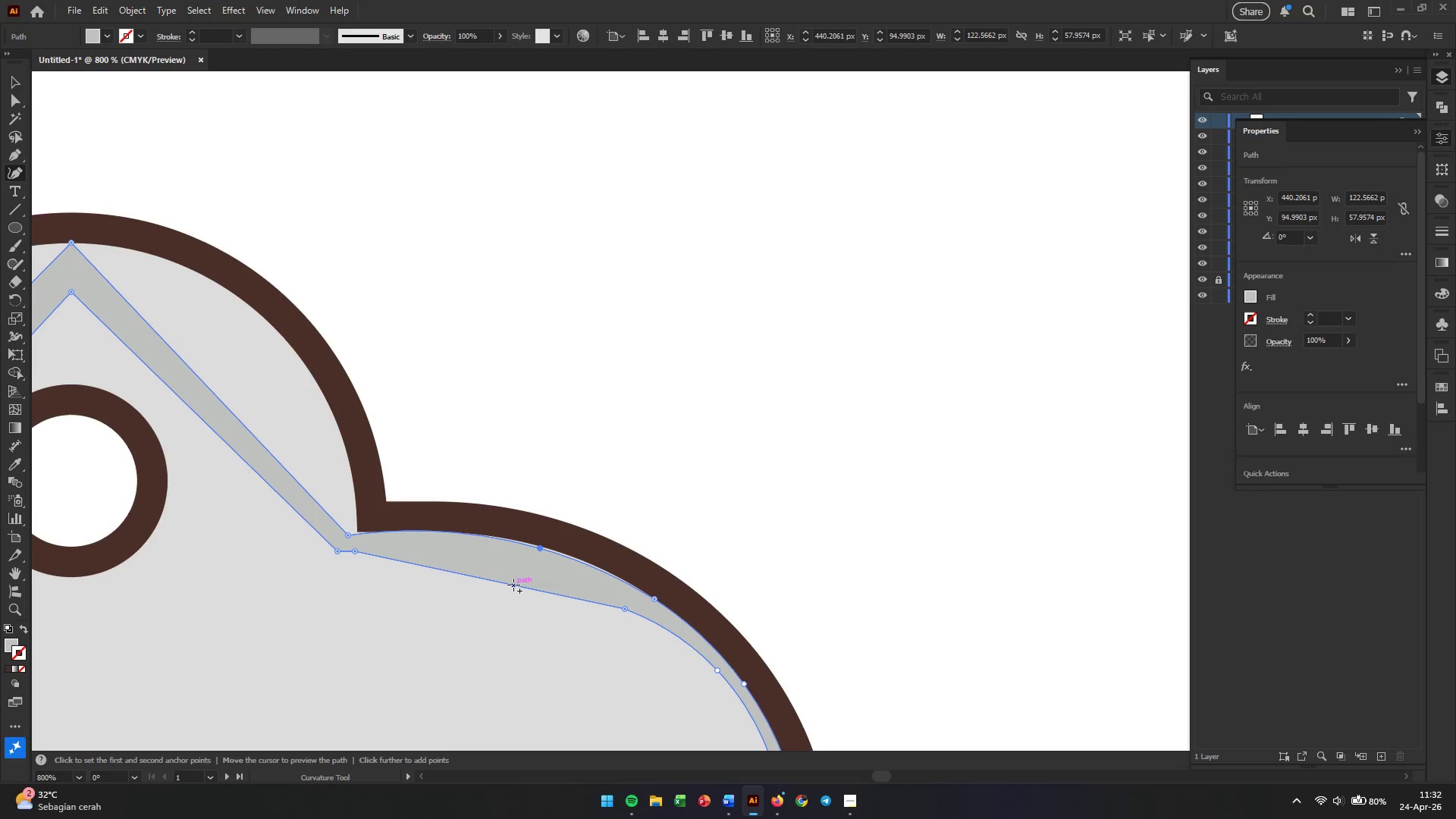 
left_click_drag(start_coordinate=[513, 585], to_coordinate=[517, 566])
 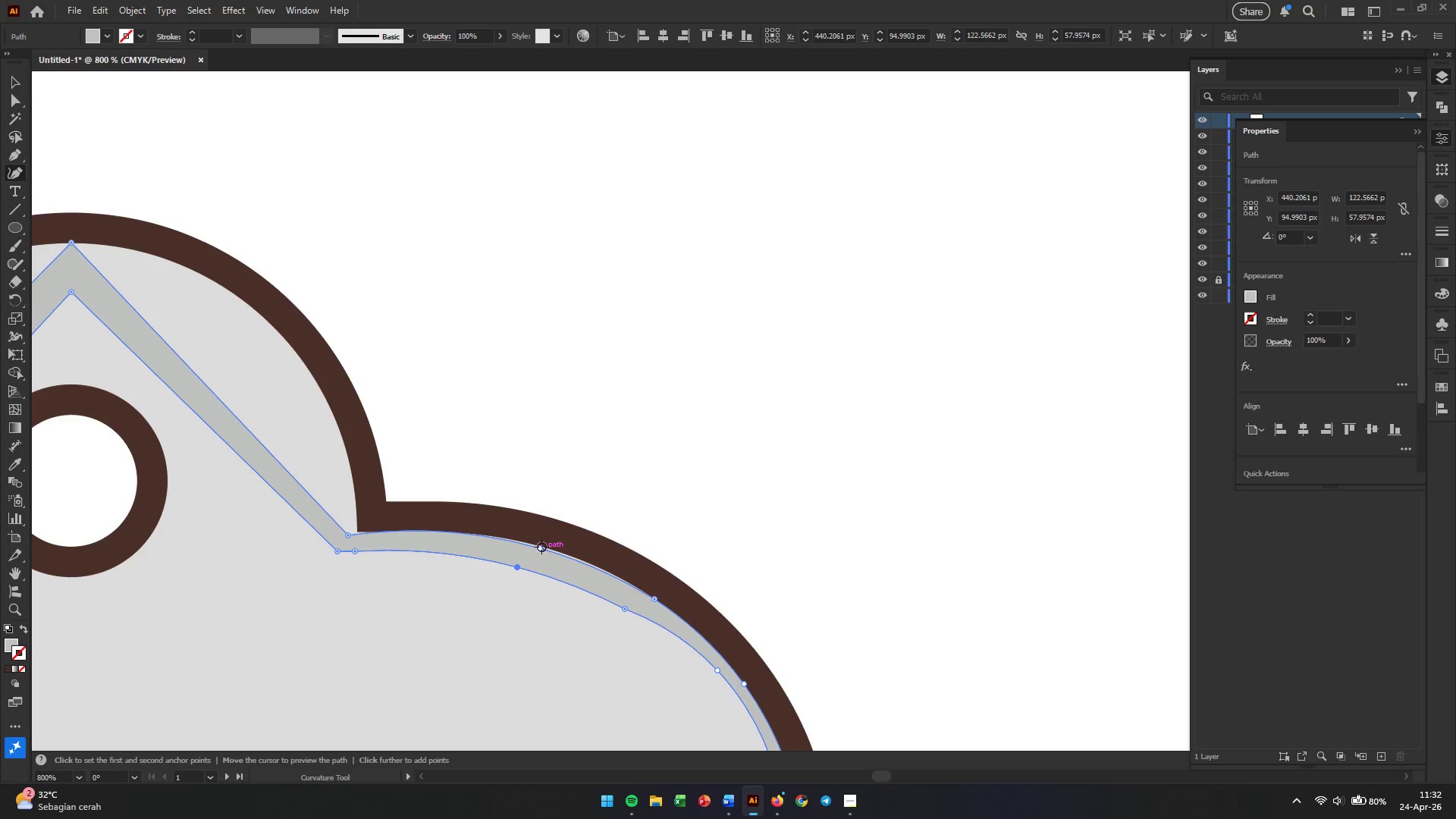 
left_click_drag(start_coordinate=[538, 547], to_coordinate=[551, 547])
 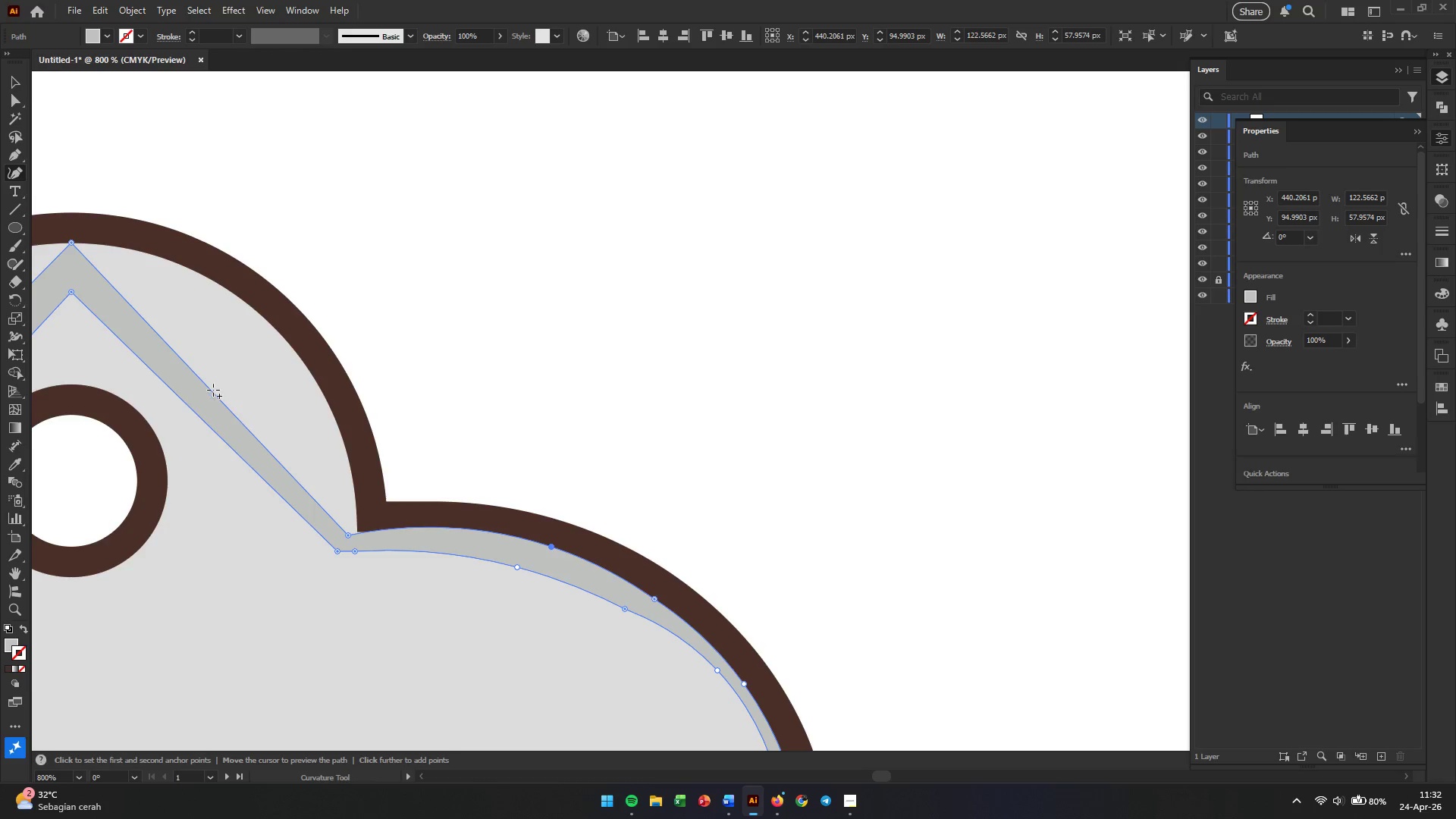 
left_click_drag(start_coordinate=[212, 390], to_coordinate=[279, 334])
 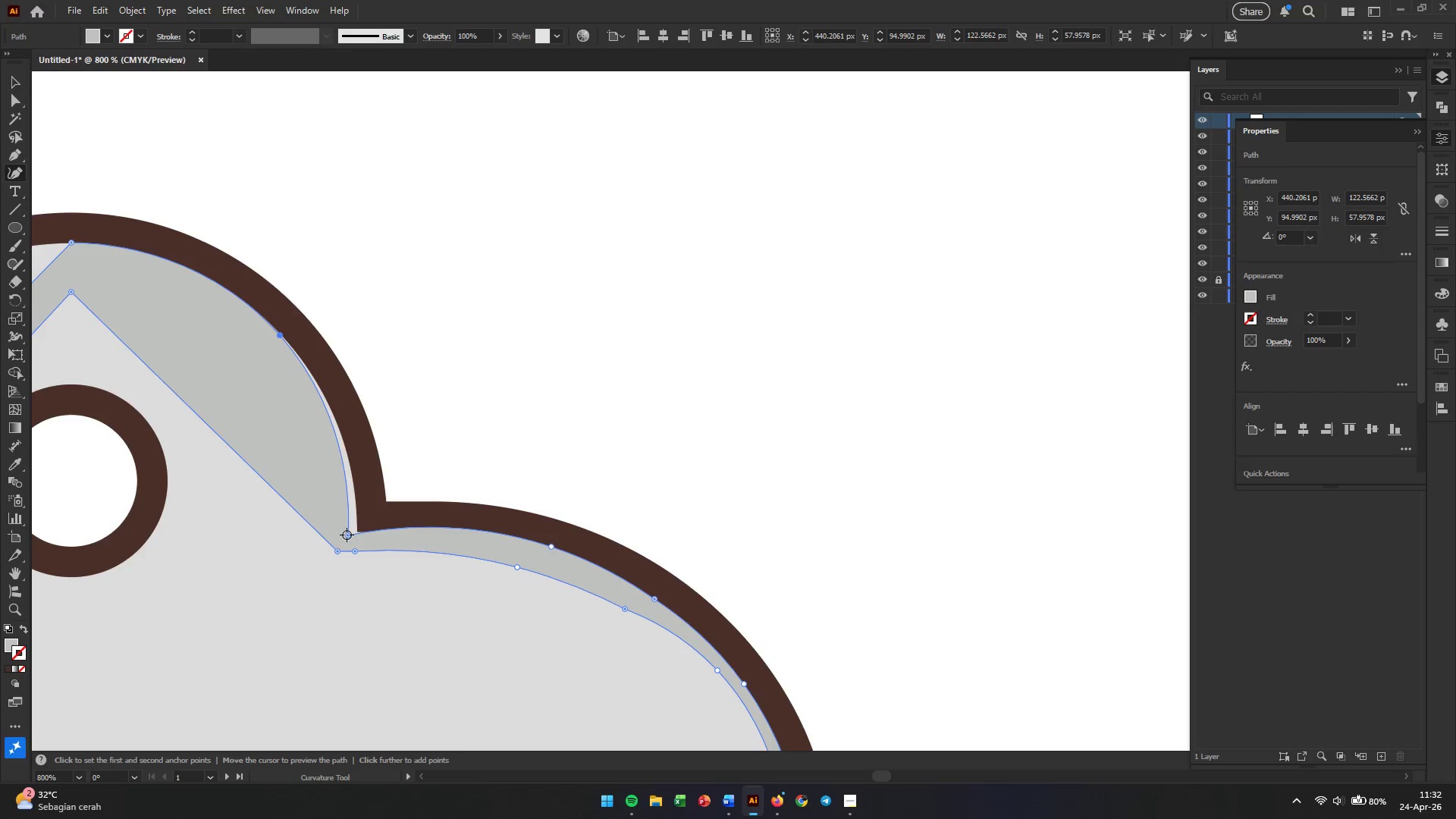 
left_click_drag(start_coordinate=[347, 535], to_coordinate=[358, 535])
 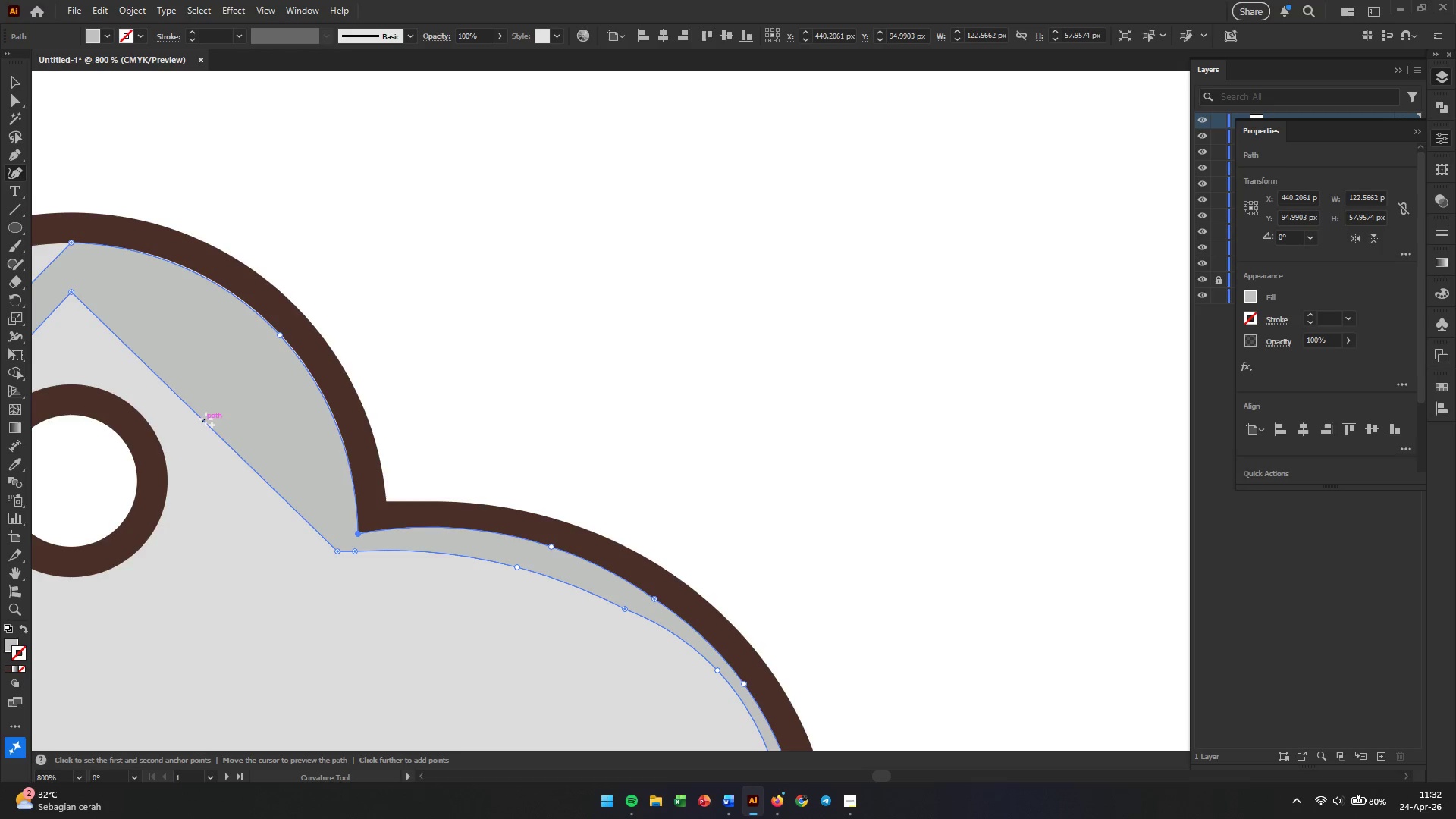 
left_click_drag(start_coordinate=[206, 419], to_coordinate=[254, 346])
 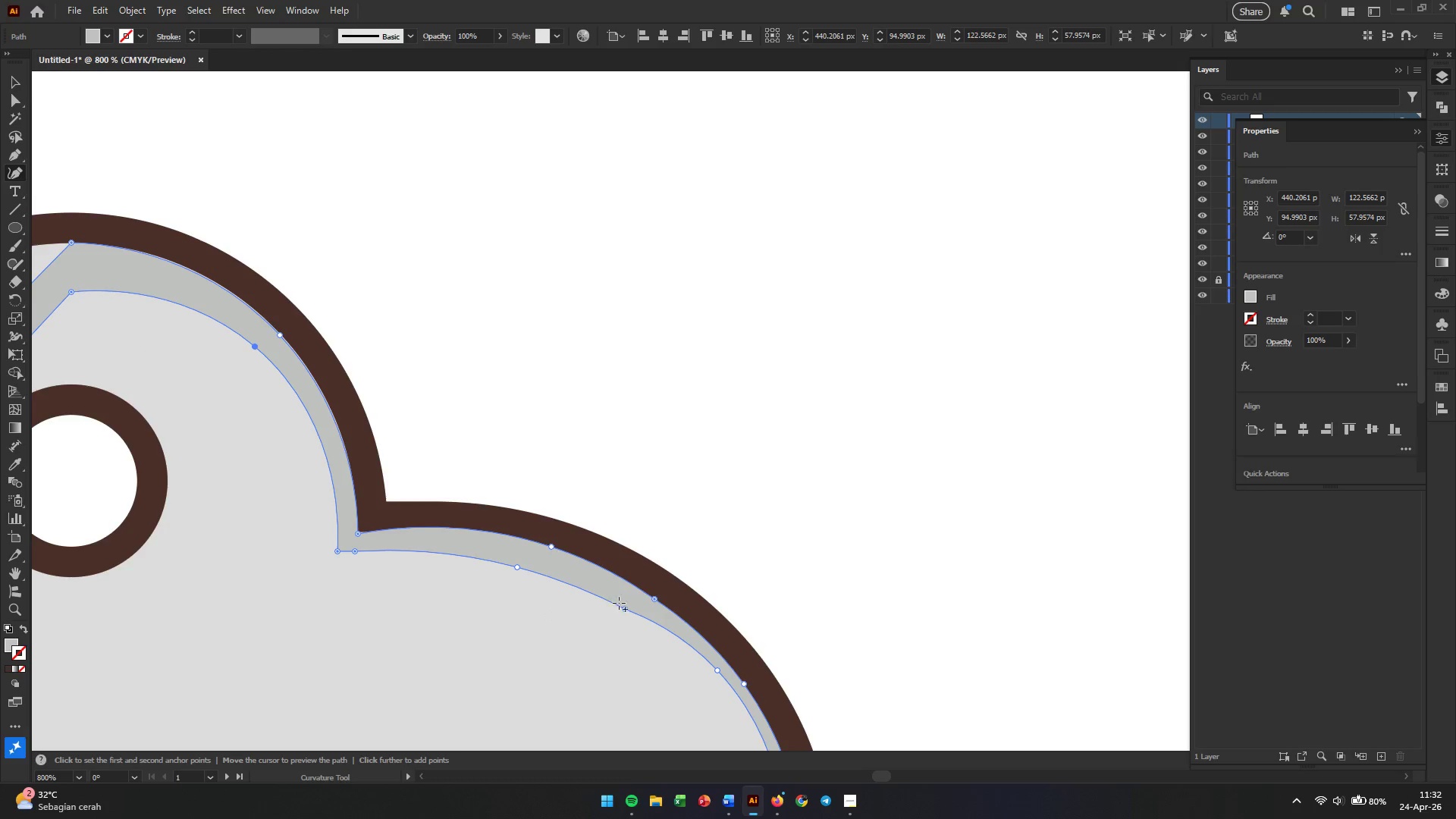 
left_click_drag(start_coordinate=[621, 607], to_coordinate=[620, 599])
 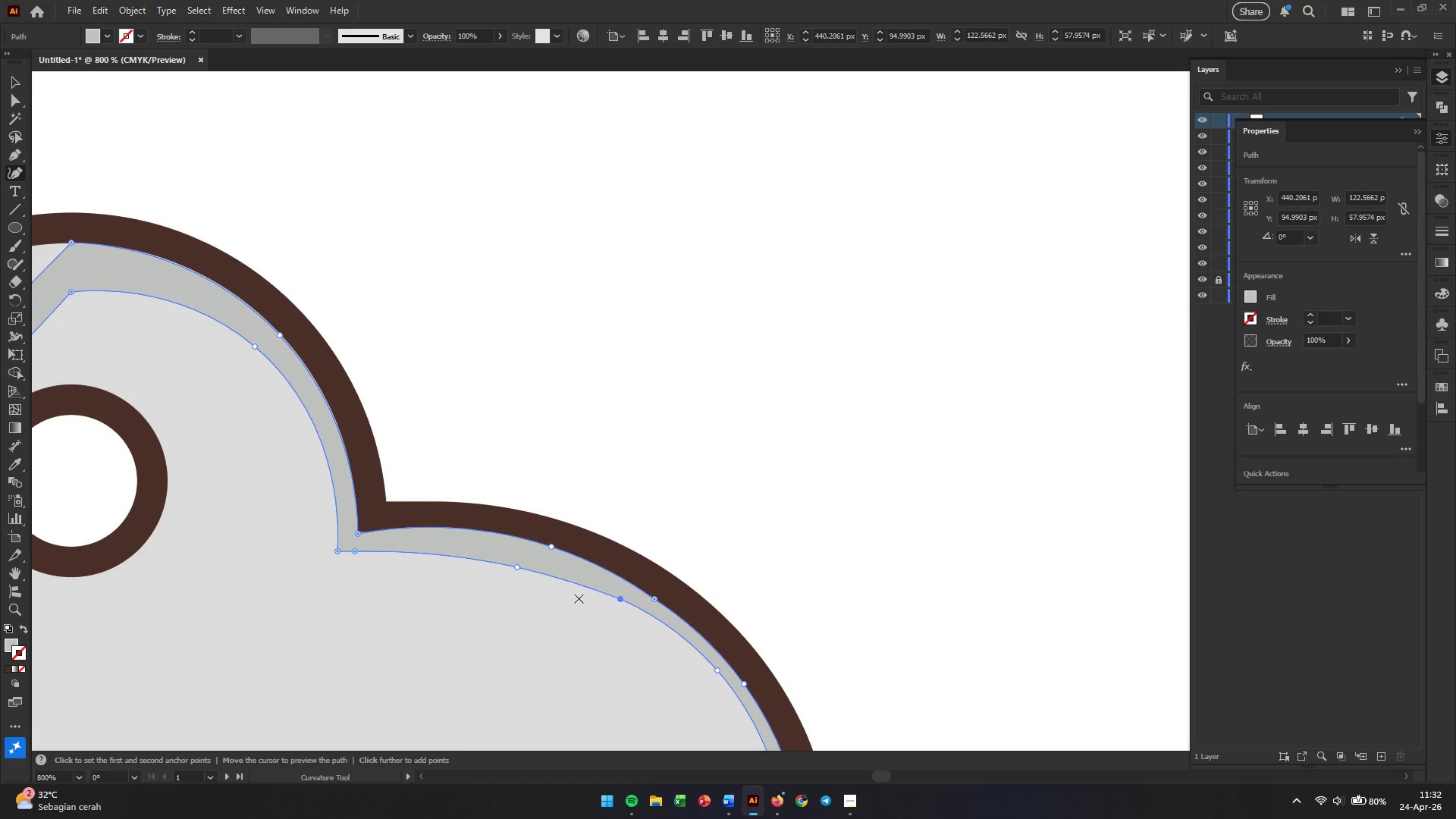 
hold_key(key=Space, duration=1.27)
 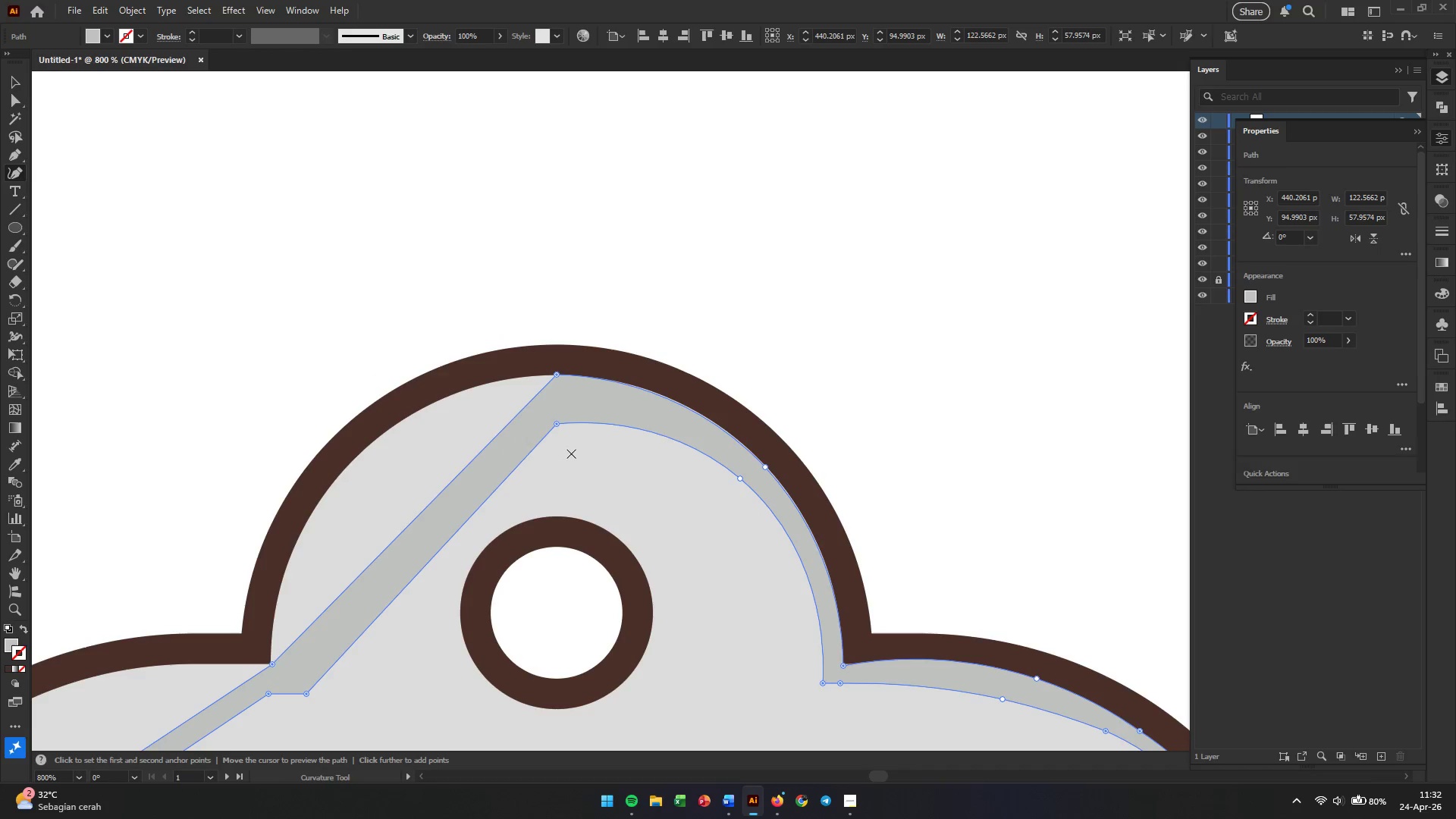 
left_click_drag(start_coordinate=[312, 563], to_coordinate=[797, 695])
 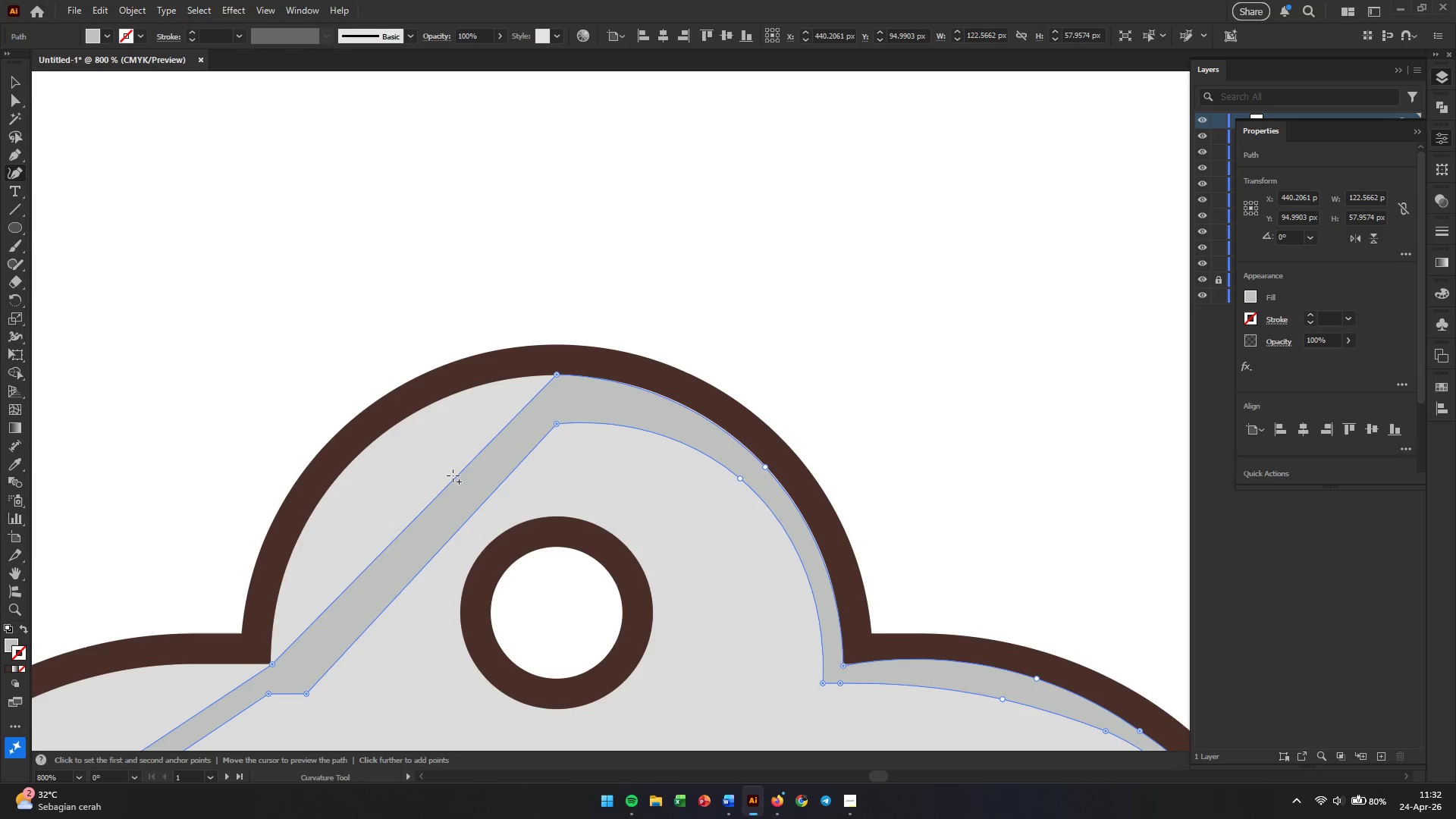 
left_click_drag(start_coordinate=[453, 477], to_coordinate=[390, 420])
 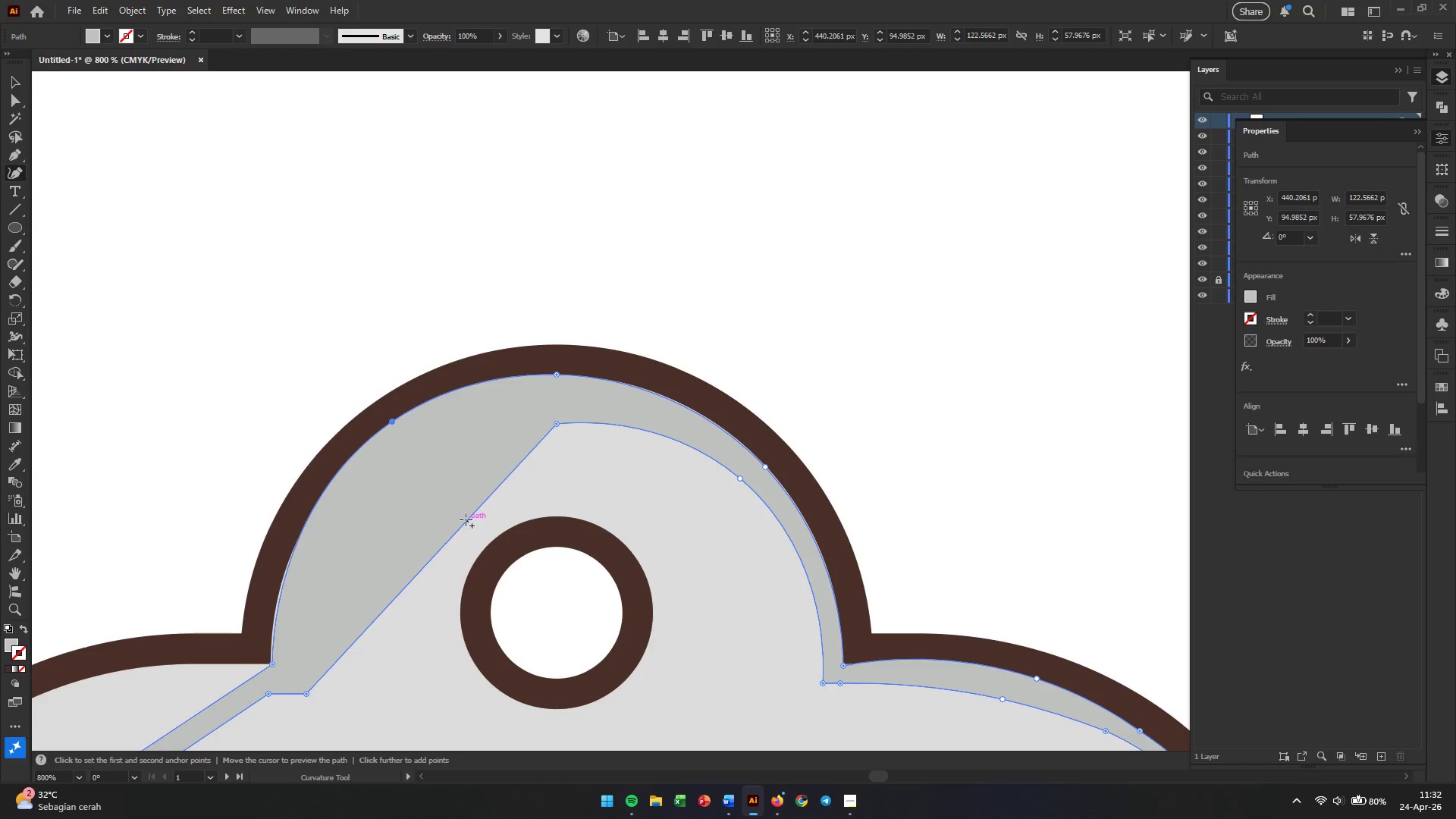 
left_click_drag(start_coordinate=[466, 522], to_coordinate=[410, 463])
 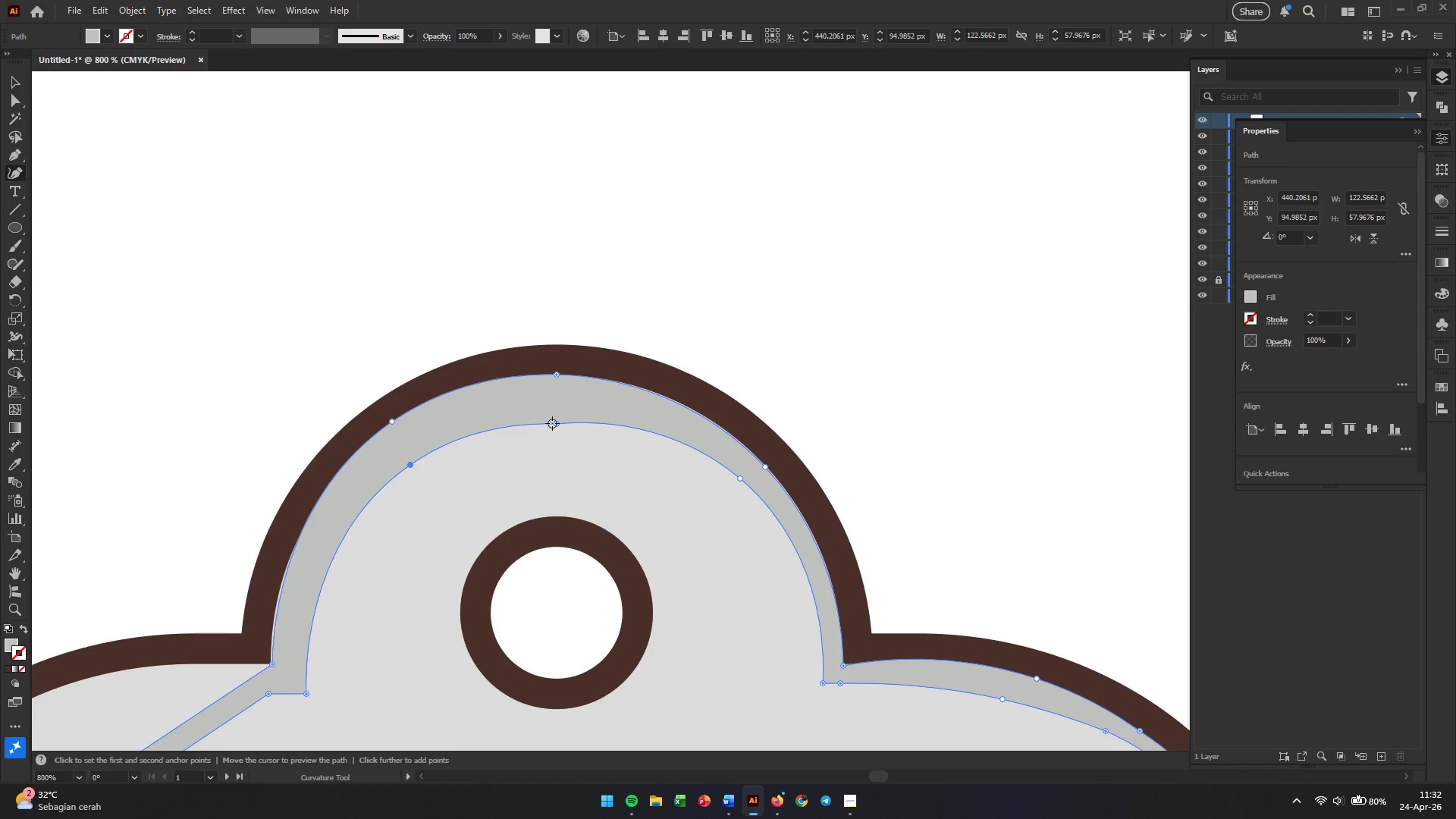 
left_click_drag(start_coordinate=[554, 422], to_coordinate=[555, 410])
 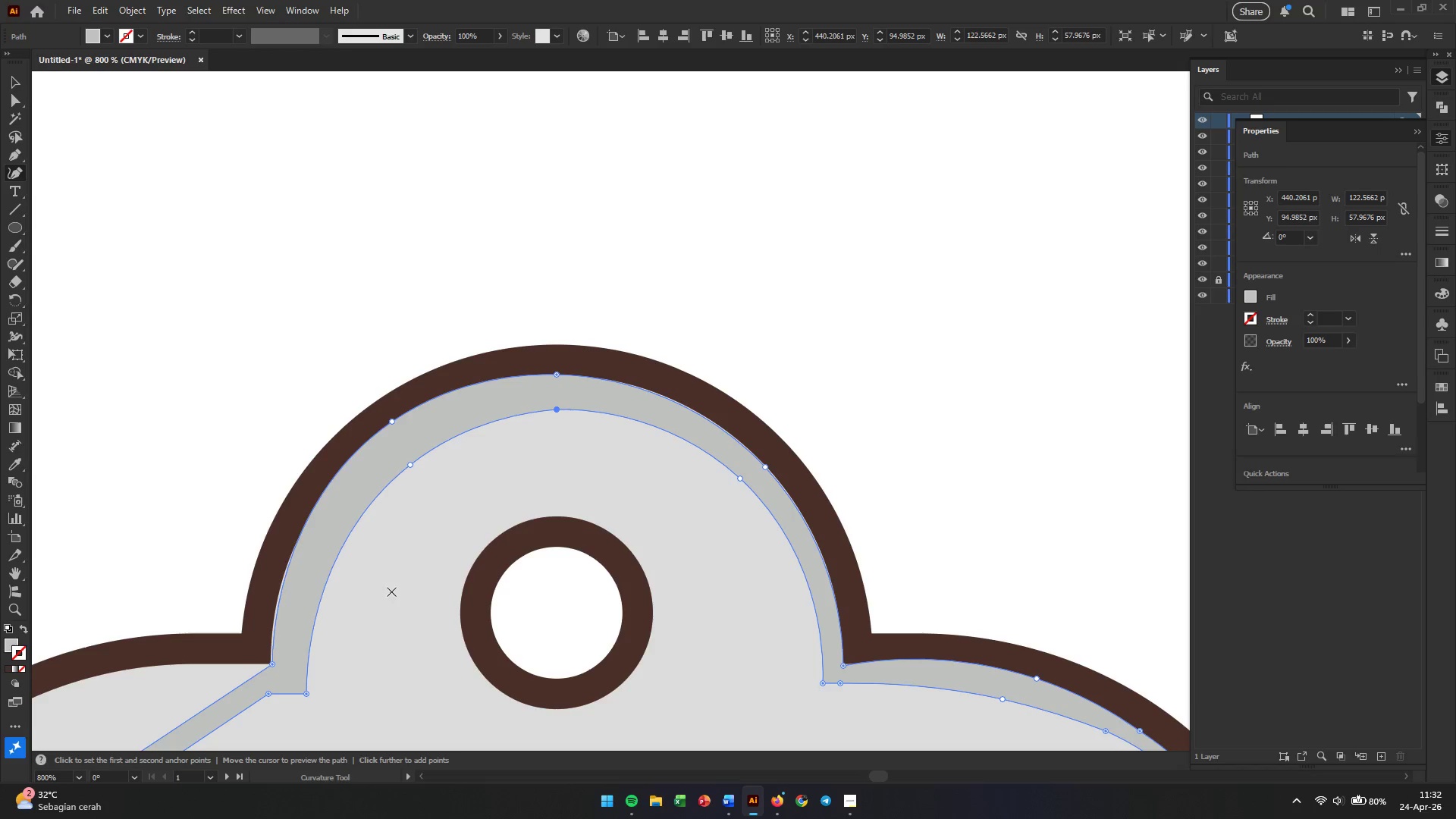 
hold_key(key=Space, duration=0.72)
 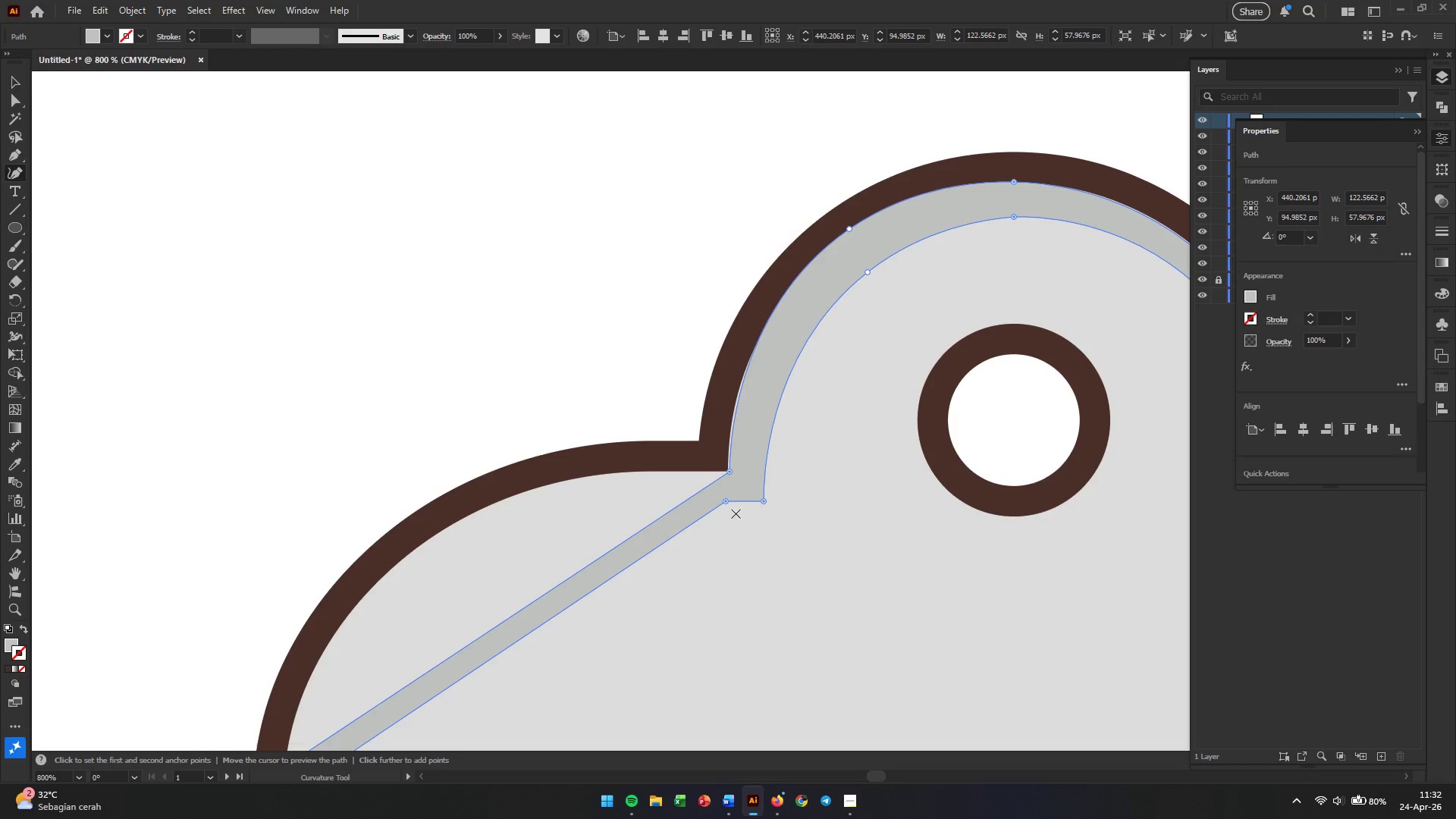 
left_click_drag(start_coordinate=[383, 601], to_coordinate=[841, 406])
 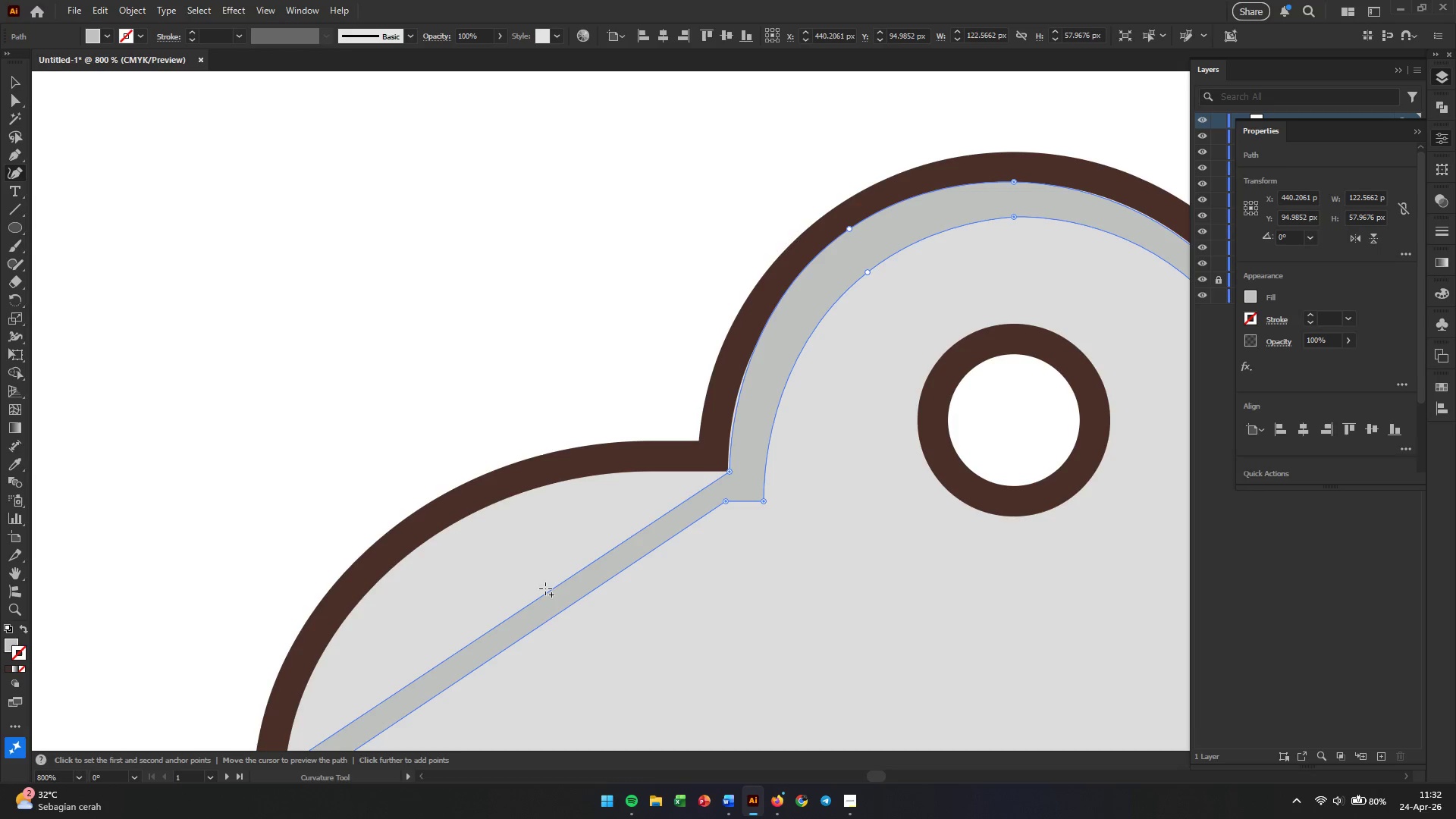 
left_click_drag(start_coordinate=[545, 590], to_coordinate=[372, 587])
 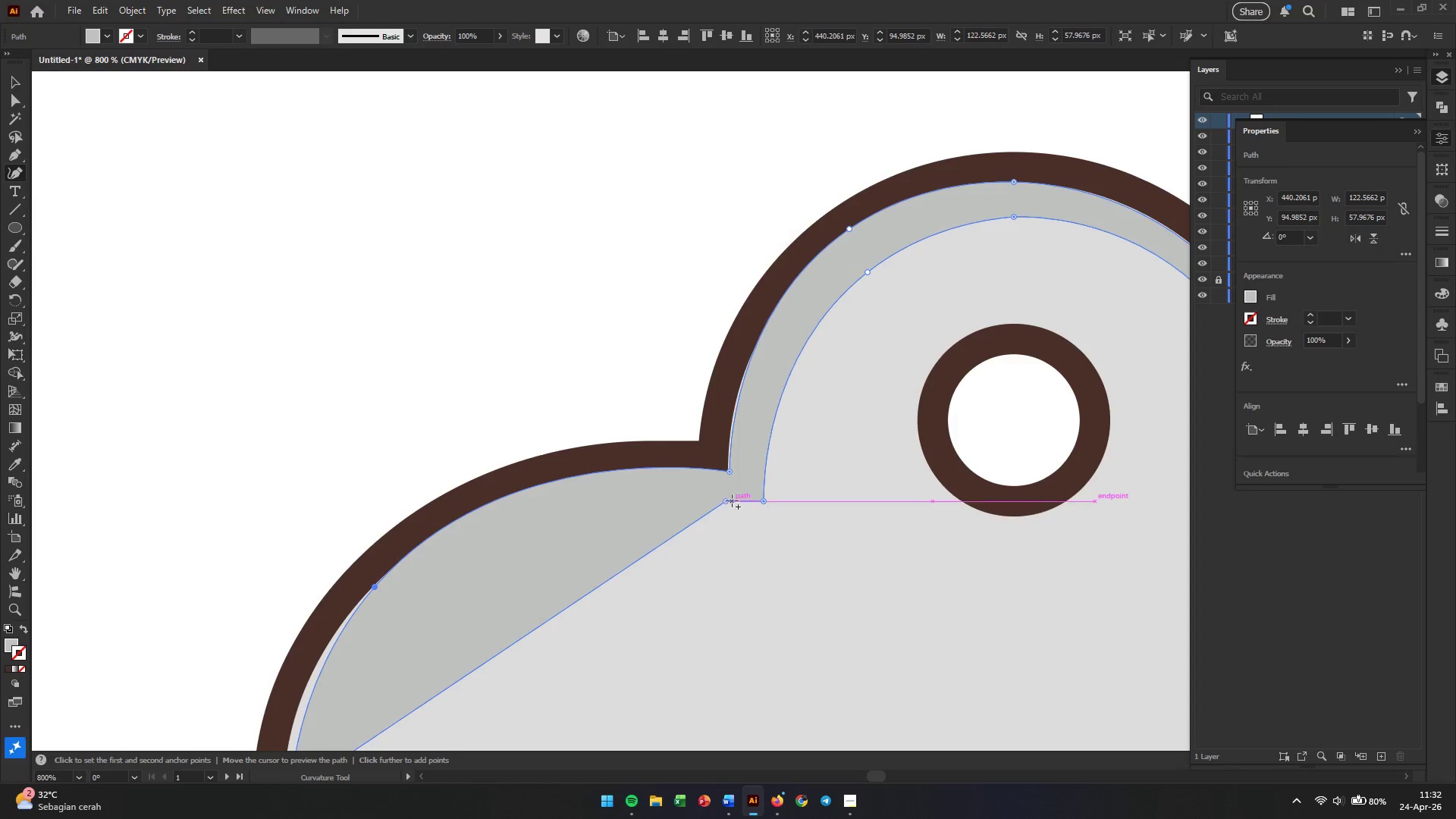 
left_click_drag(start_coordinate=[736, 500], to_coordinate=[736, 492])
 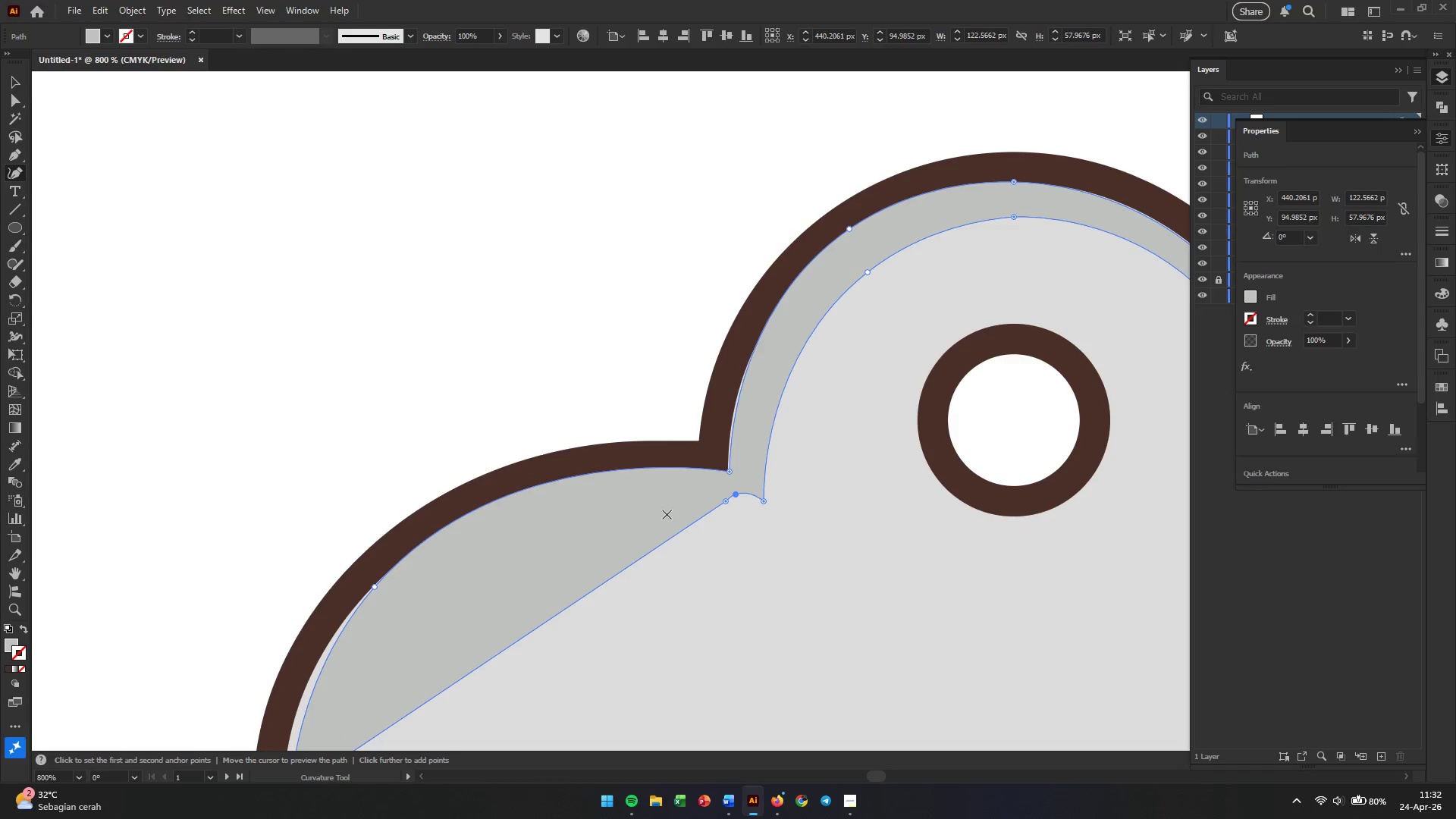 
scroll: coordinate [701, 507], scroll_direction: down, amount: 4.0
 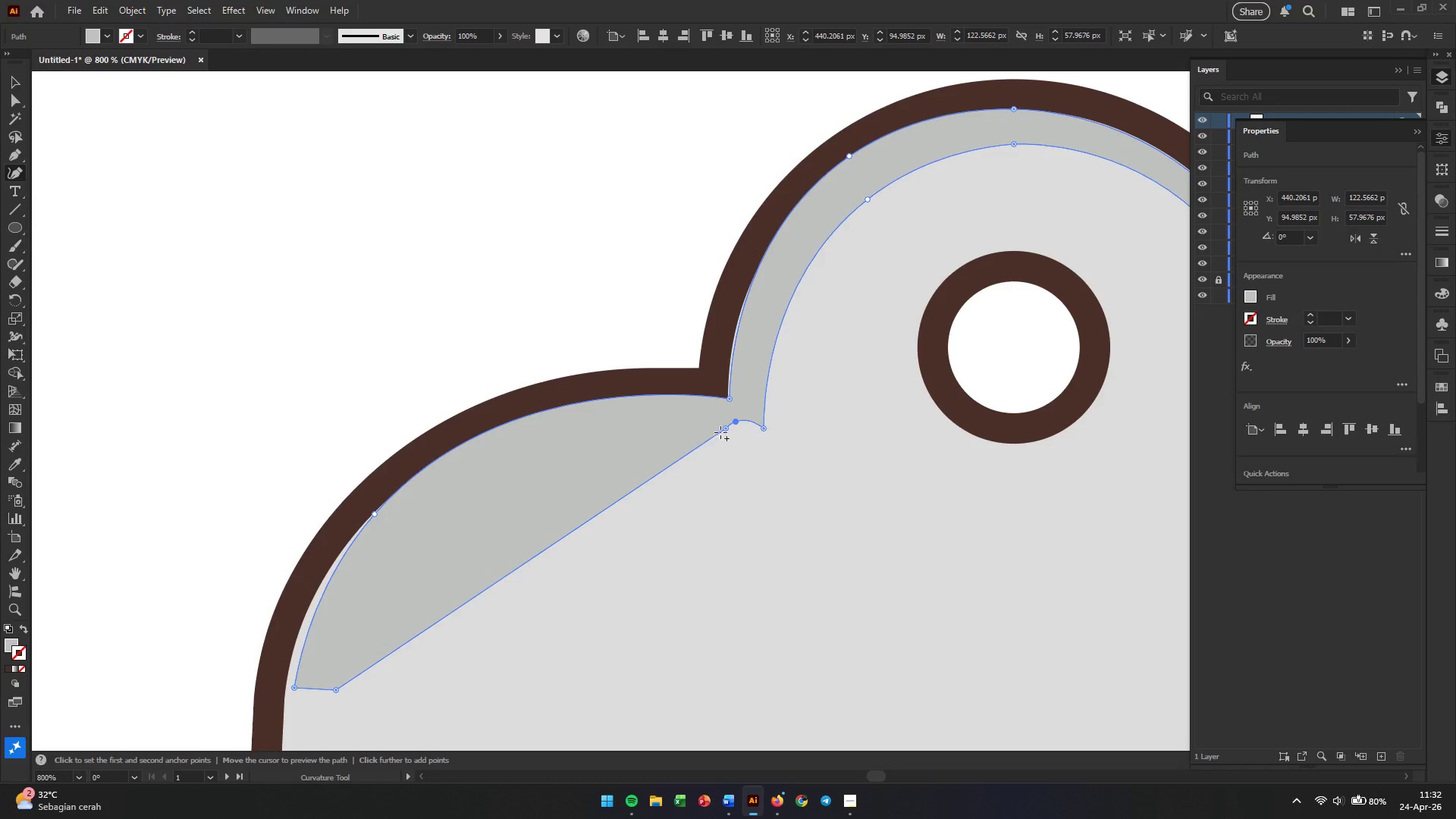 
left_click([723, 429])
 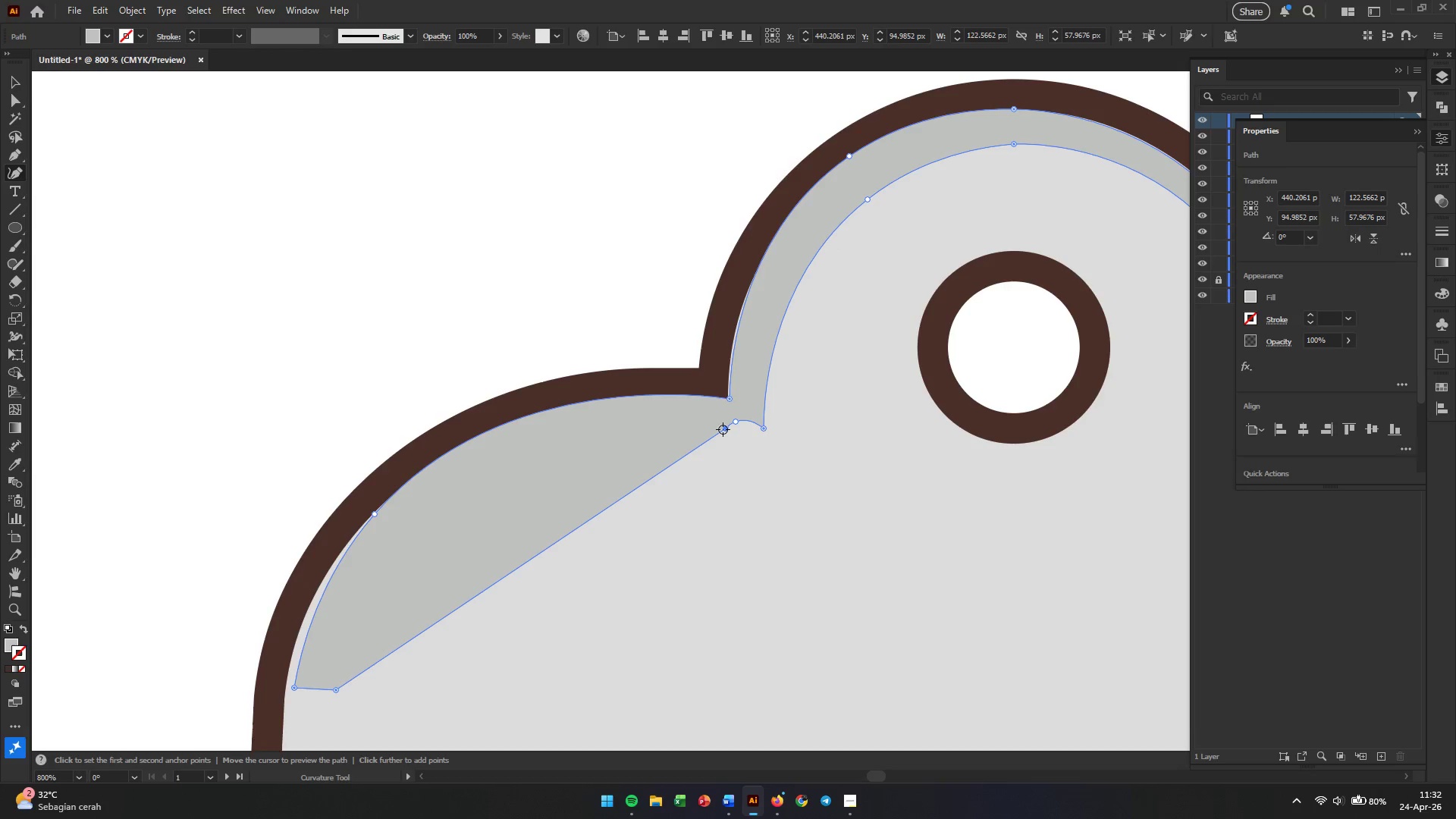 
key(Backspace)
 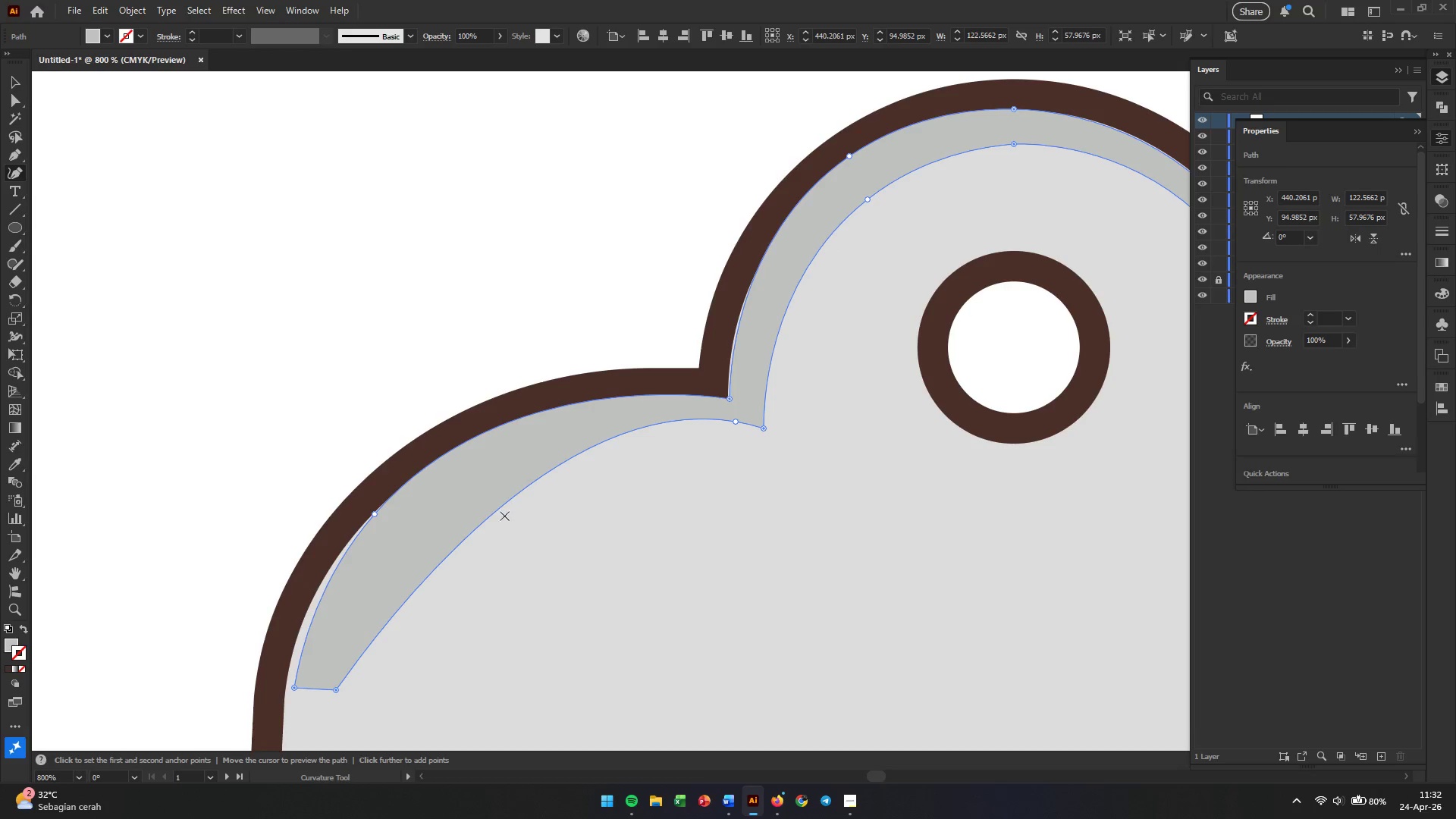 
left_click_drag(start_coordinate=[497, 510], to_coordinate=[425, 510])
 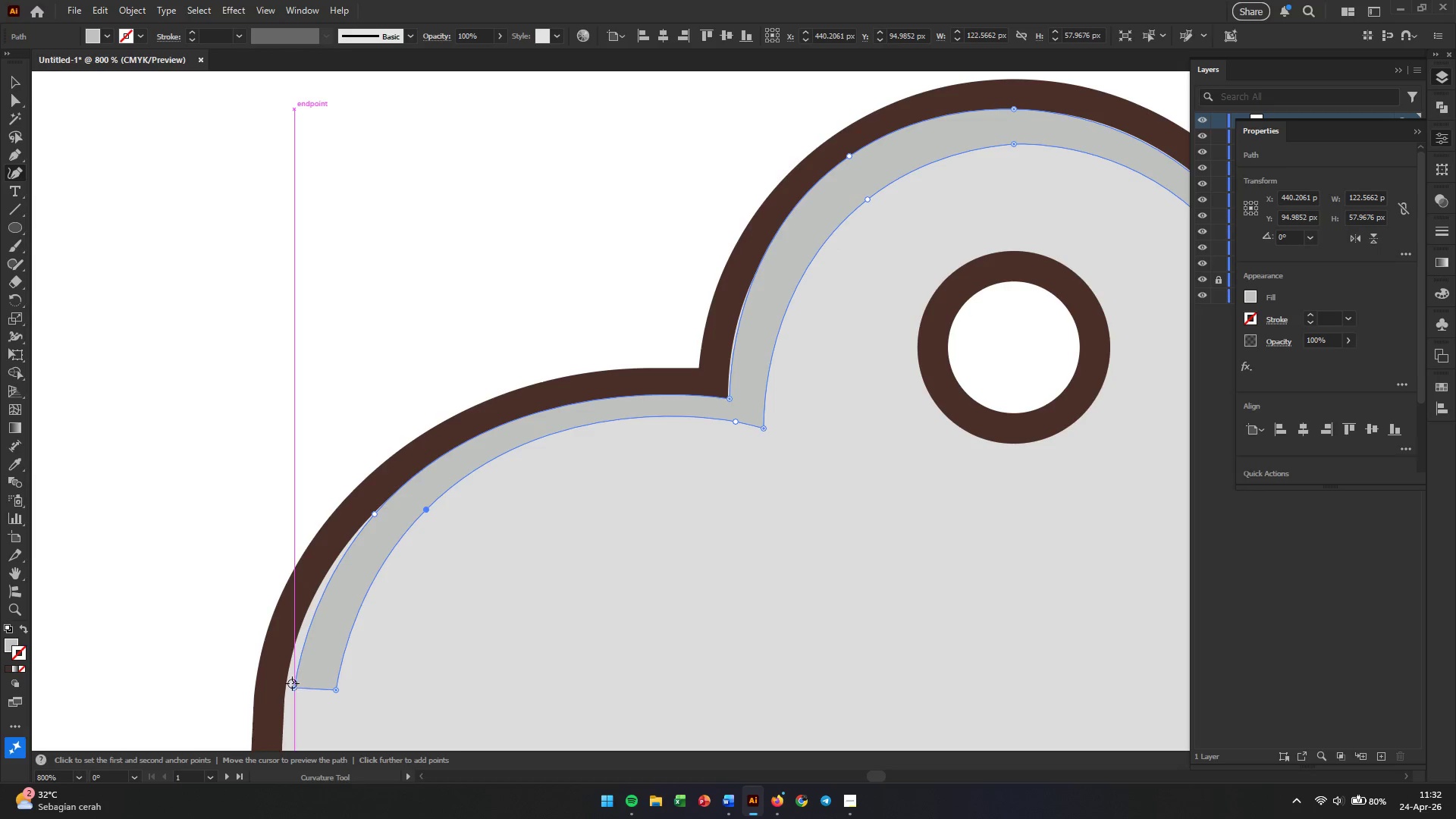 
left_click_drag(start_coordinate=[292, 686], to_coordinate=[300, 635])
 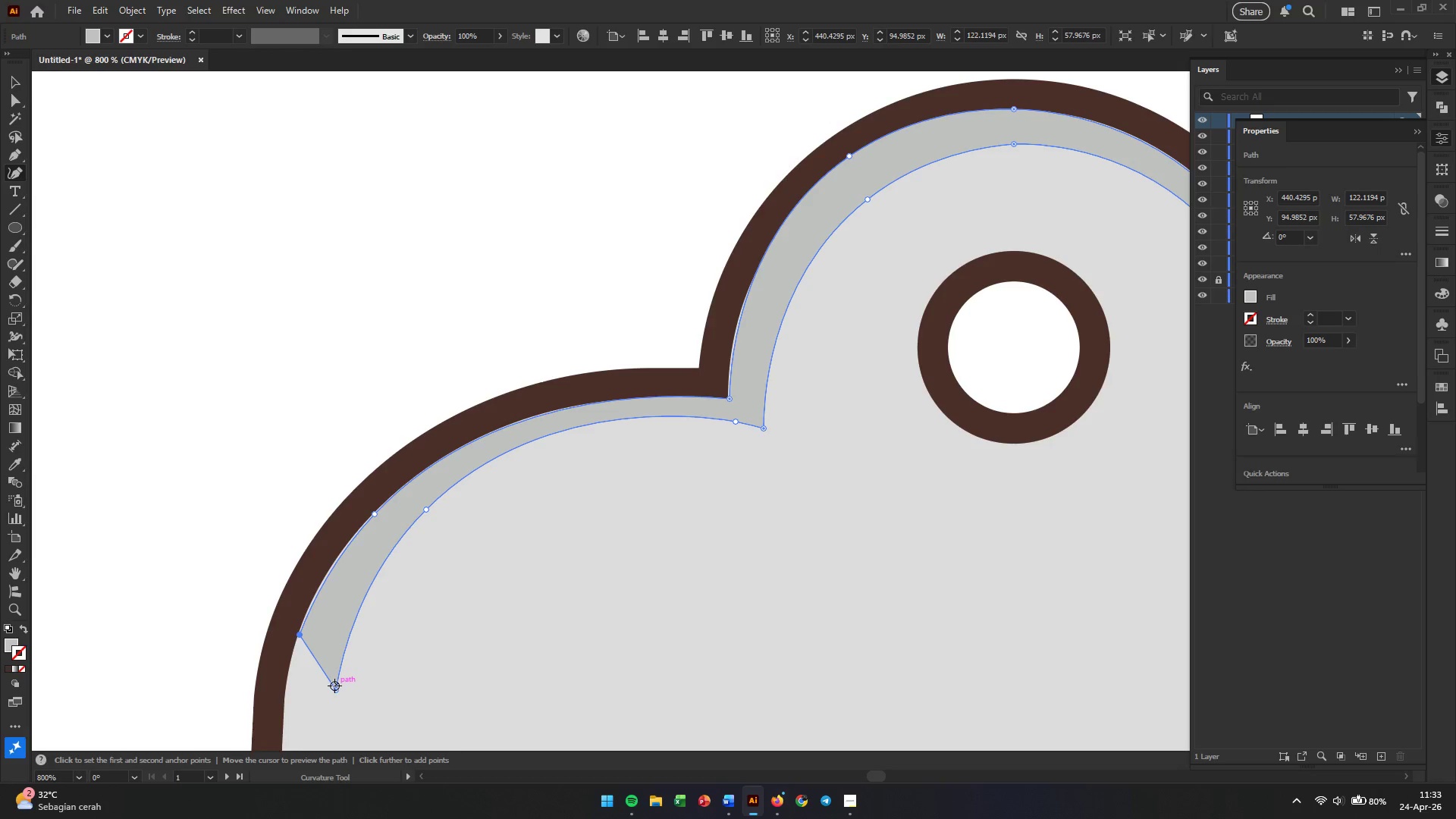 
left_click_drag(start_coordinate=[337, 688], to_coordinate=[339, 592])
 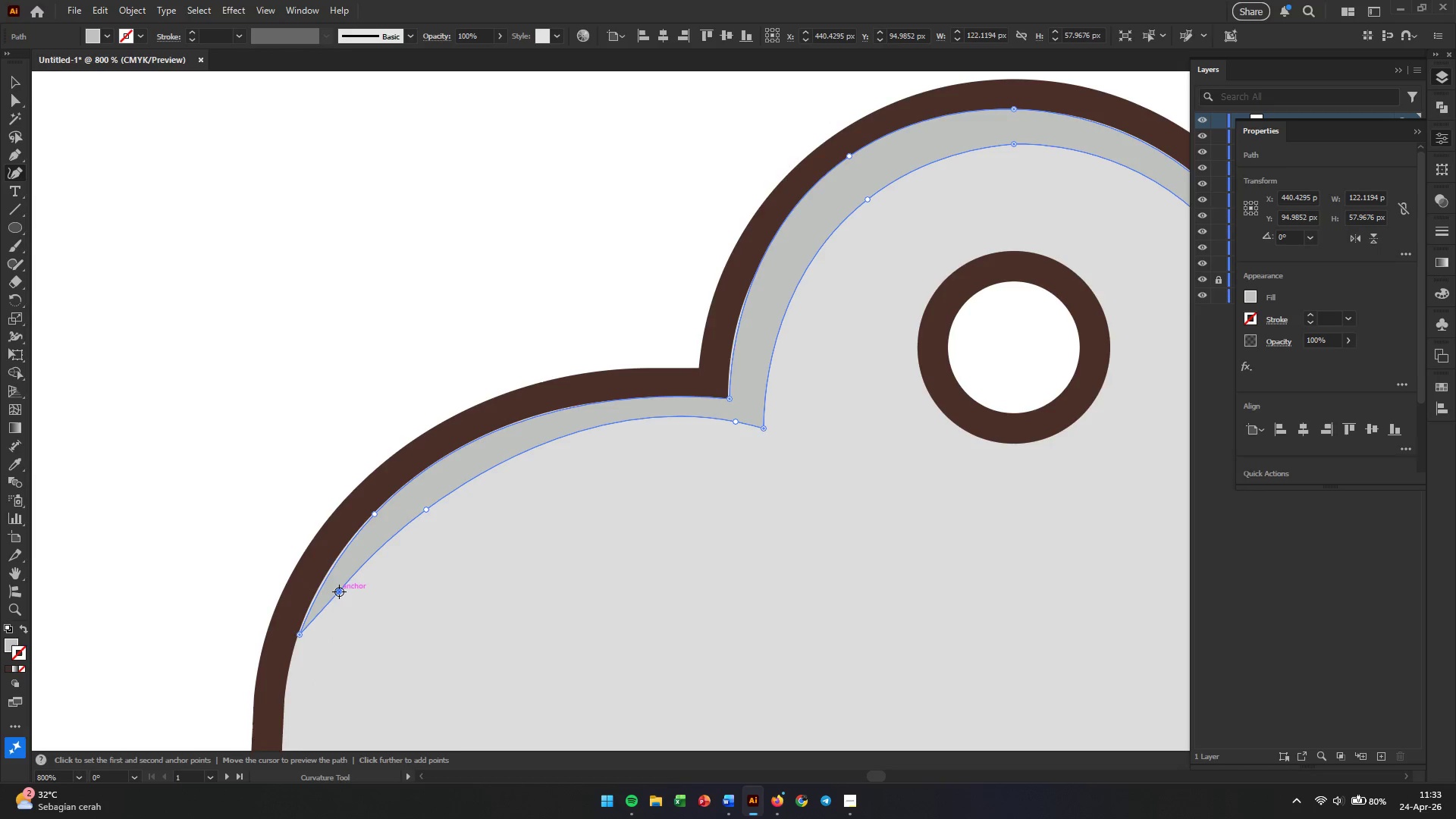 
key(Backspace)
 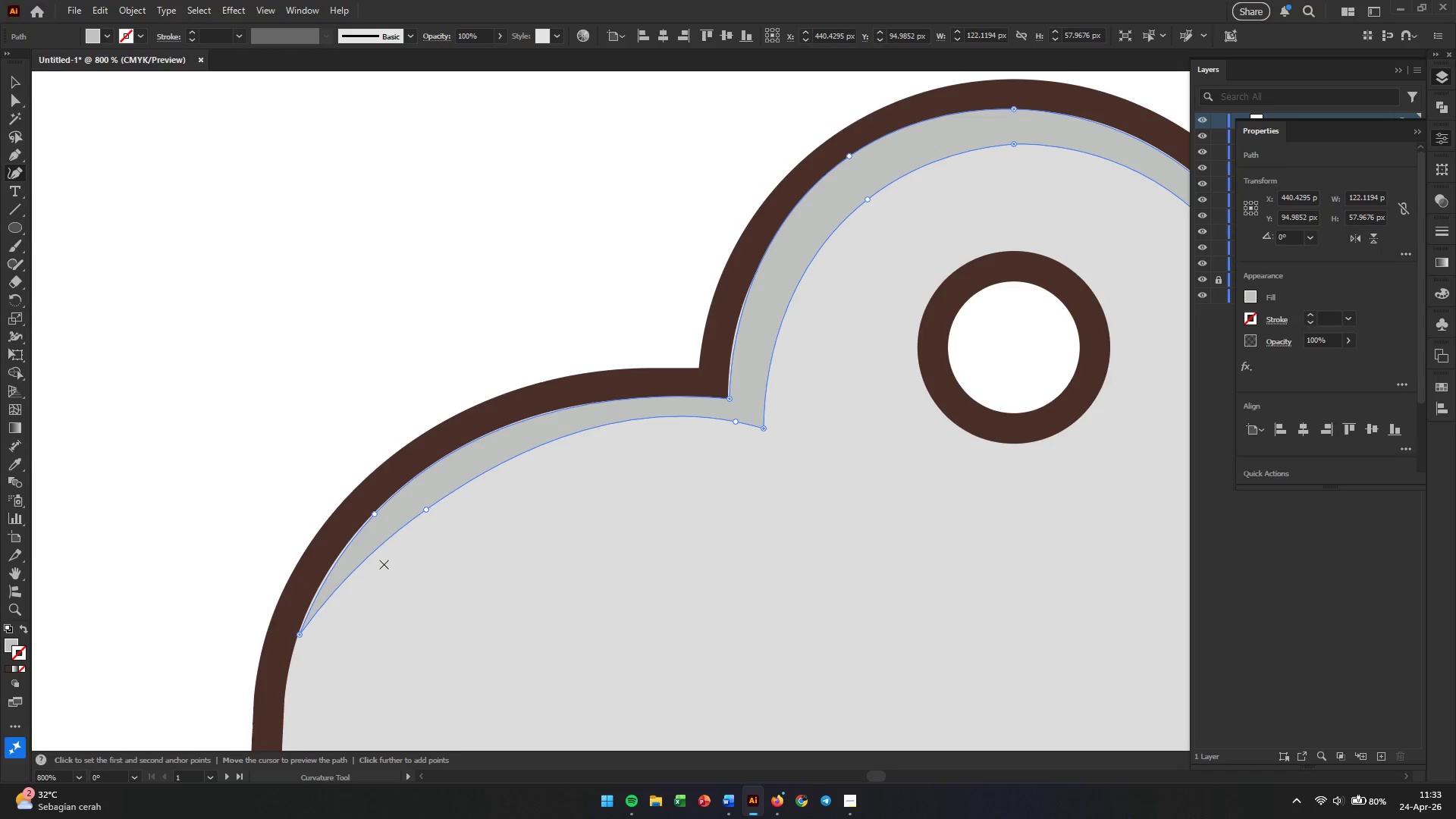 
key(Alt+AltLeft)
 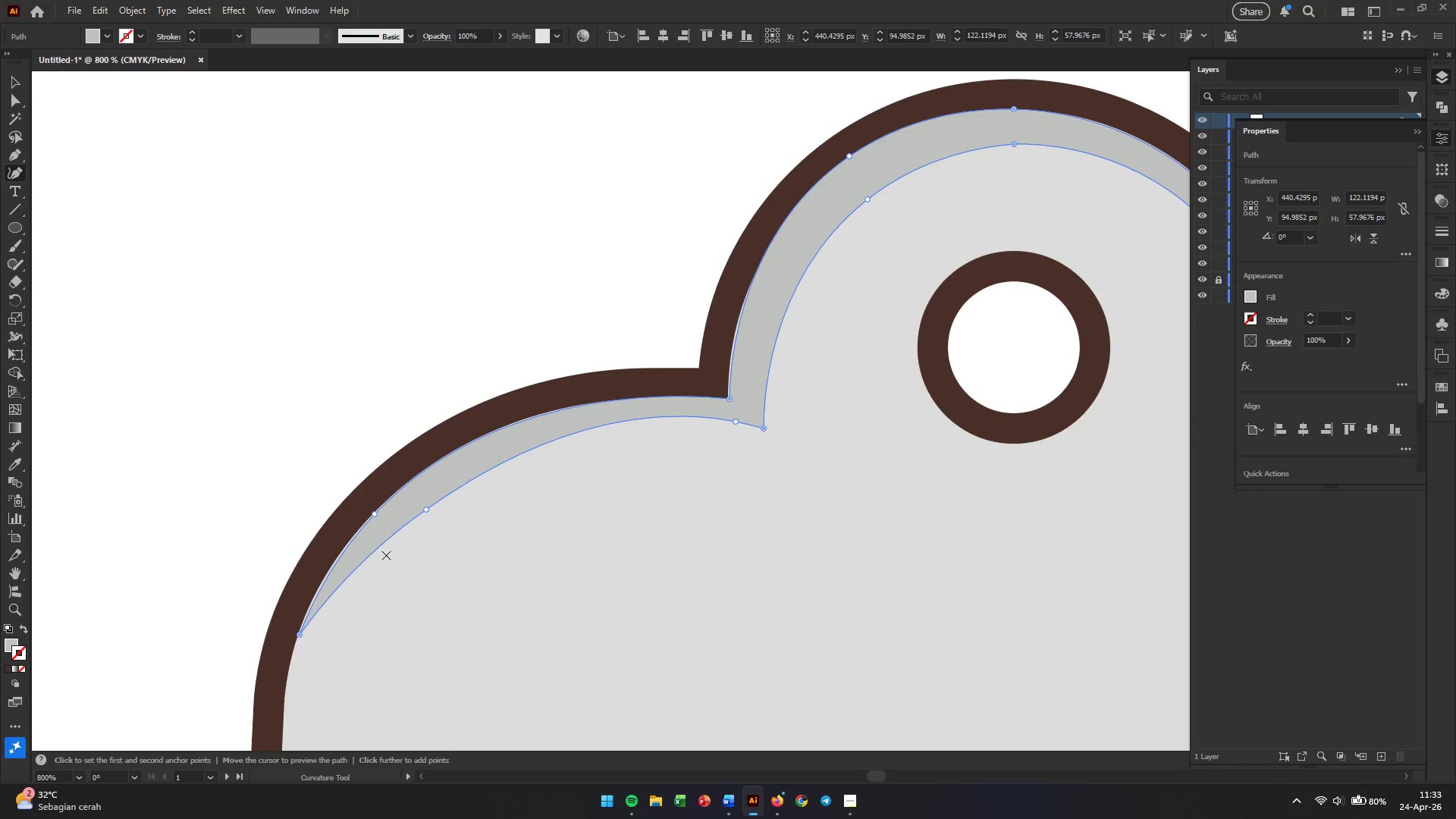 
hold_key(key=Space, duration=0.53)
 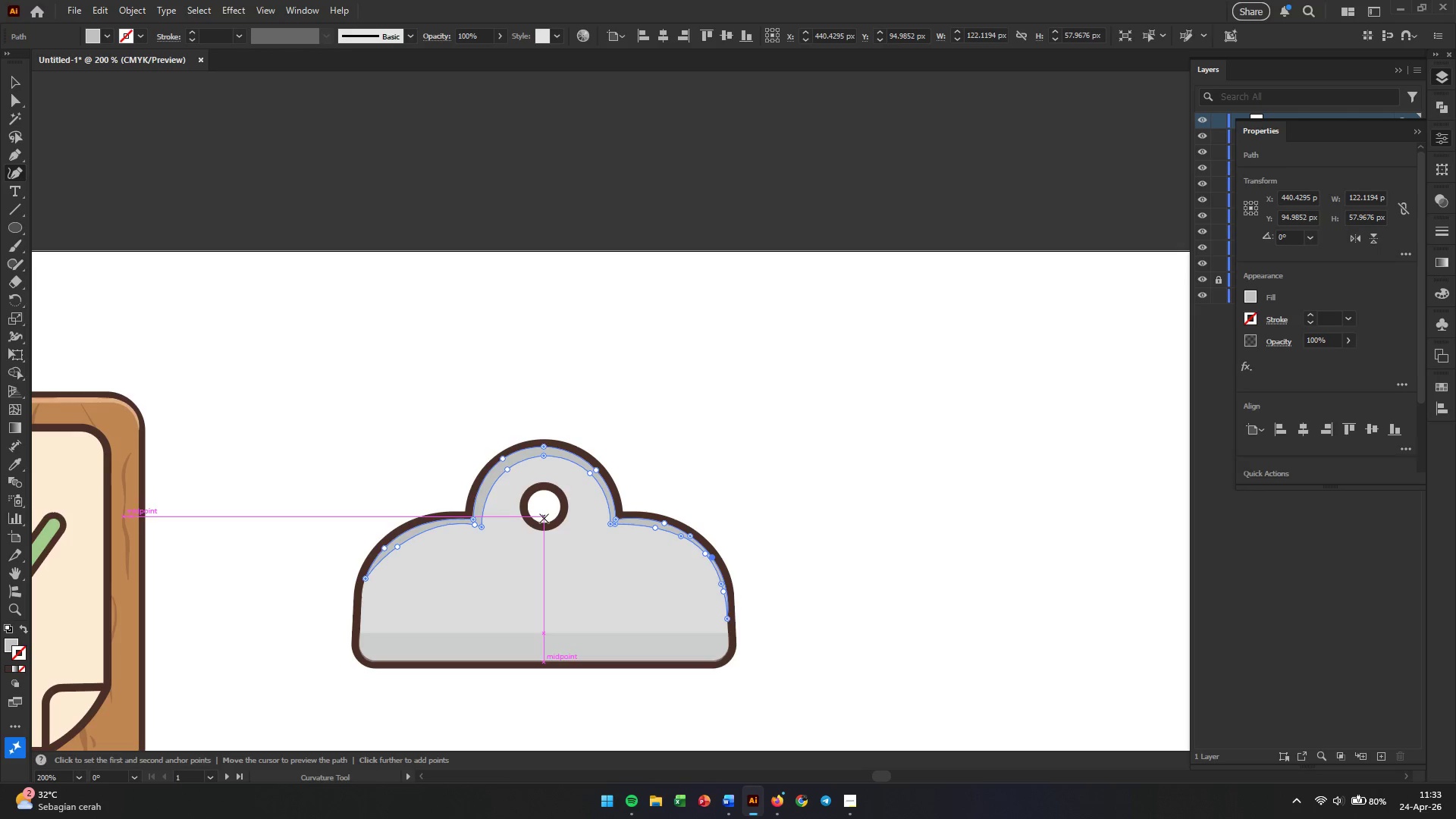 
scroll: coordinate [388, 560], scroll_direction: down, amount: 4.0
 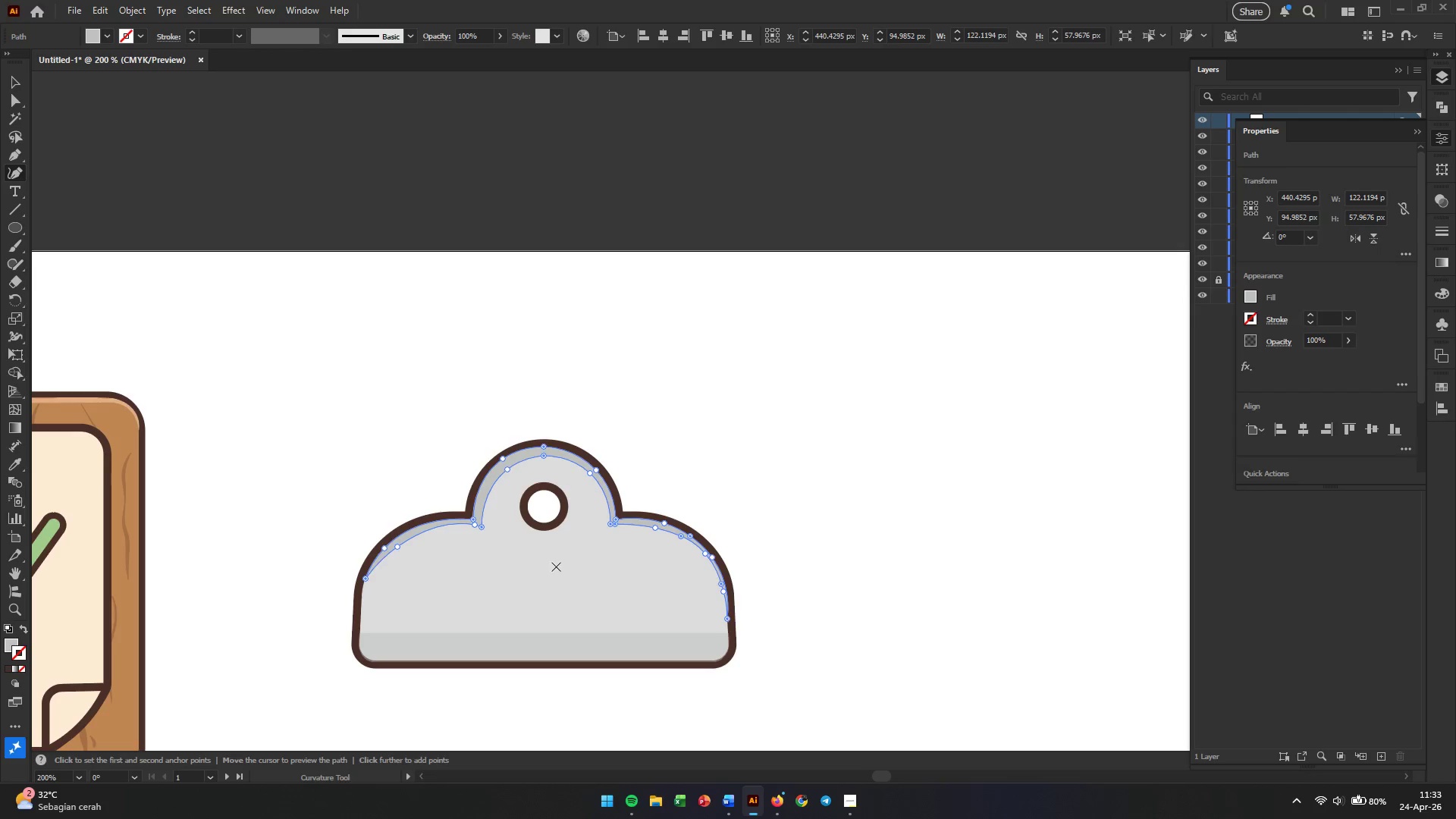 
key(V)
 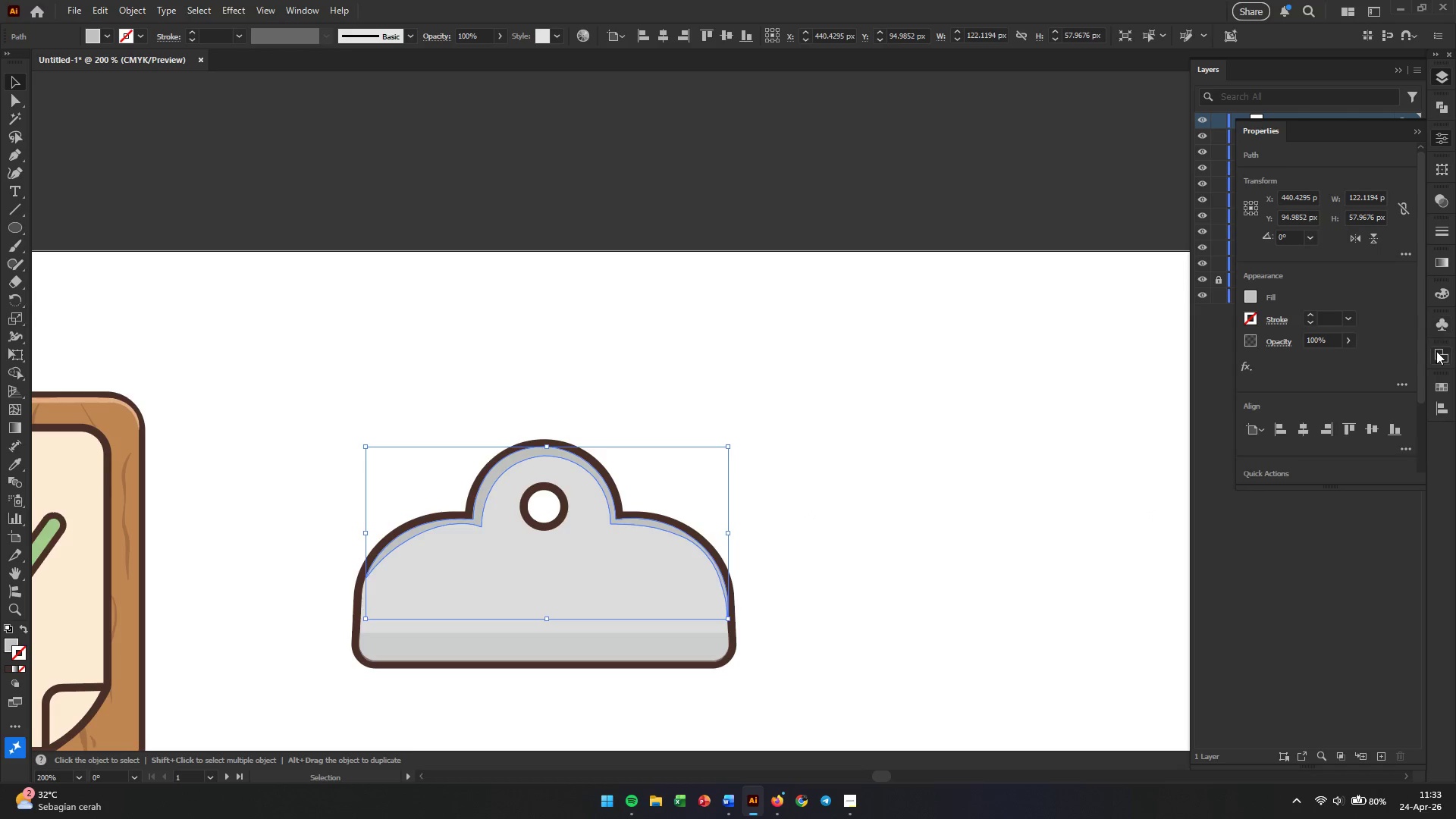 
left_click([1445, 391])
 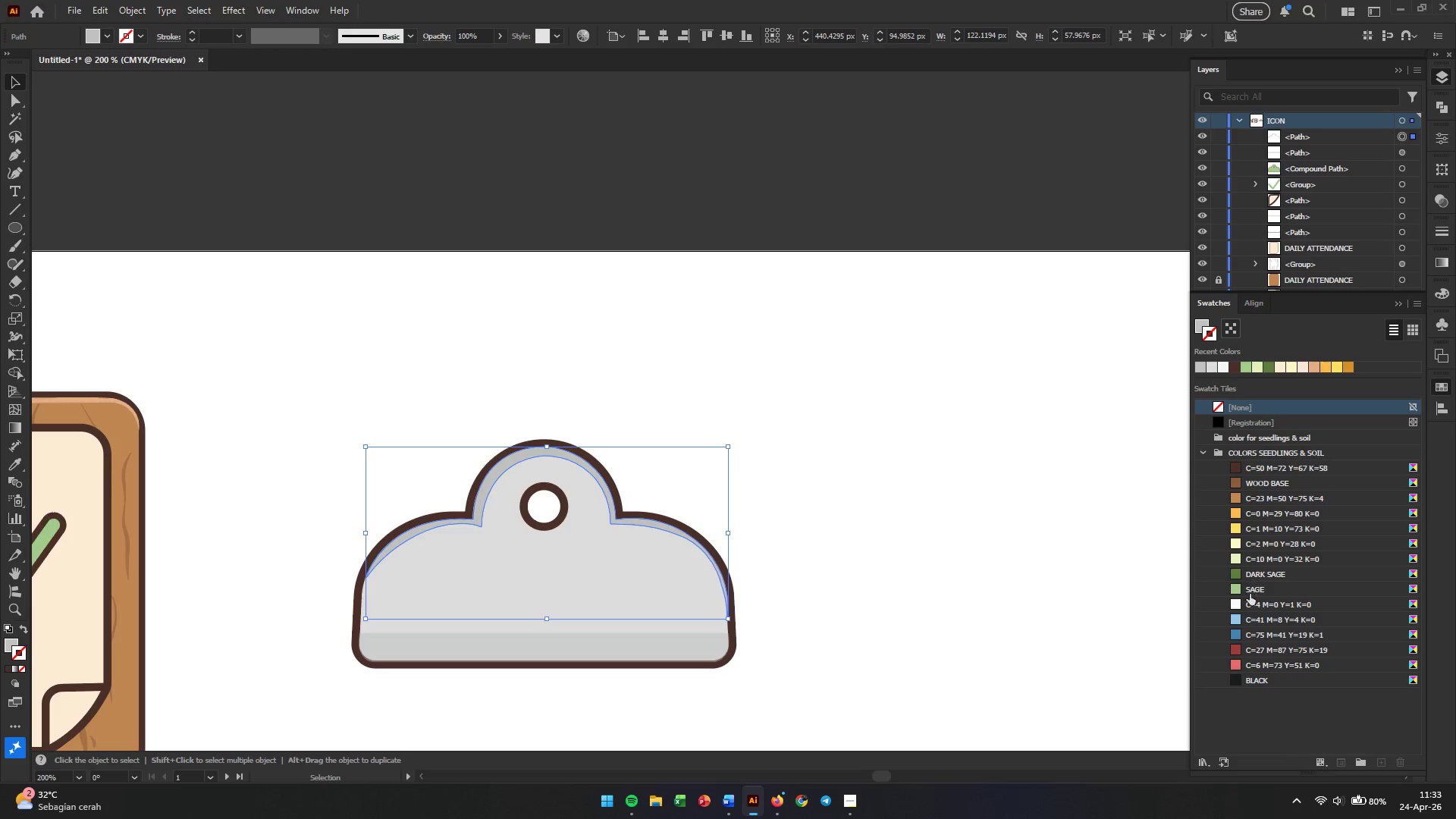 
left_click([1235, 605])
 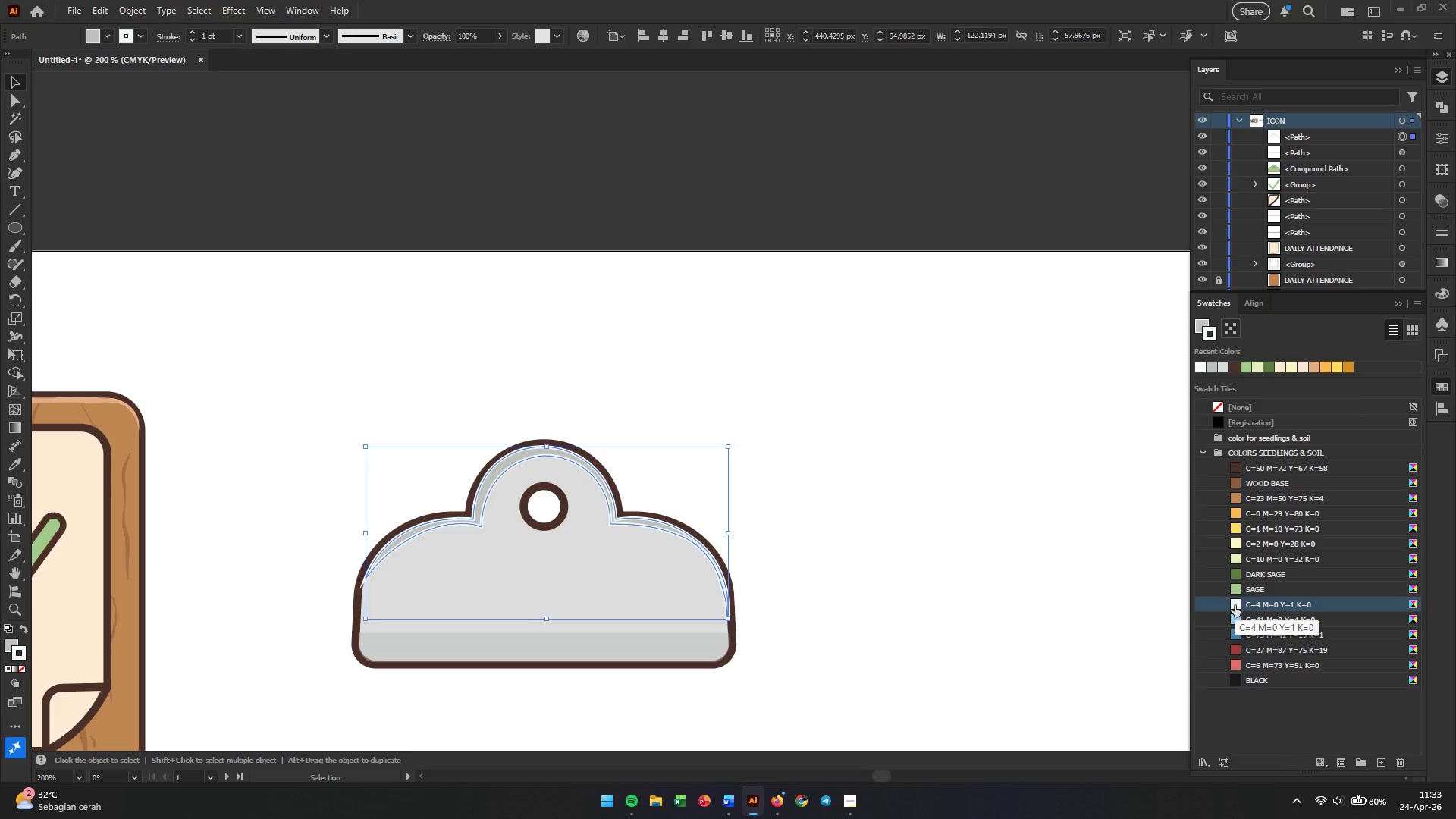 
key(Control+ControlLeft)
 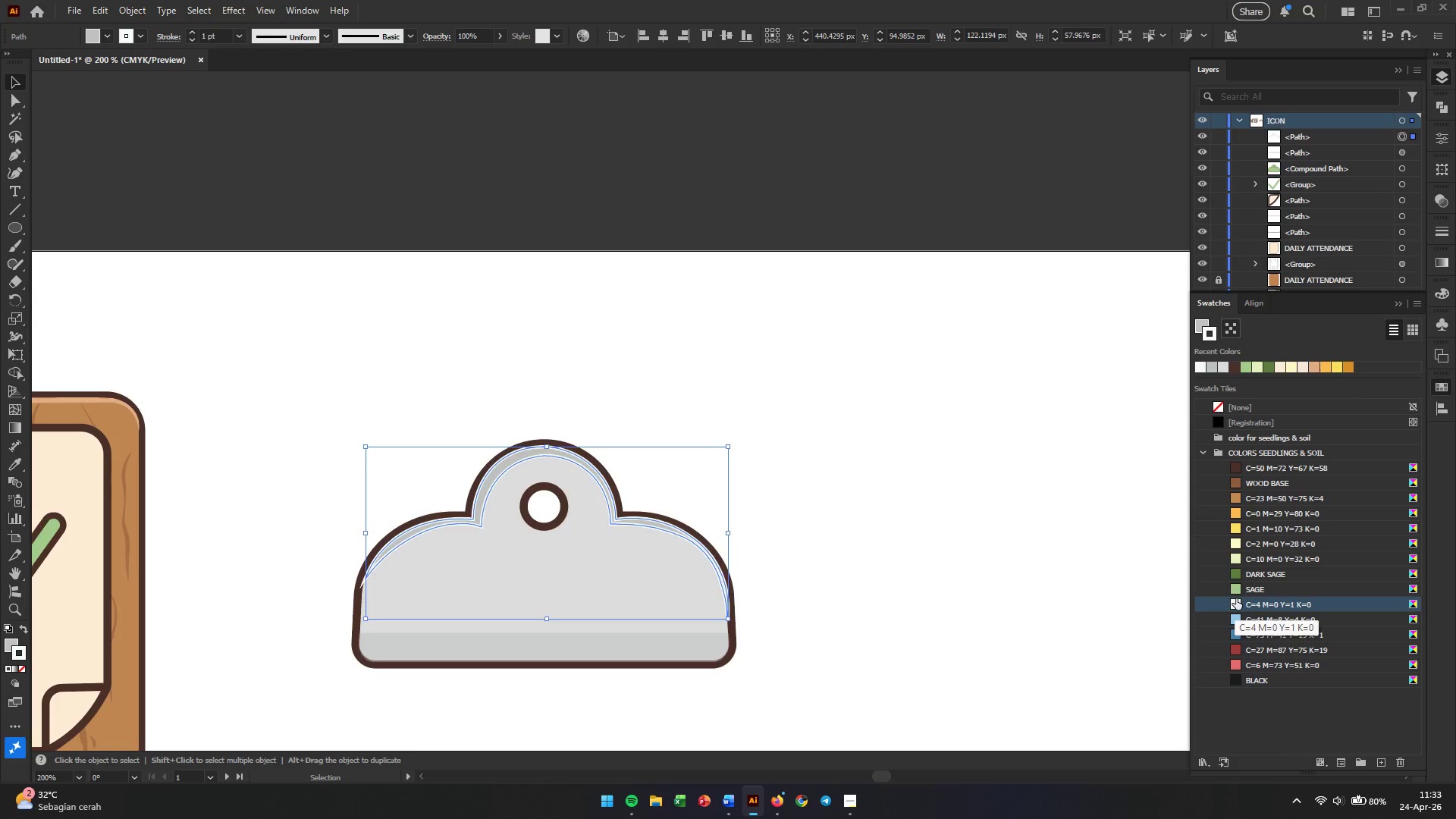 
key(Control+Z)
 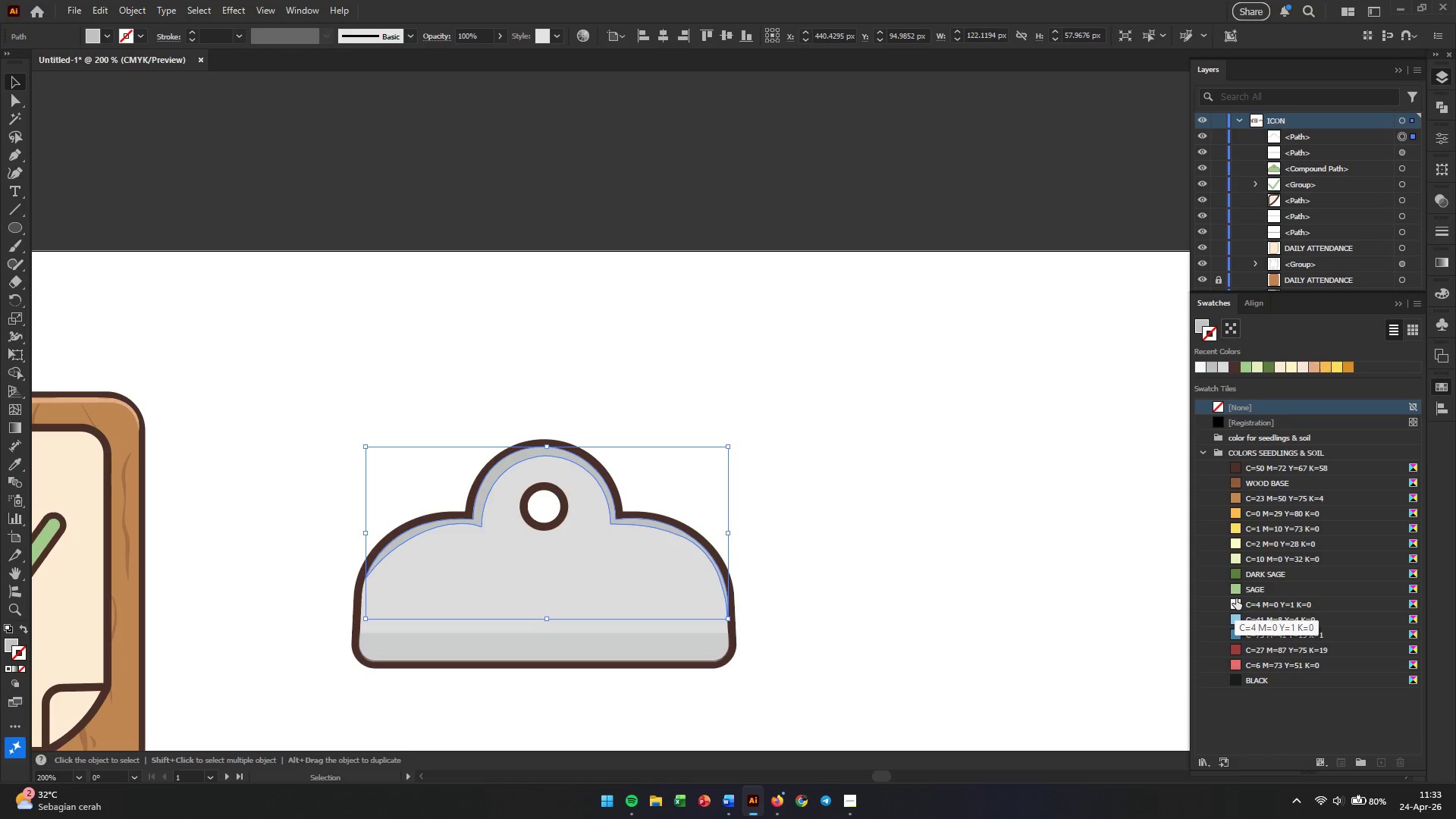 
key(X)
 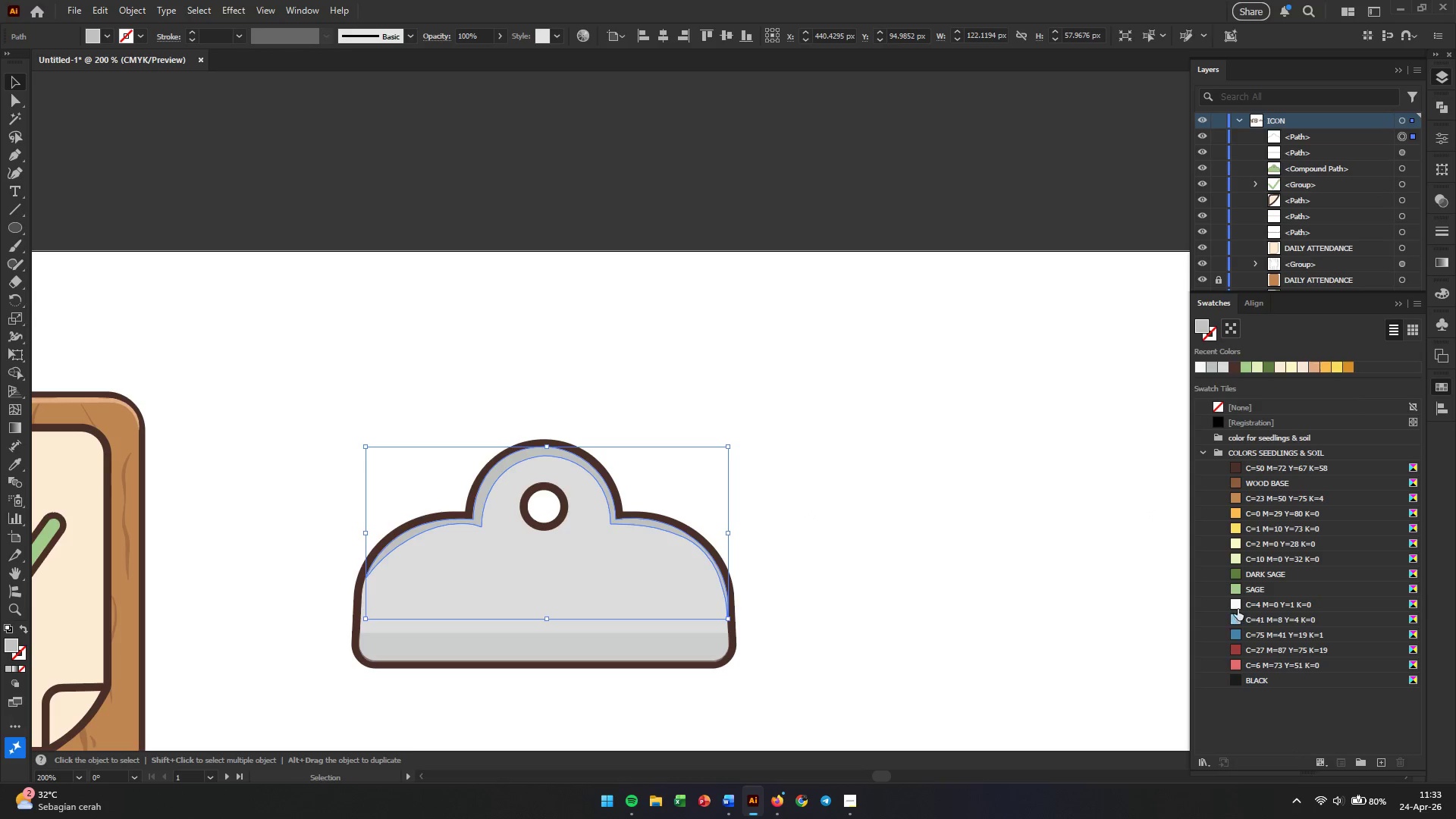 
left_click([1238, 603])
 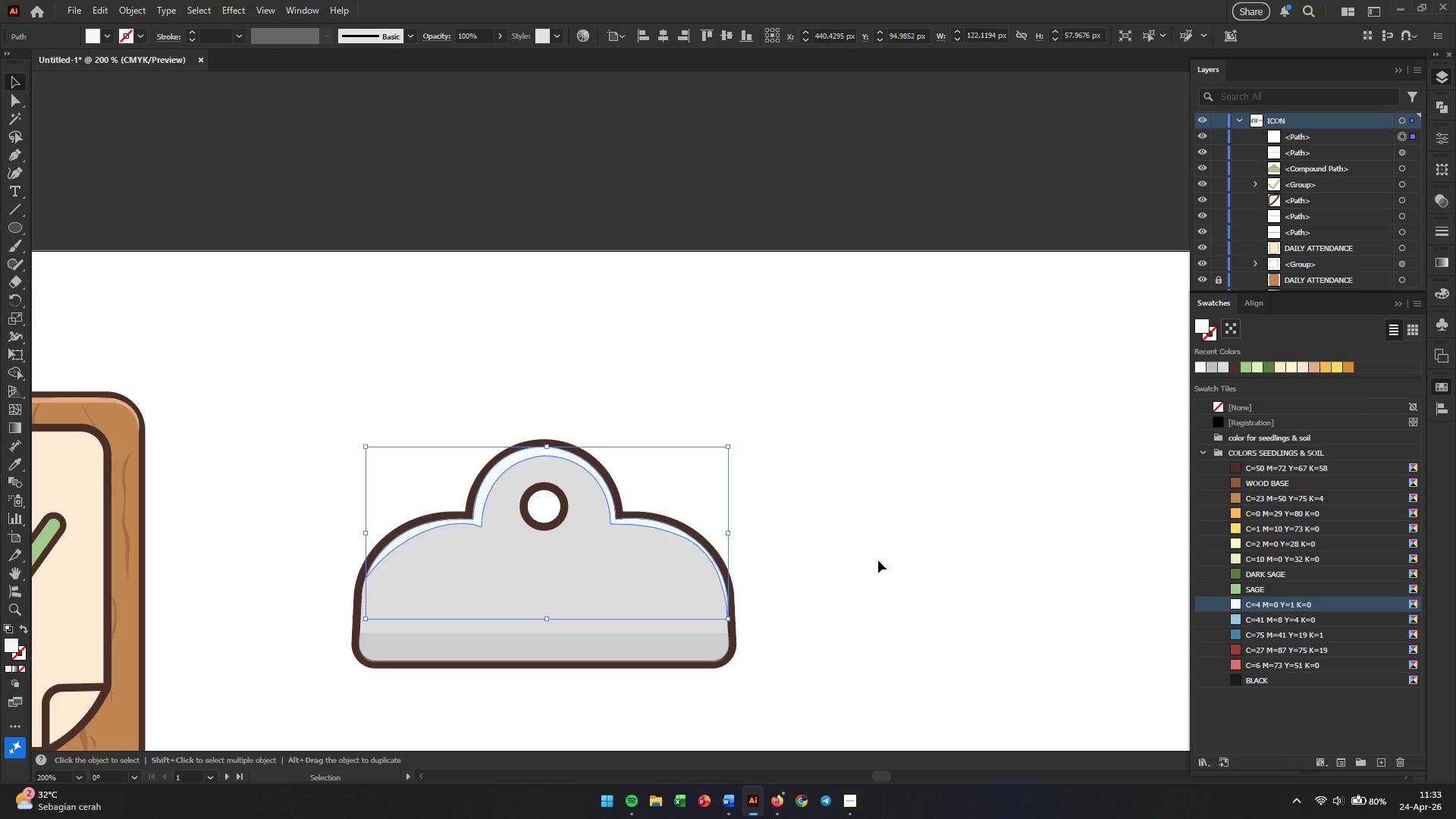 
left_click([868, 554])
 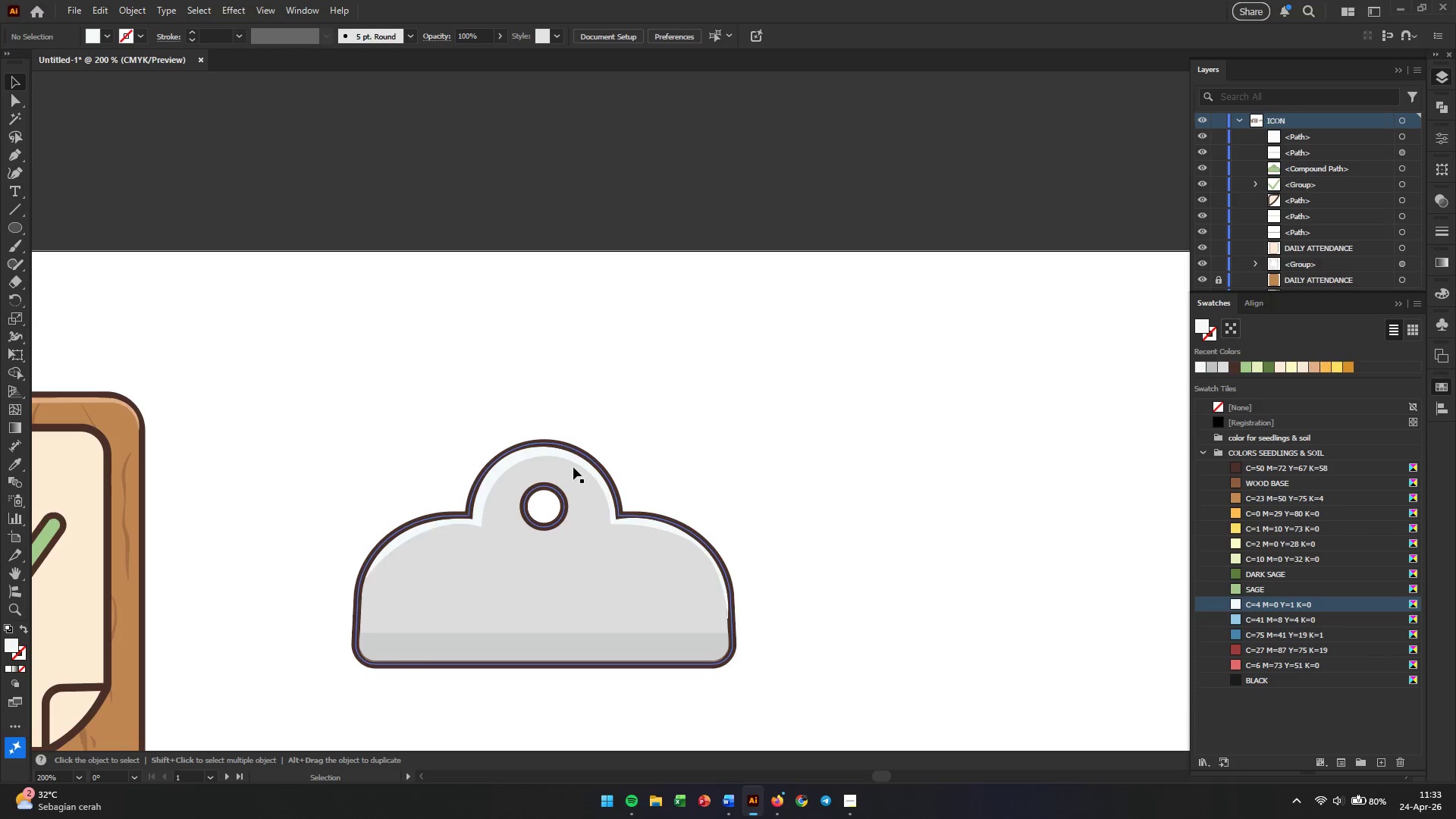 
left_click([573, 457])
 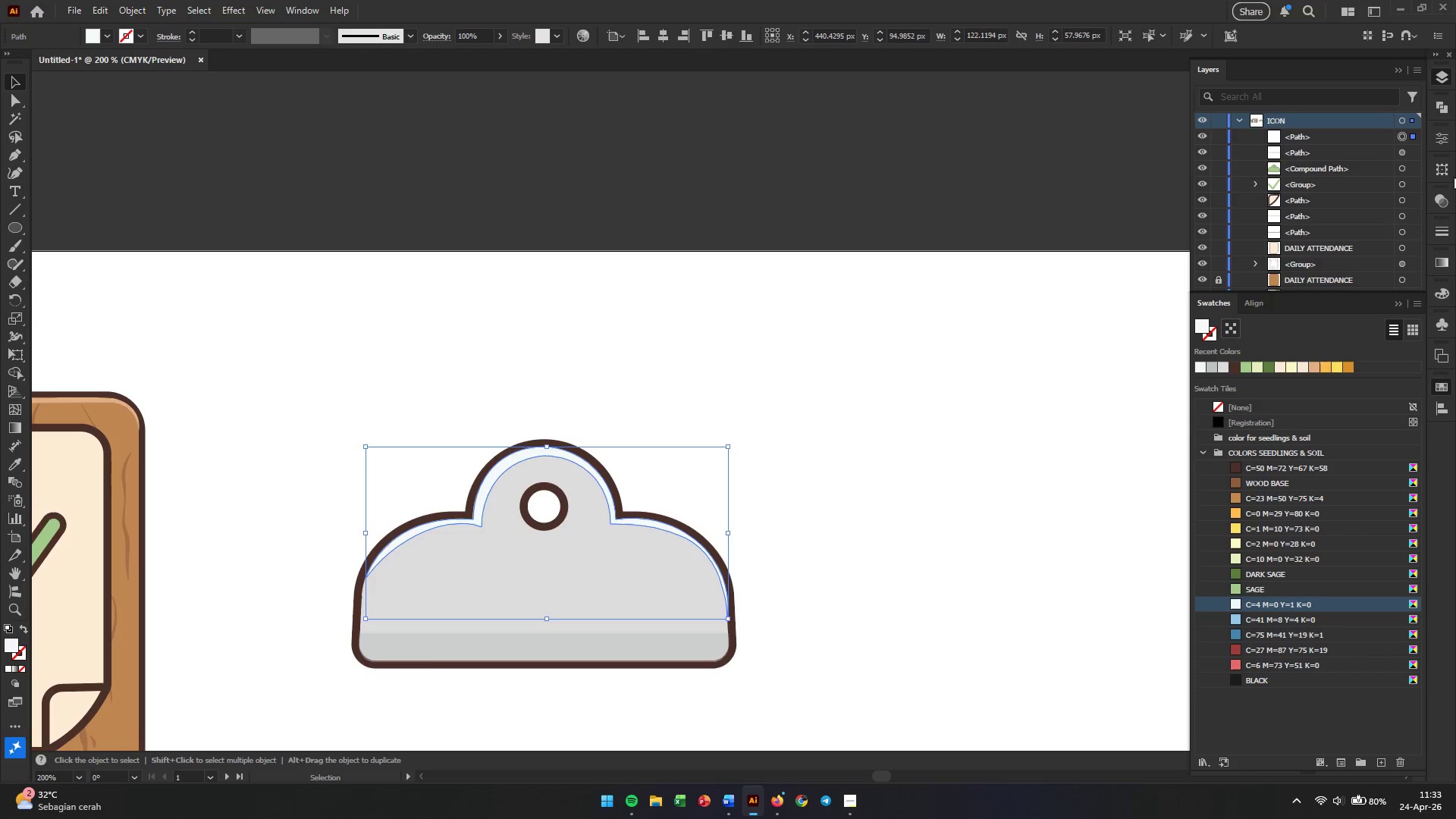 
left_click([1445, 140])
 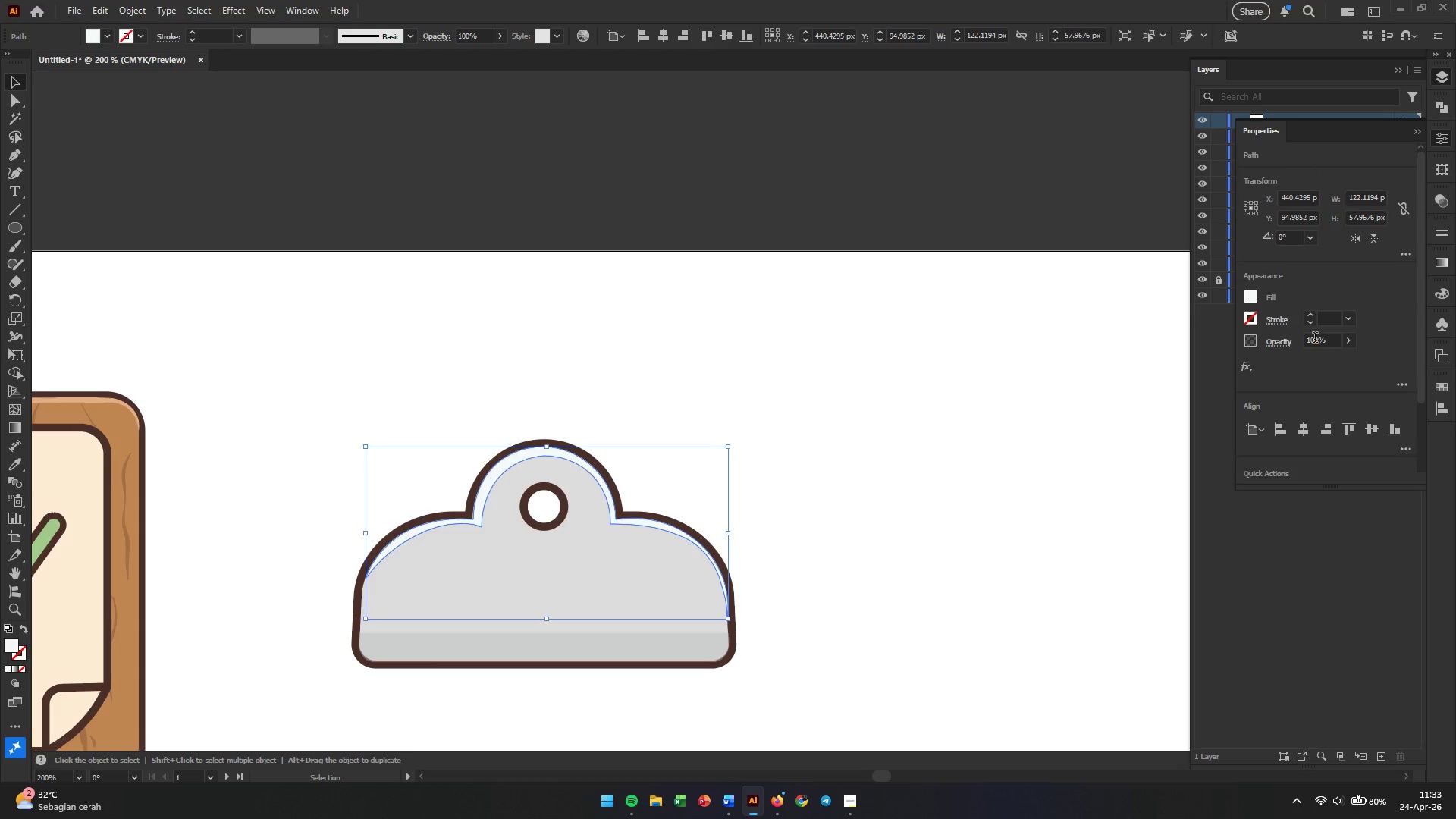 
double_click([1315, 339])
 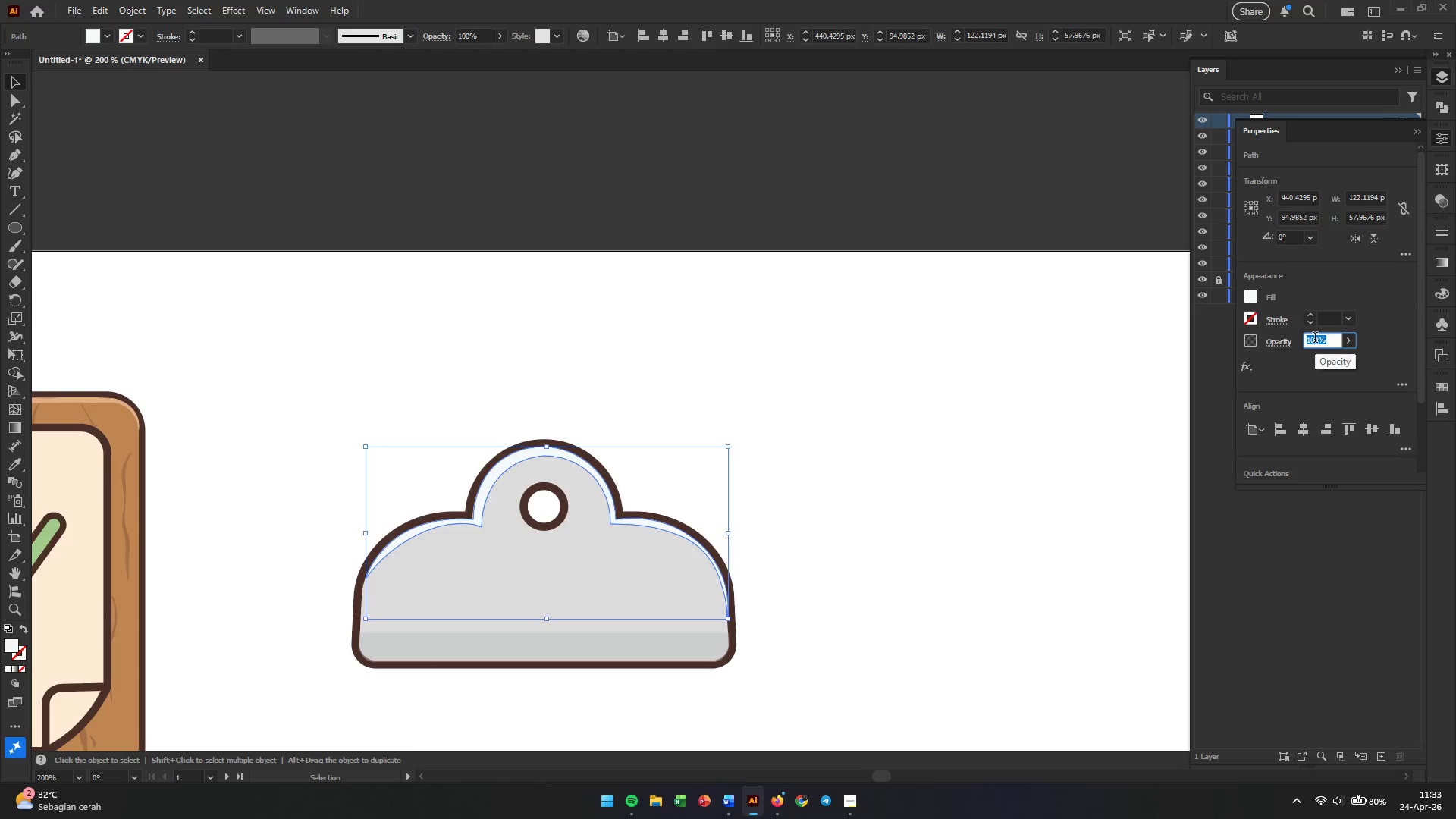 
key(Numpad5)
 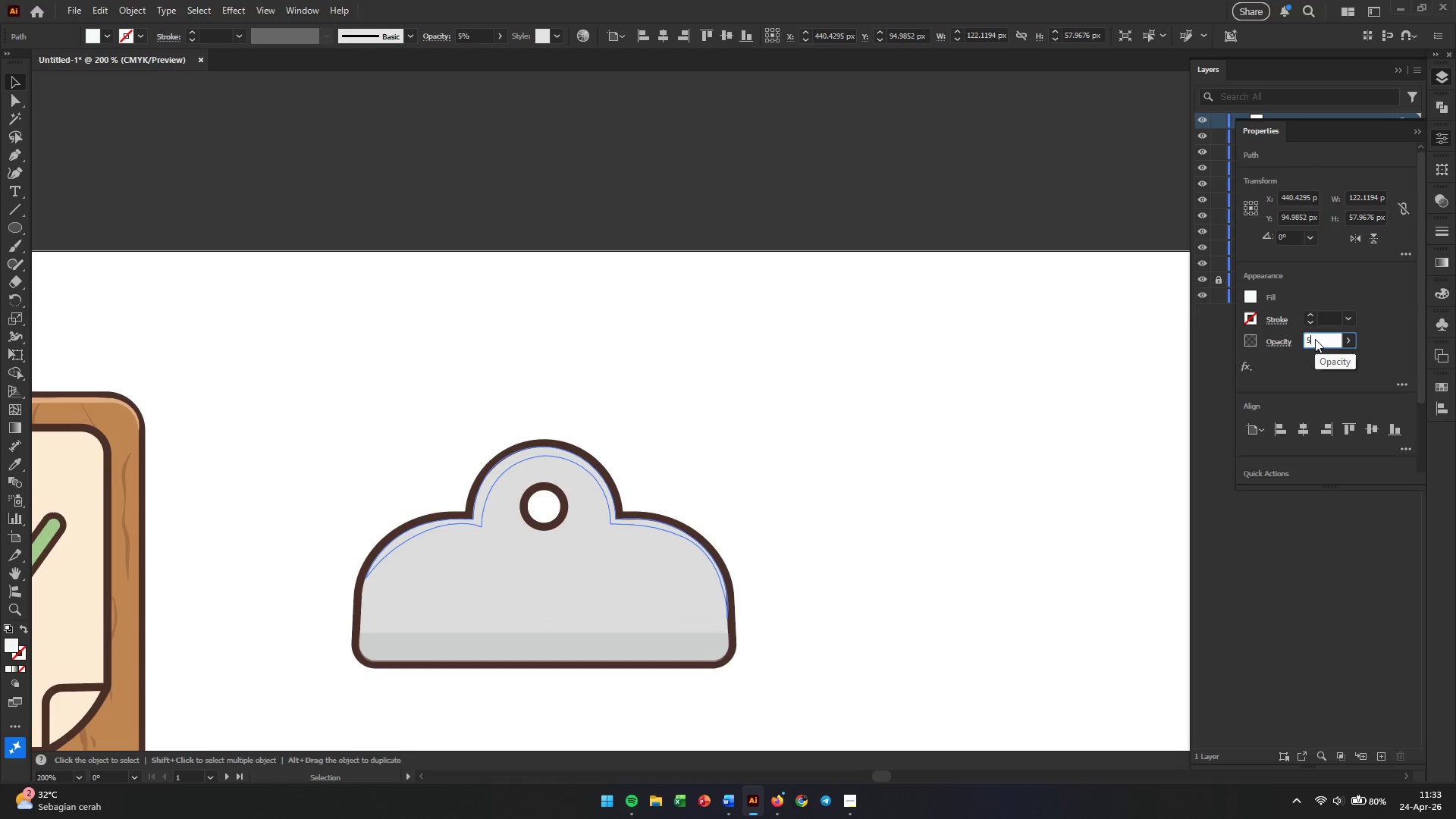 
key(Numpad0)
 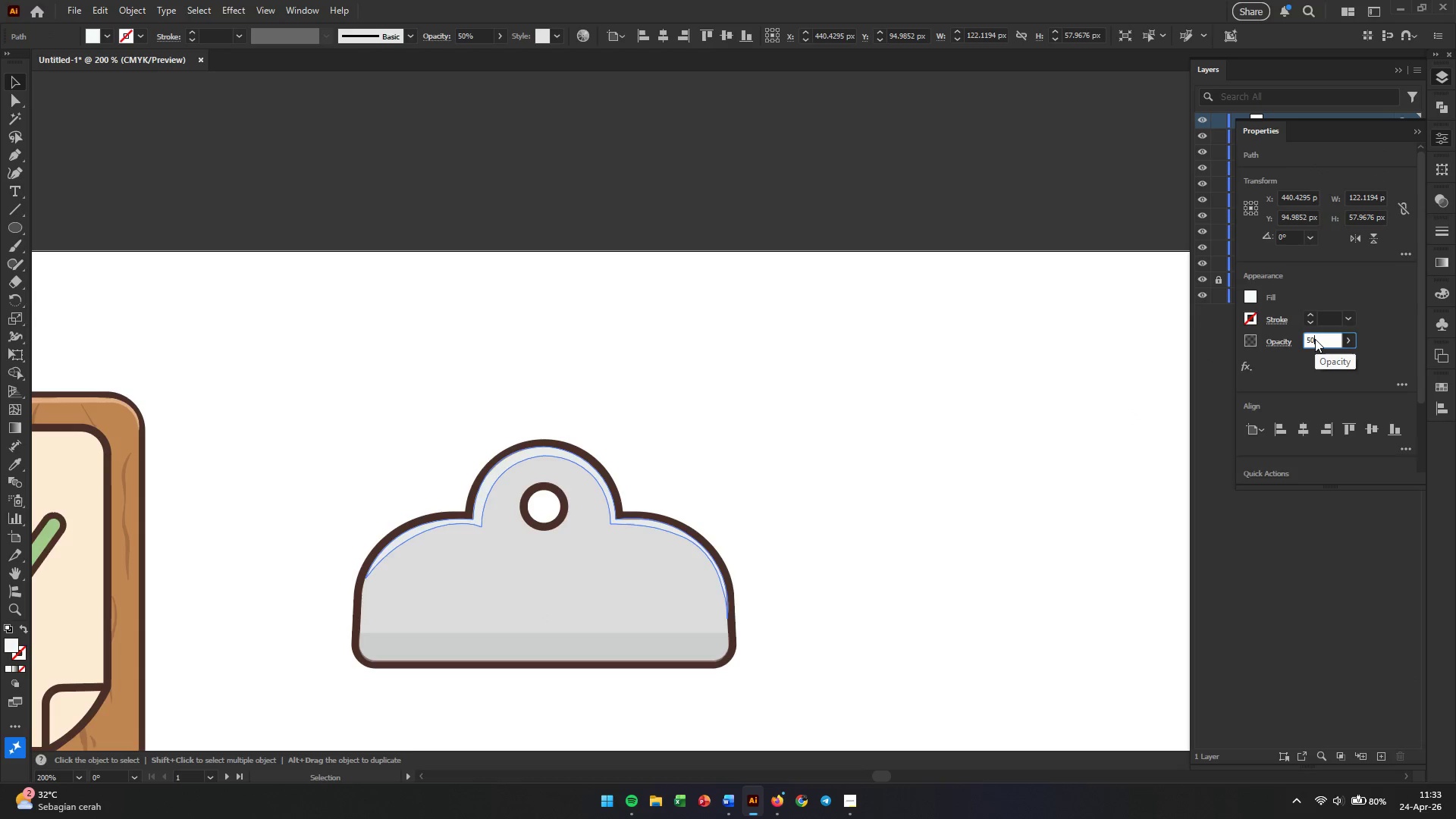 
key(Enter)
 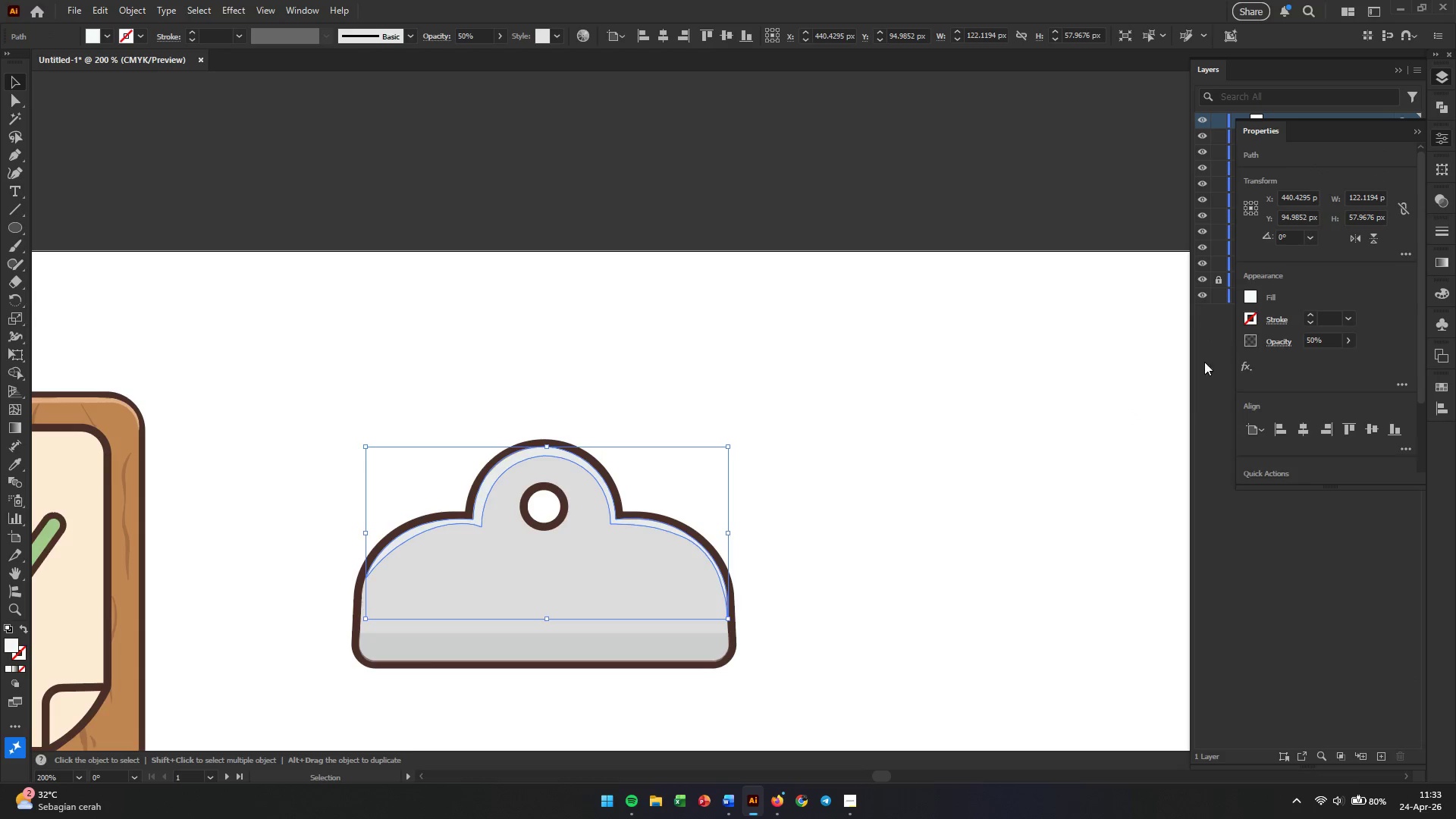 
left_click([824, 557])
 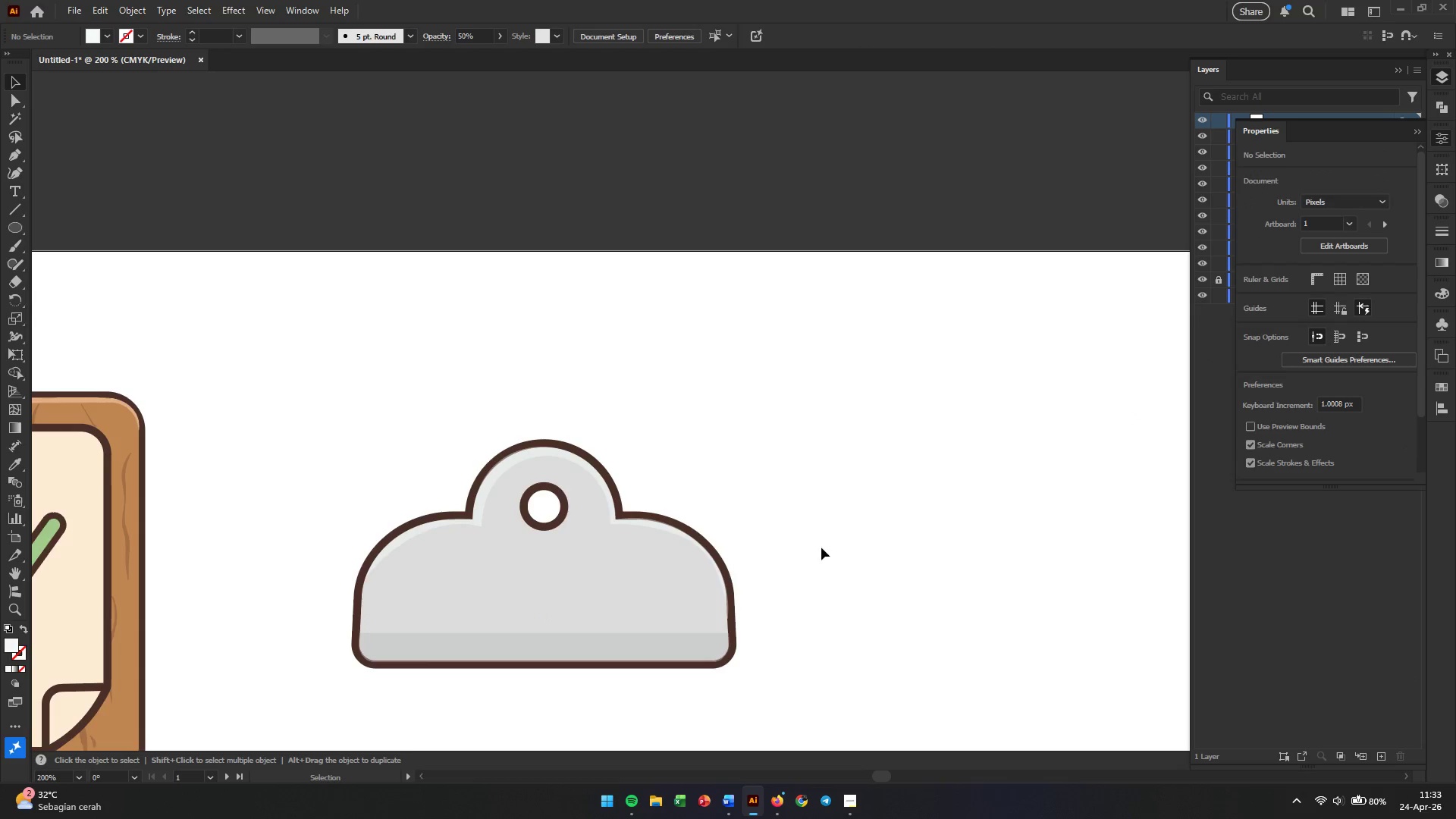 
hold_key(key=AltLeft, duration=1.38)
scroll: coordinate [679, 579], scroll_direction: down, amount: 2.0
 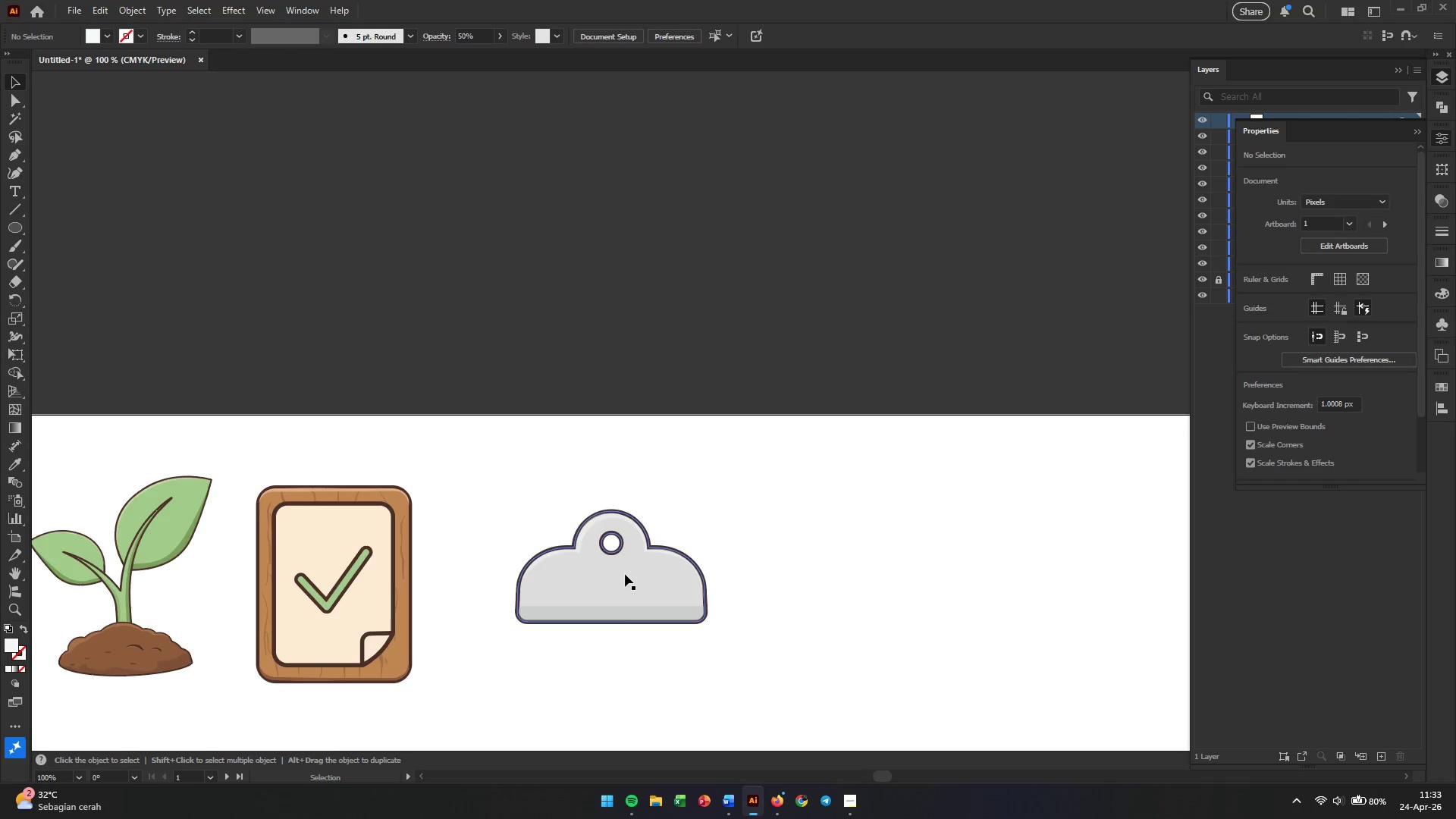 
left_click_drag(start_coordinate=[482, 482], to_coordinate=[749, 678])
 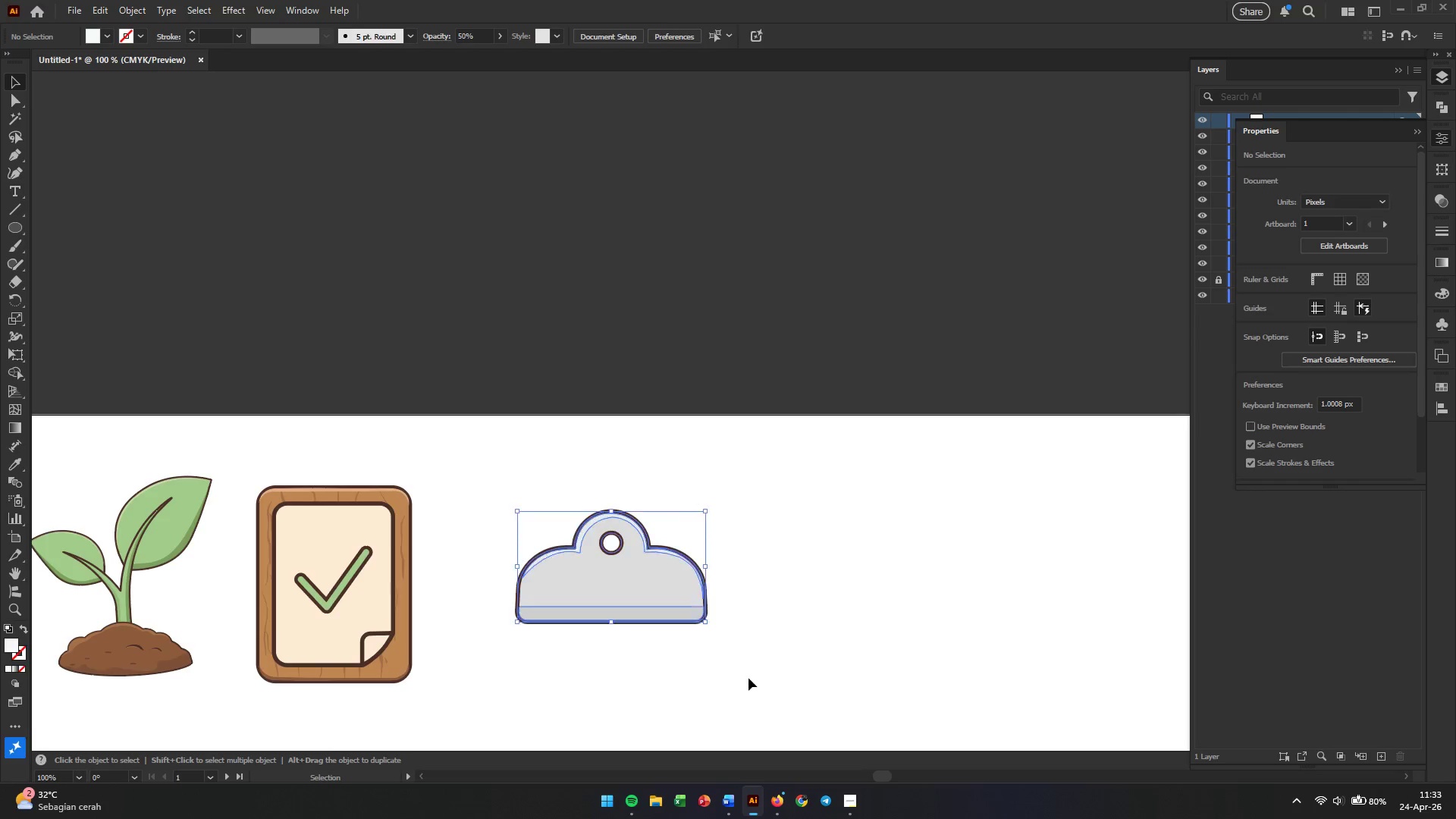 
key(Control+G)
 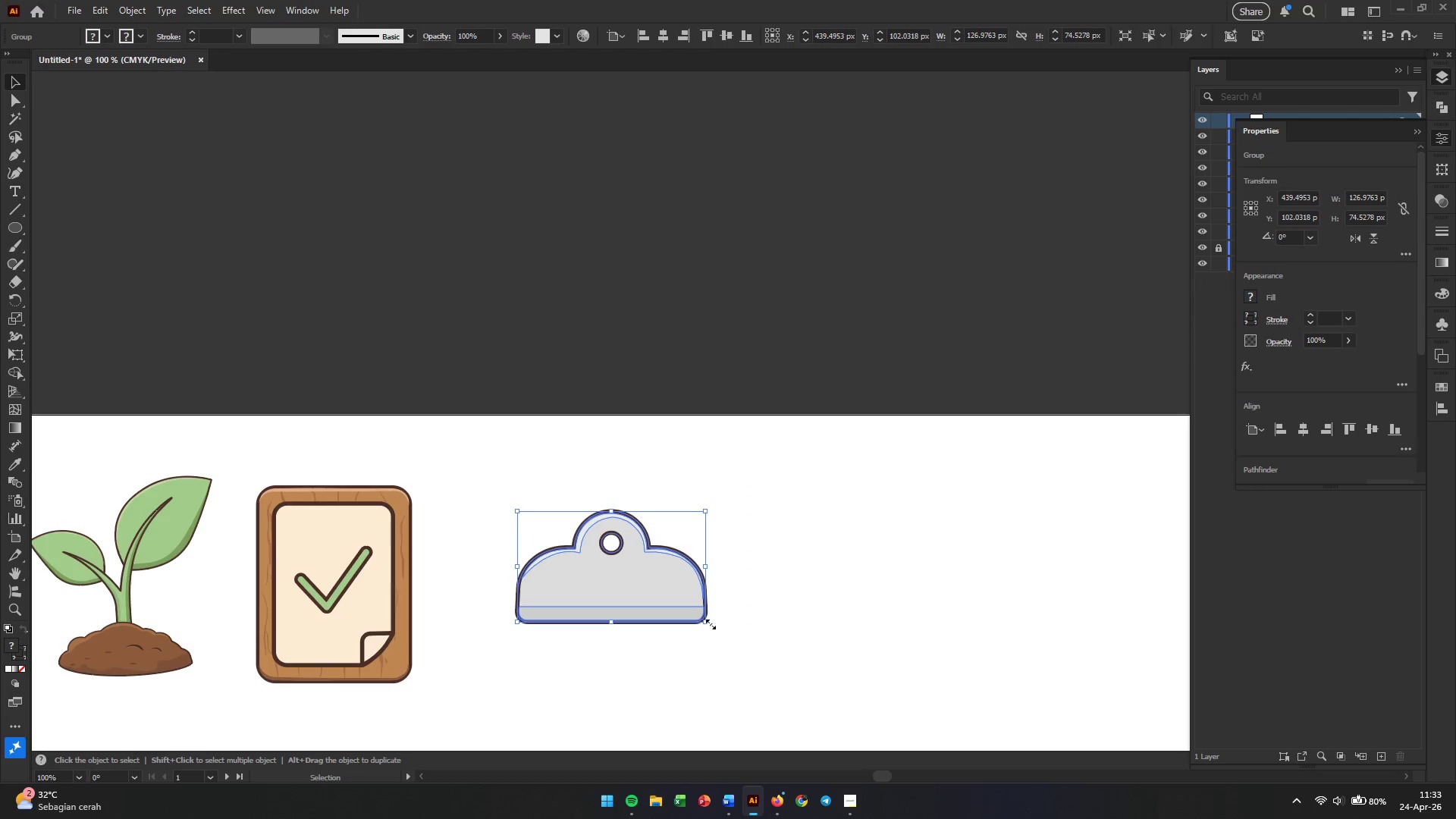 
left_click_drag(start_coordinate=[705, 621], to_coordinate=[672, 597])
 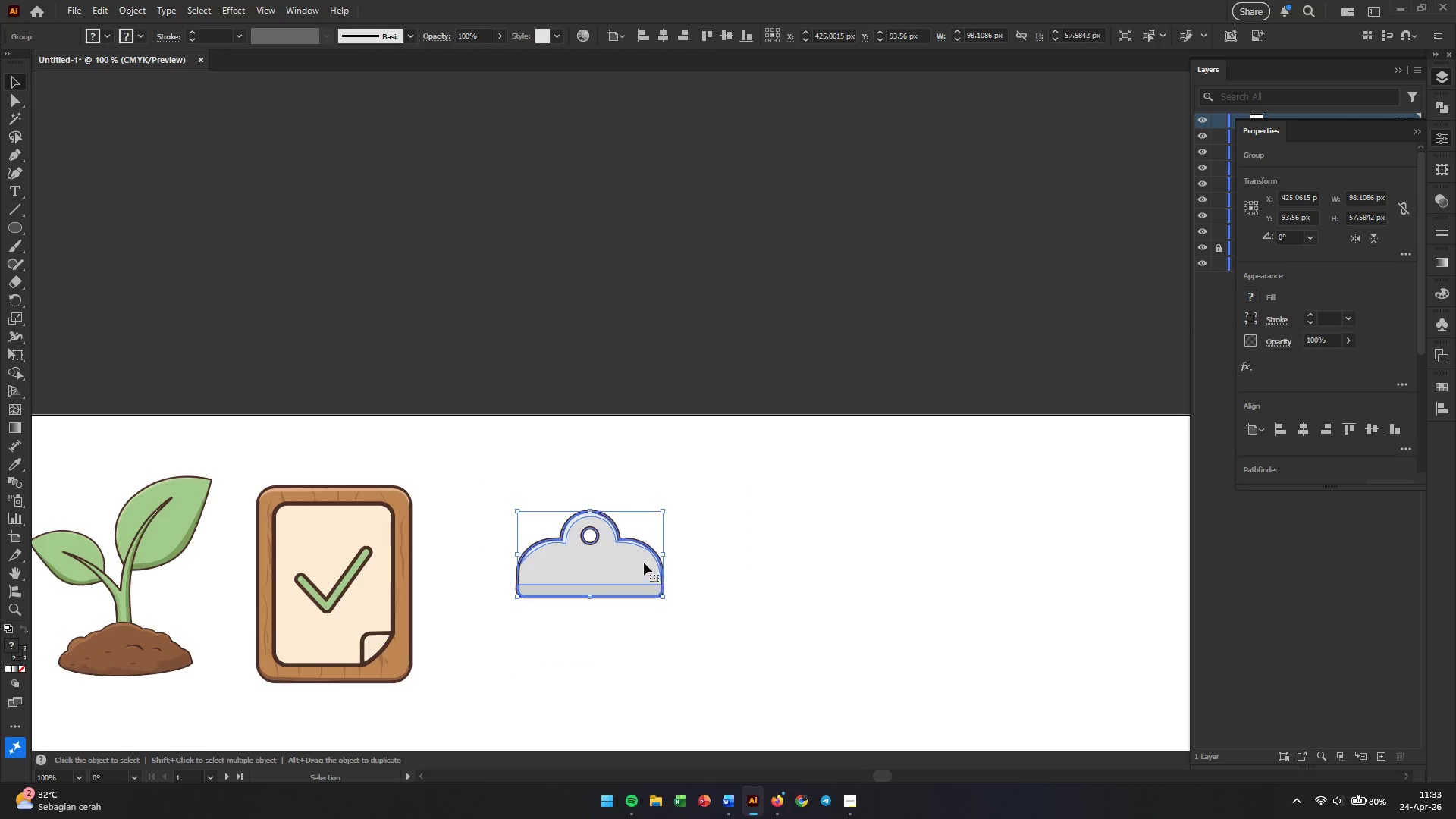 
hold_key(key=ShiftLeft, duration=0.62)
 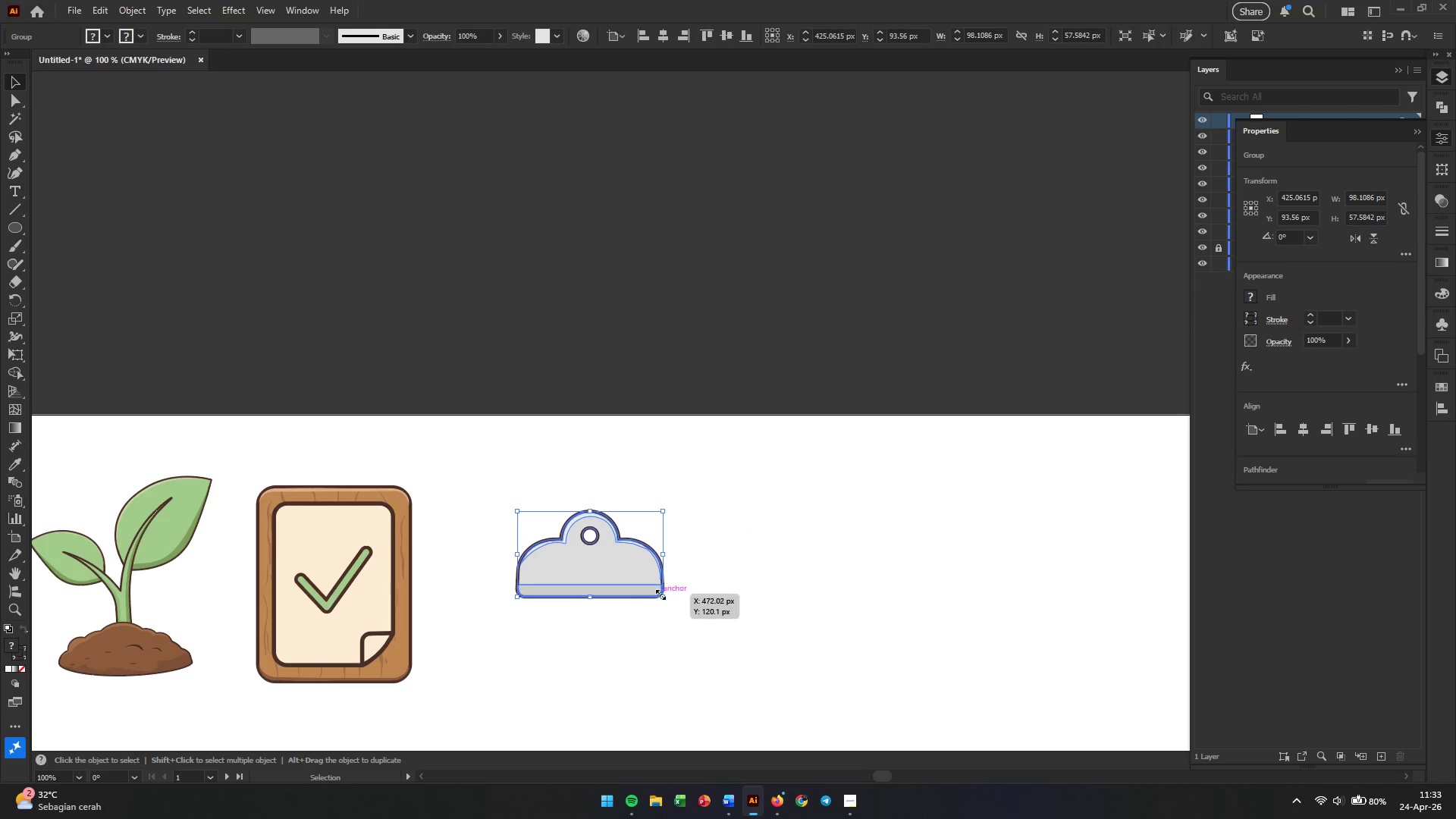 
left_click_drag(start_coordinate=[659, 593], to_coordinate=[611, 565])
 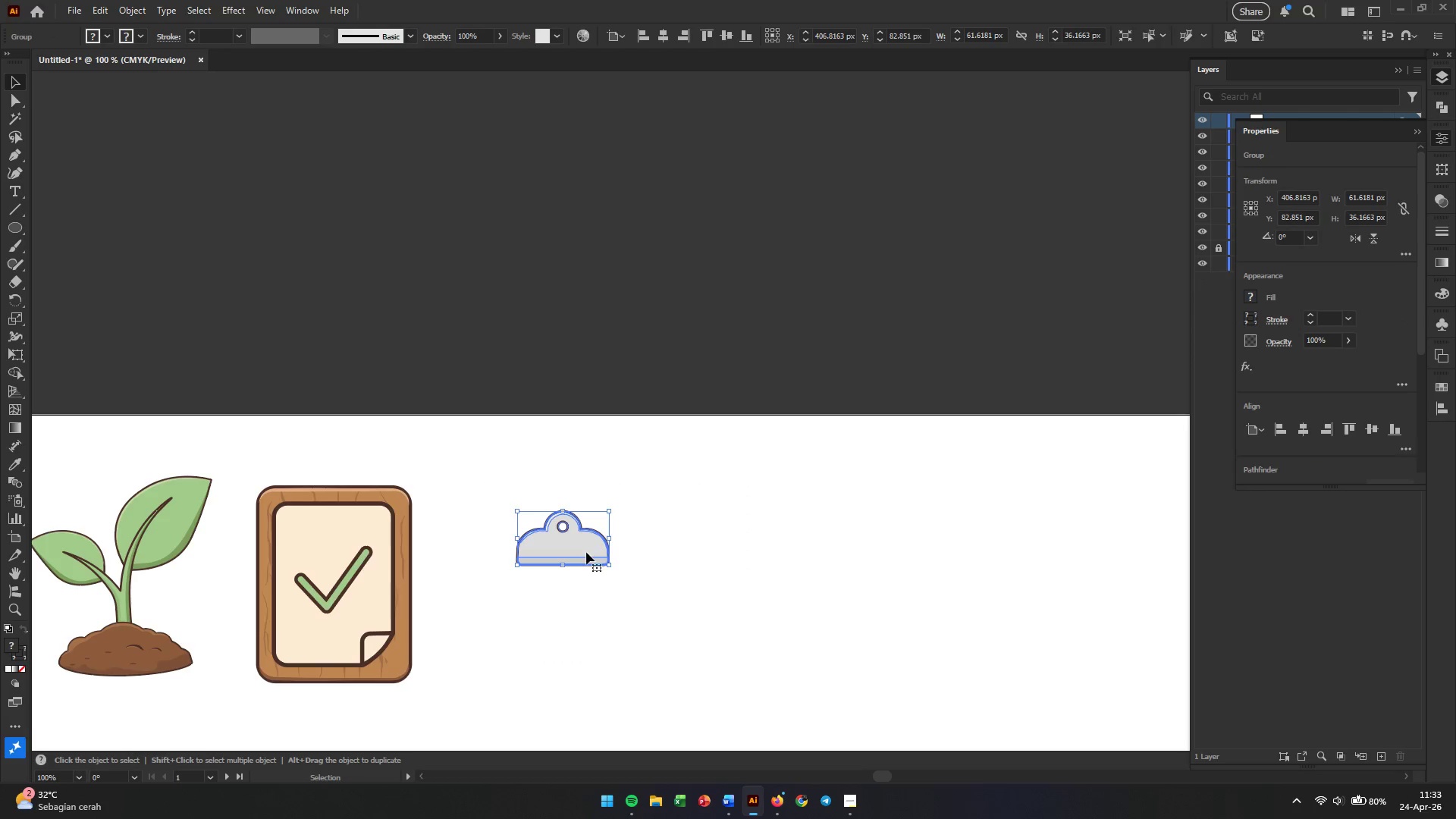 
hold_key(key=ShiftLeft, duration=0.41)
 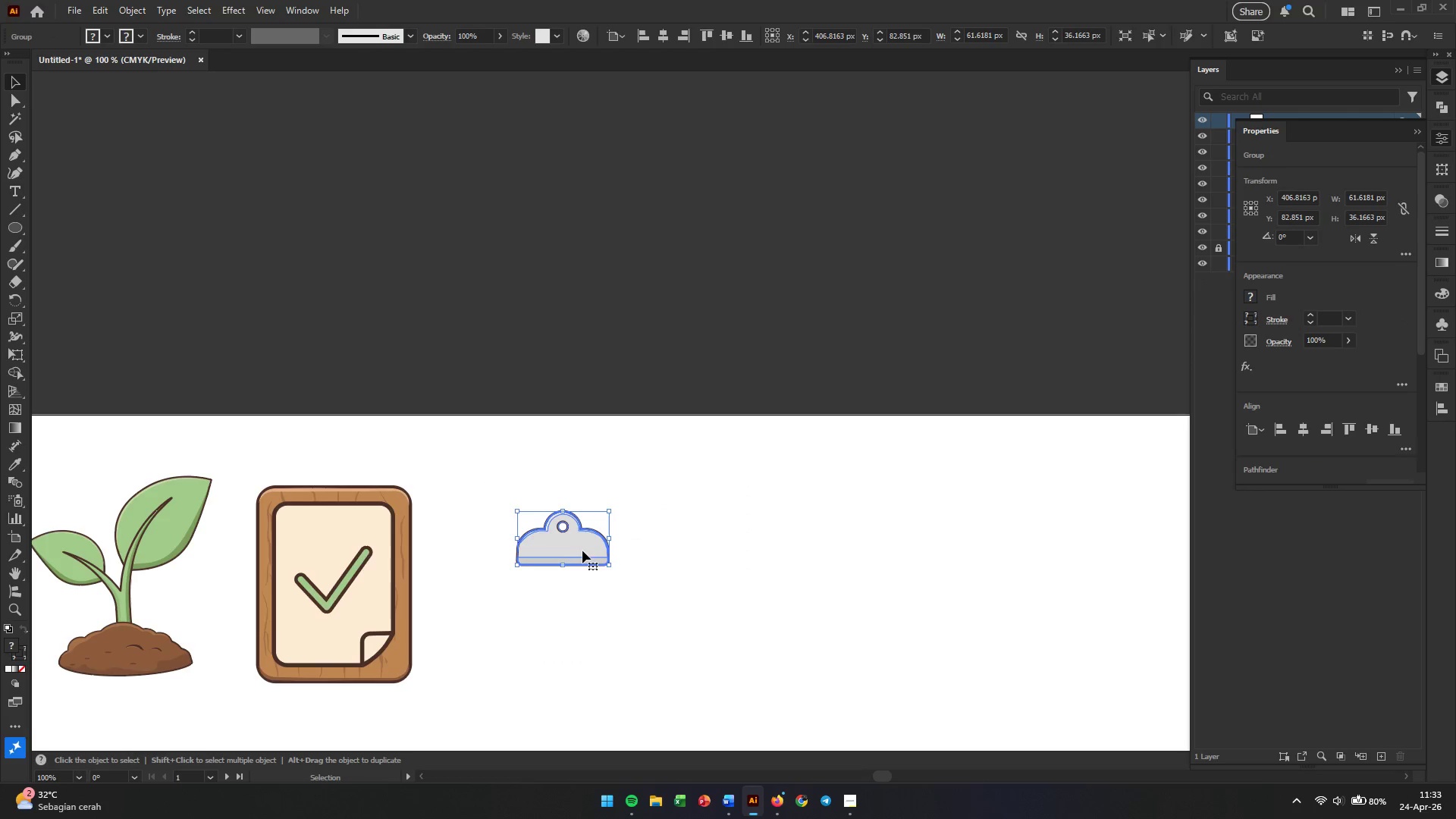 
left_click_drag(start_coordinate=[582, 551], to_coordinate=[350, 503])
 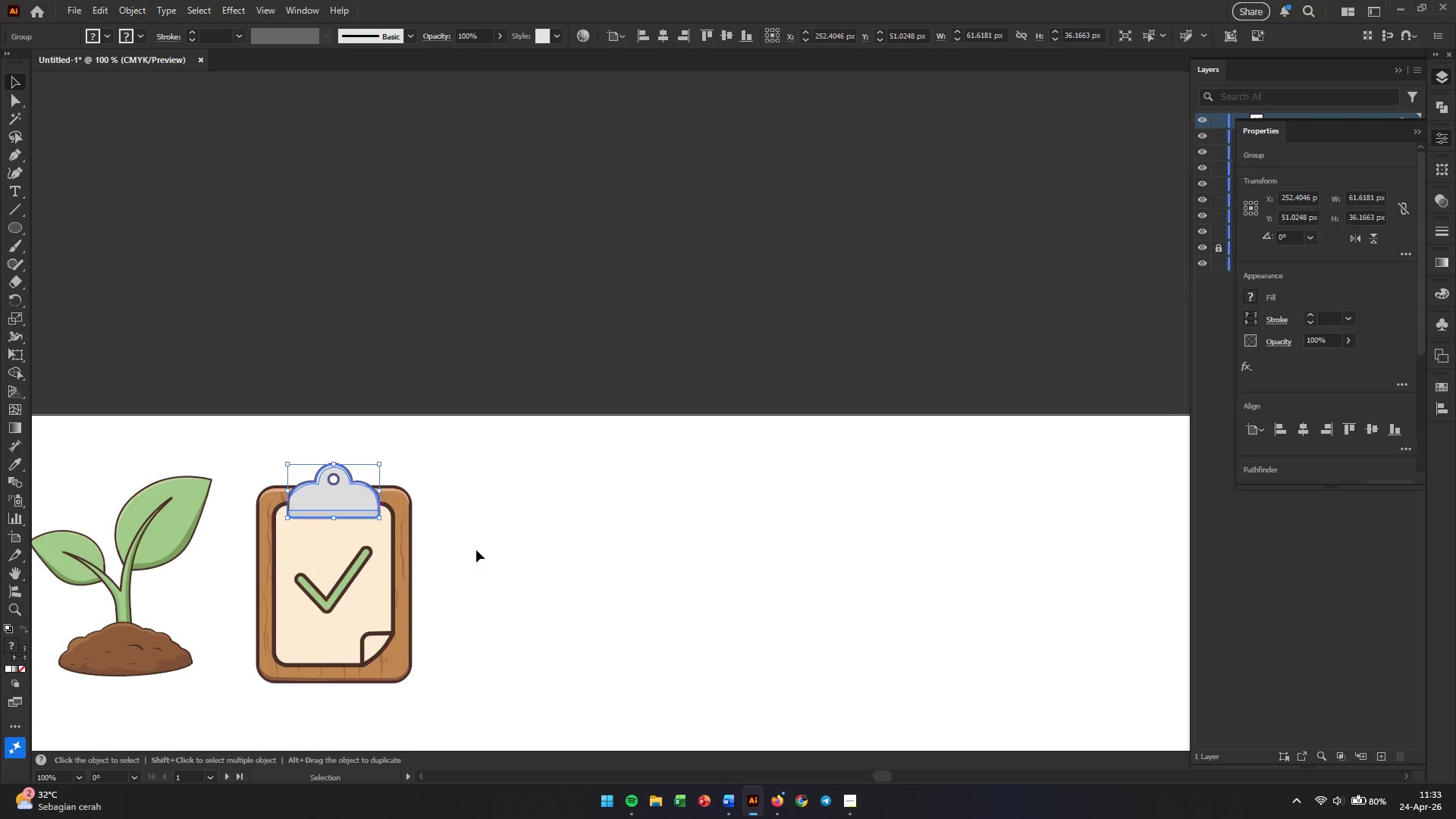 
left_click([487, 557])
 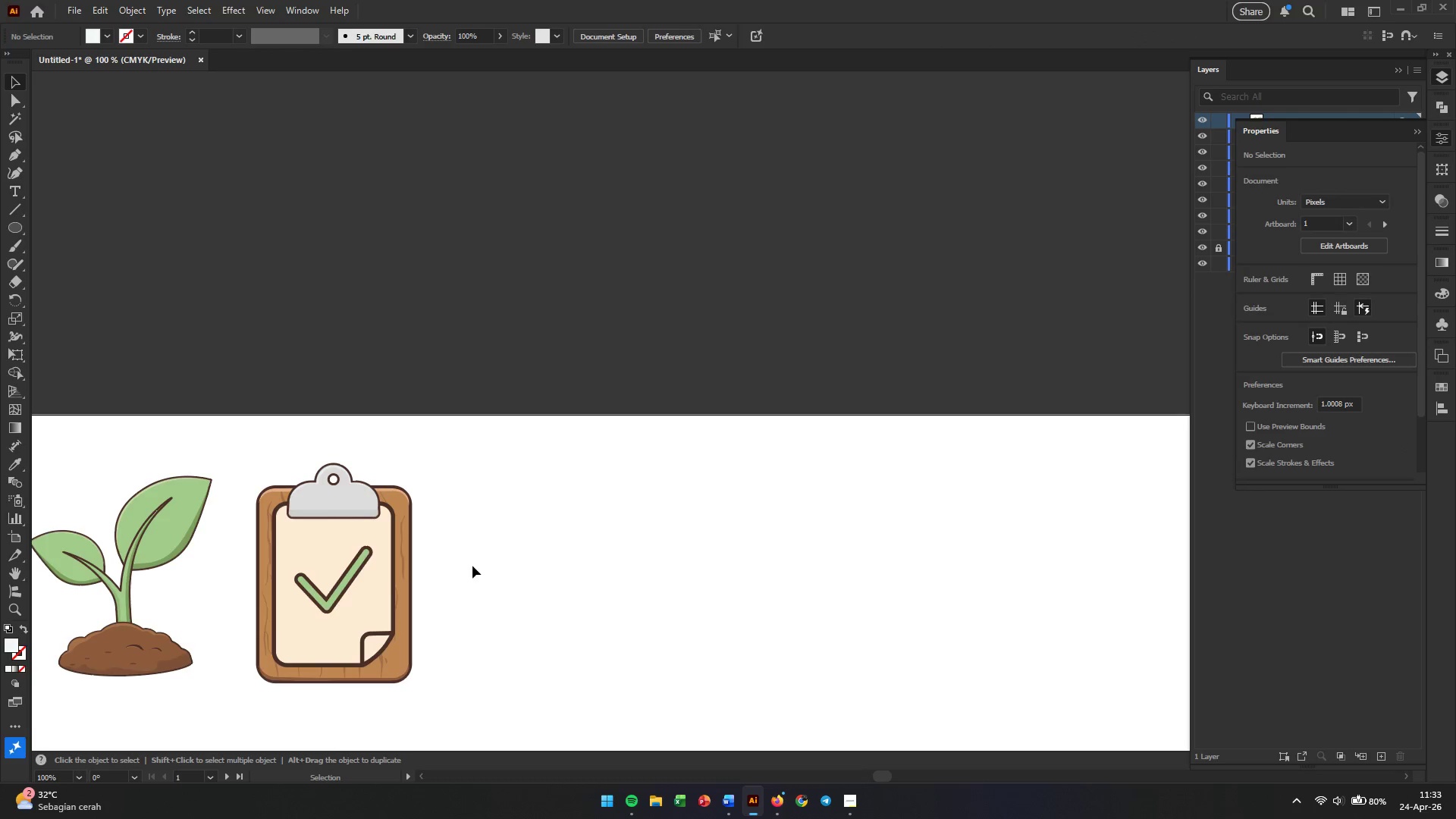 
left_click([472, 566])
 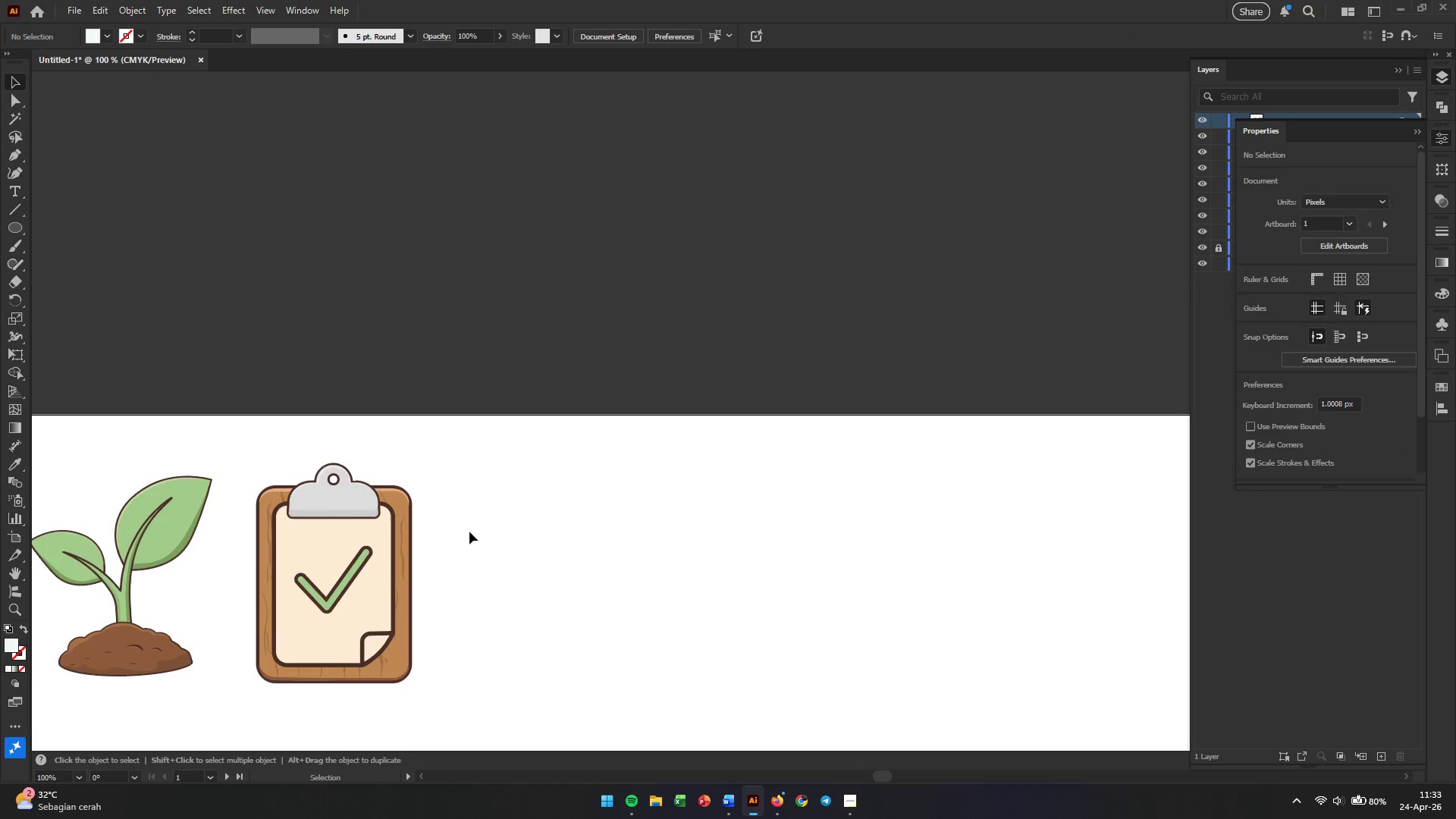 
left_click_drag(start_coordinate=[464, 460], to_coordinate=[231, 711])
 